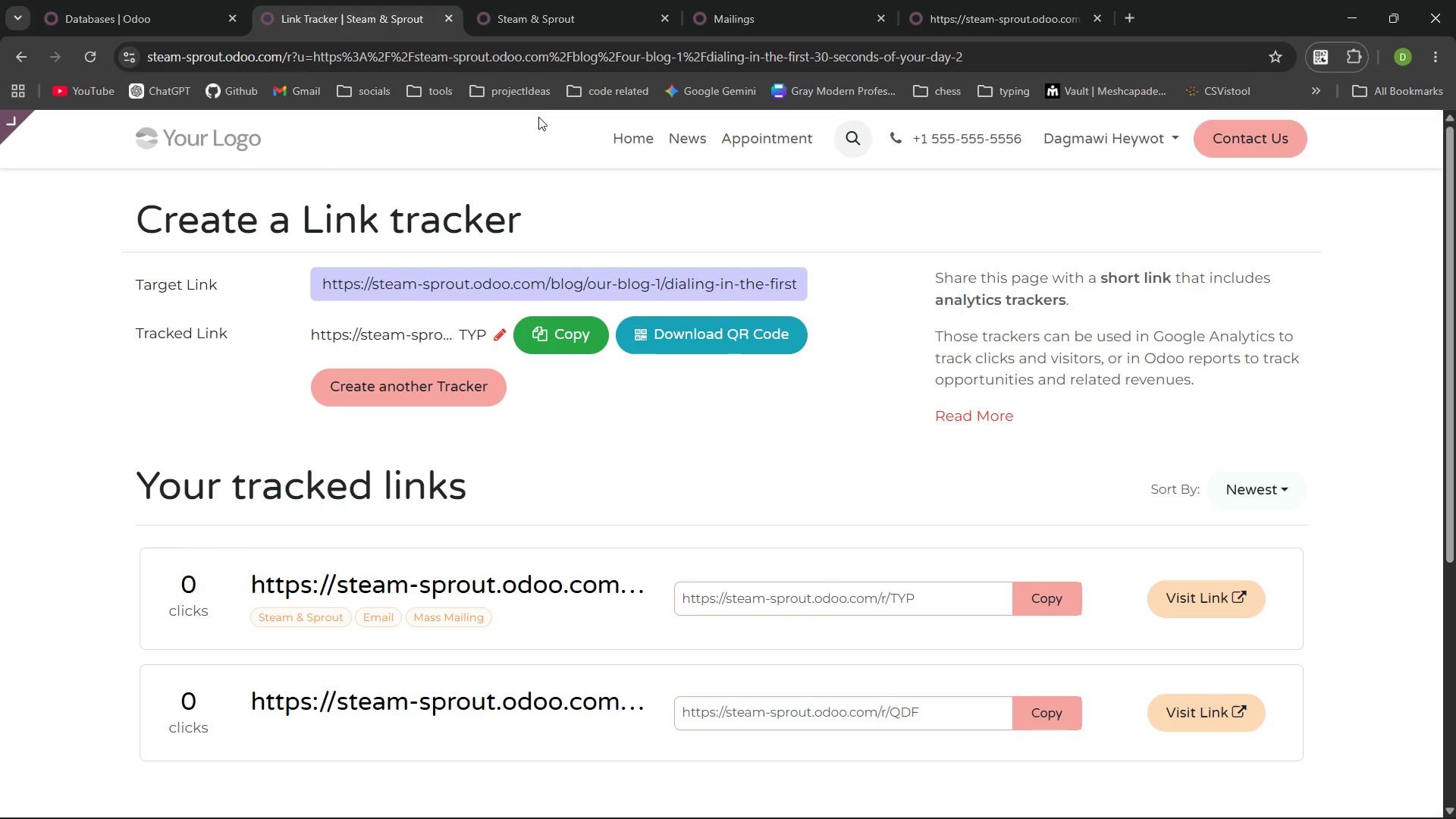 
left_click([553, 14])
 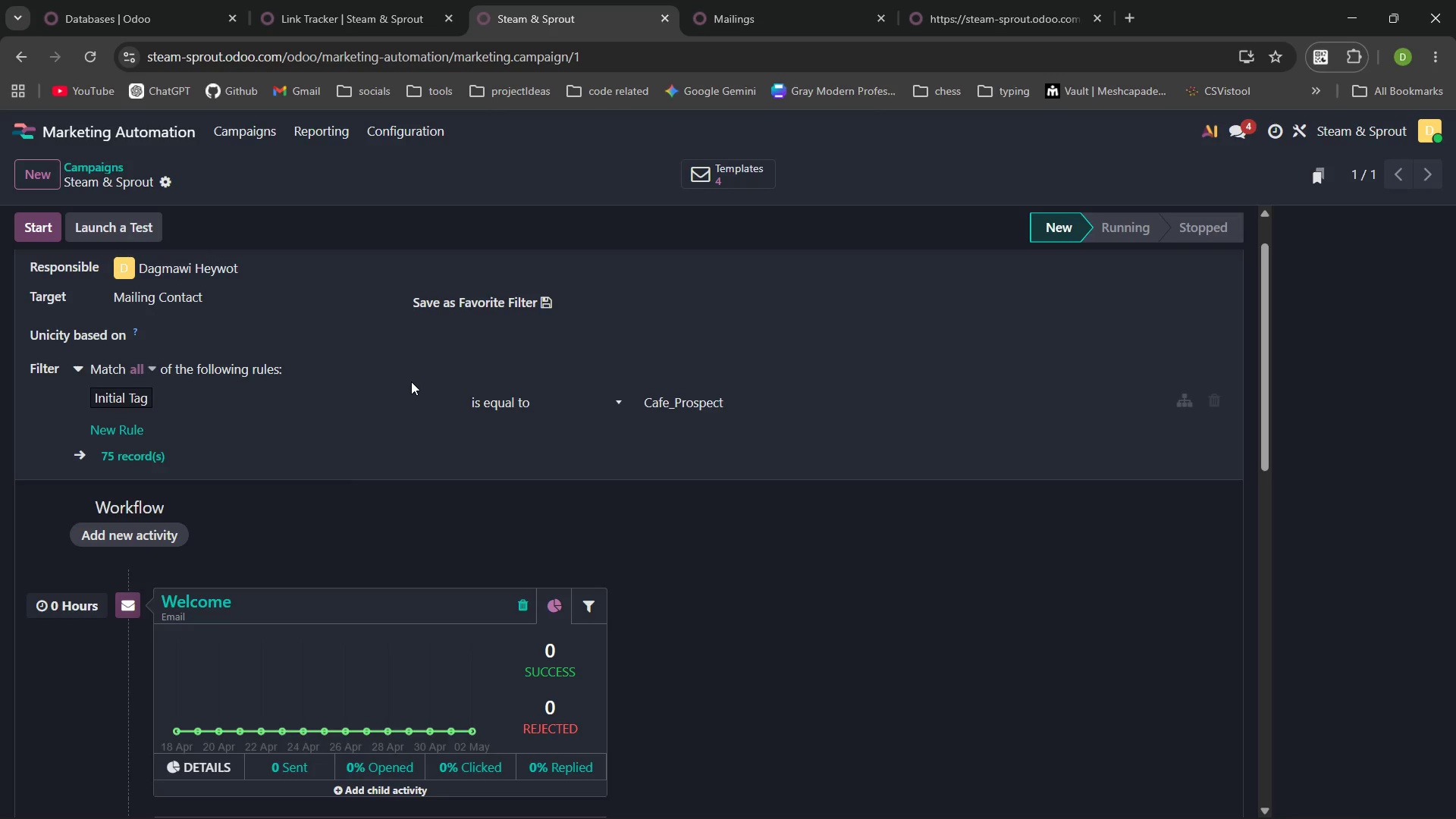 
wait(63.36)
 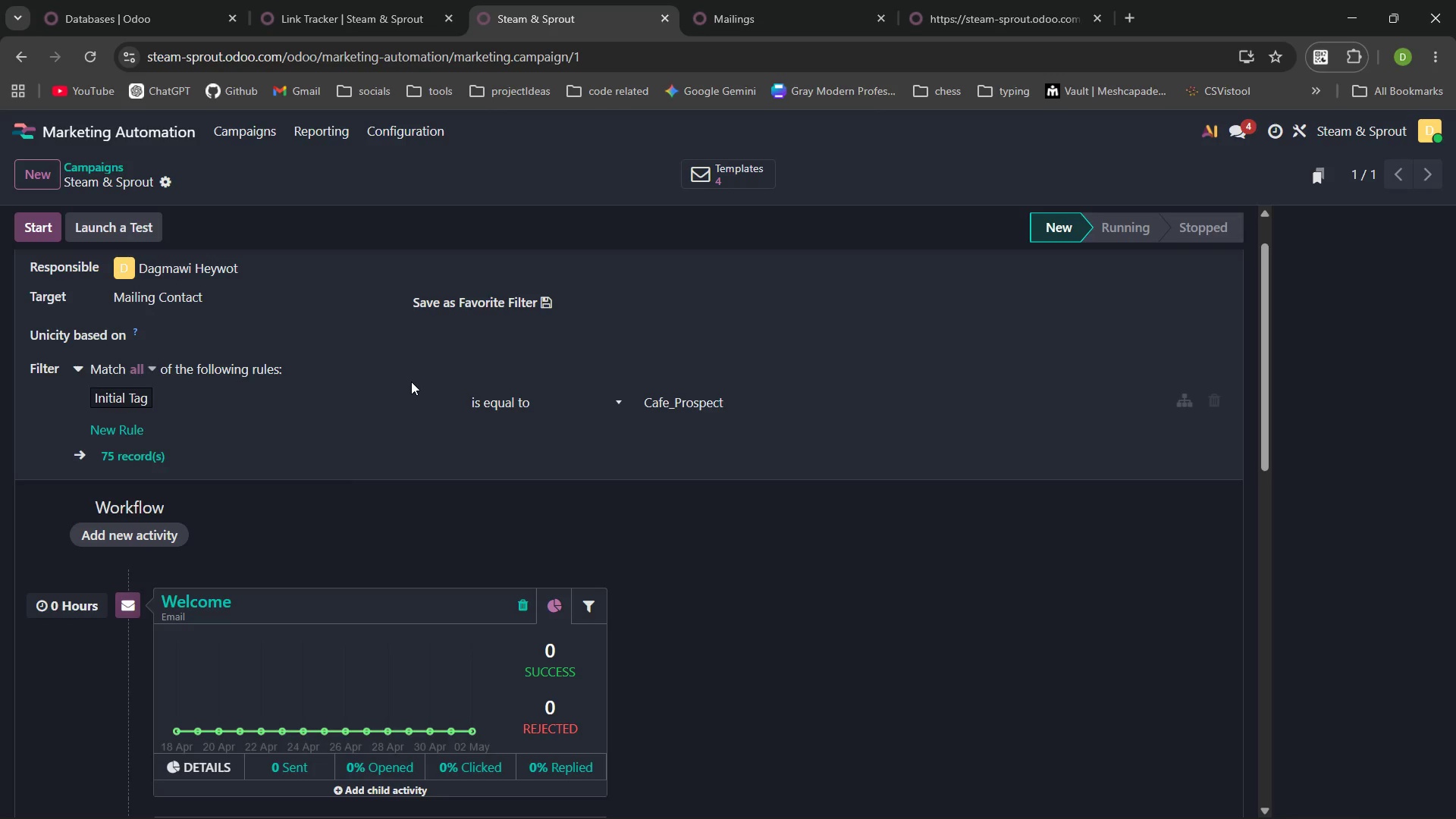 
left_click([322, 23])
 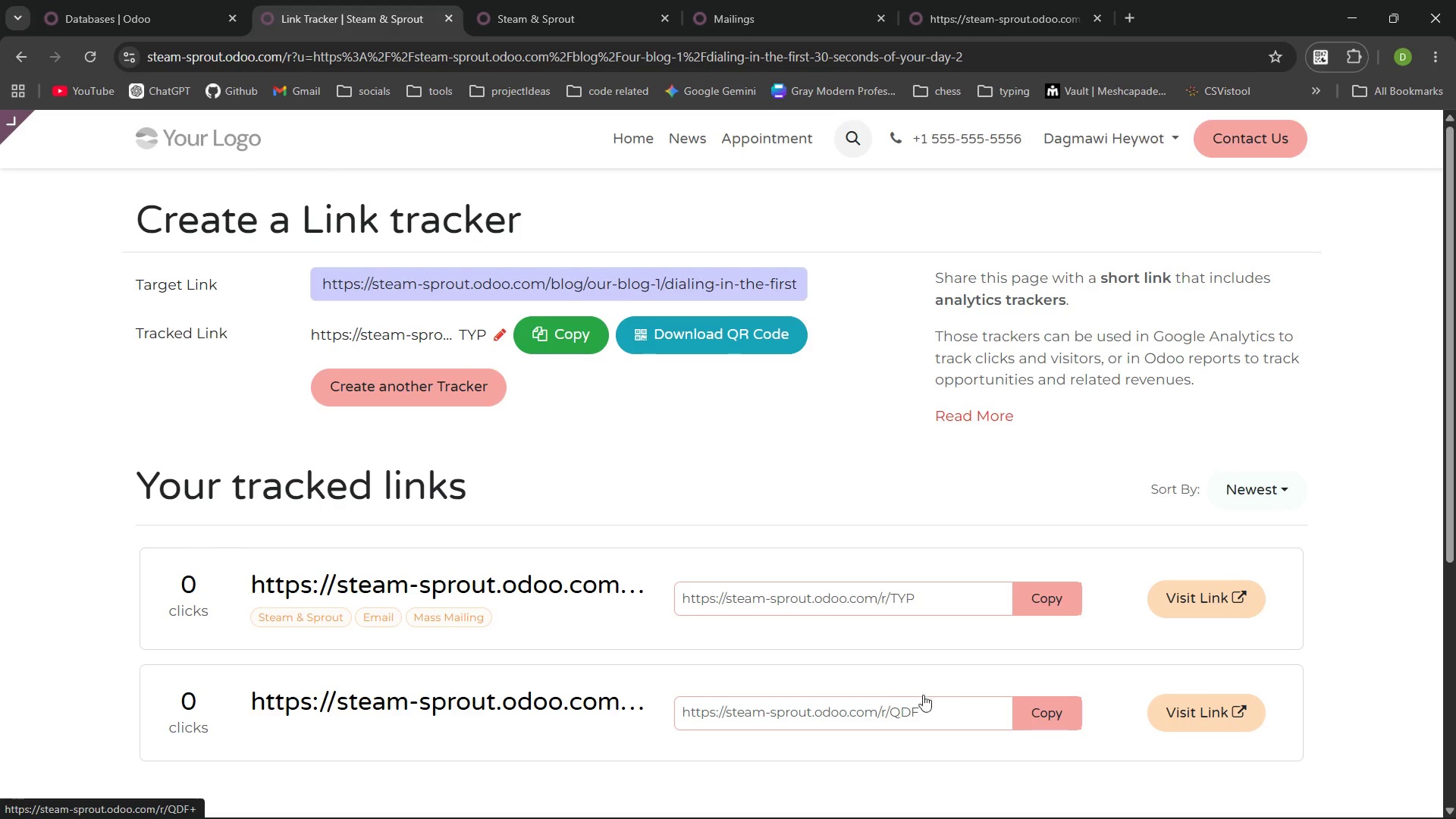 
wait(7.16)
 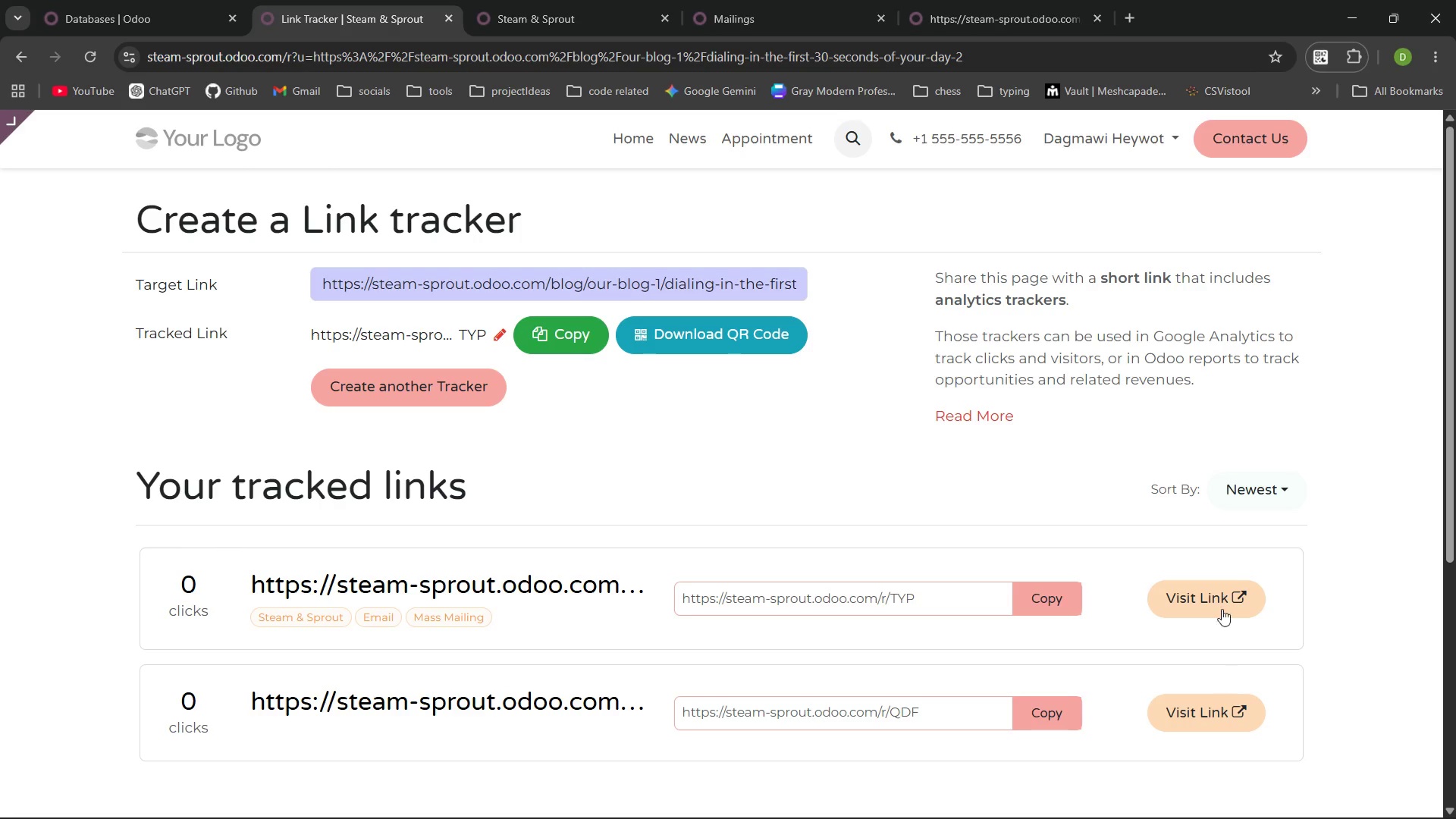 
right_click([474, 692])
 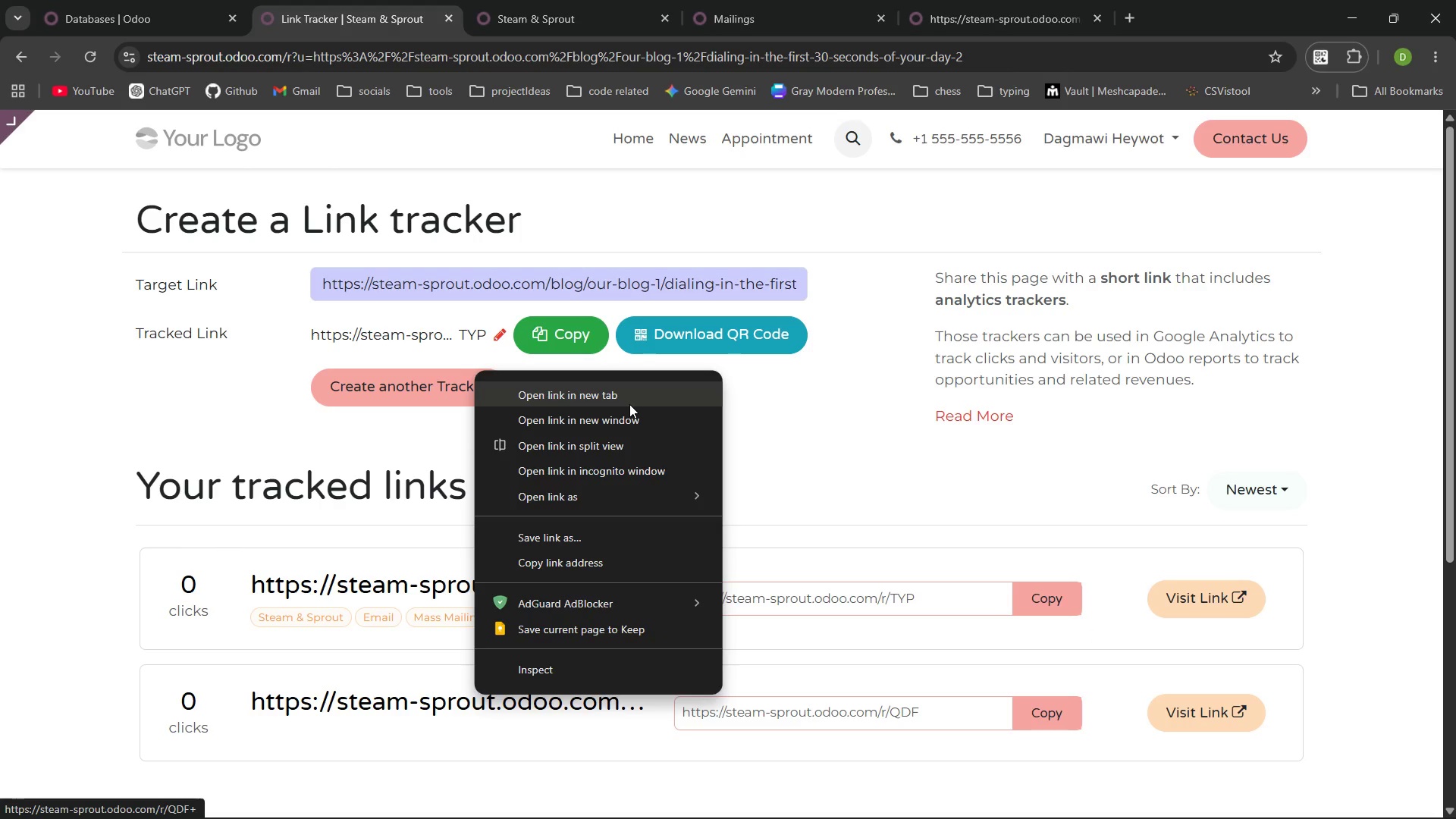 
left_click([629, 402])
 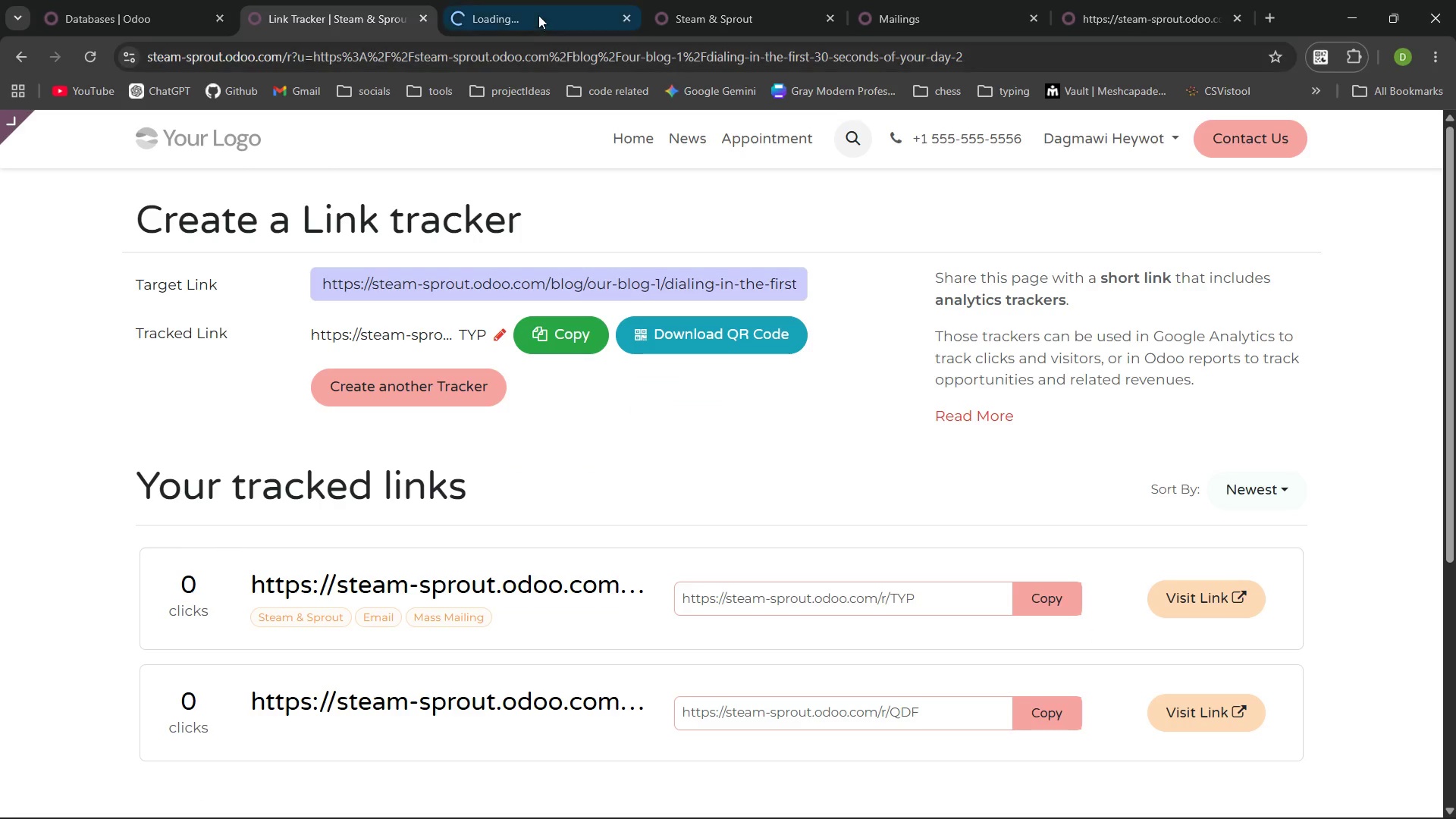 
left_click([538, 14])
 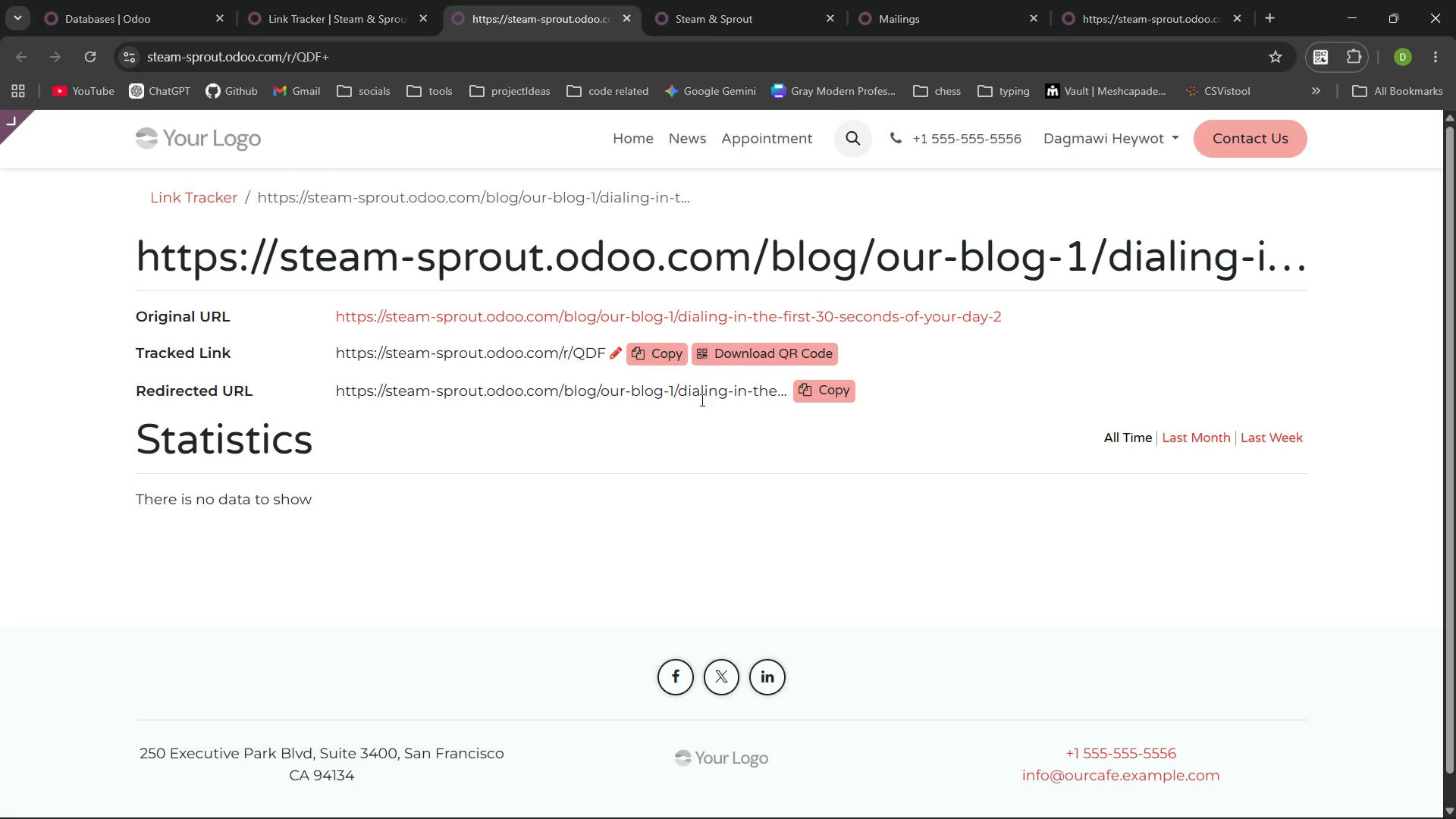 
wait(7.86)
 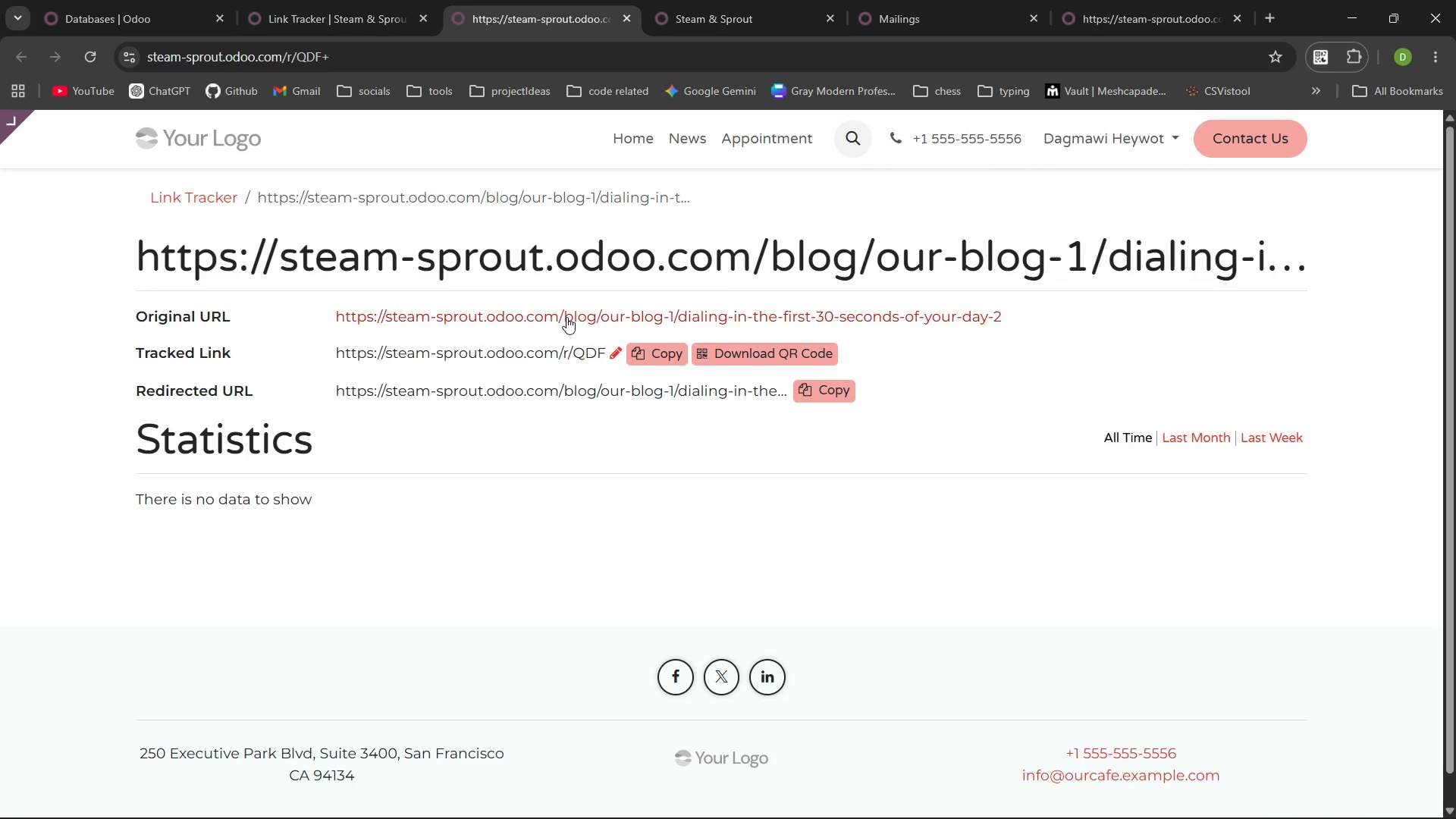 
double_click([752, 396])
 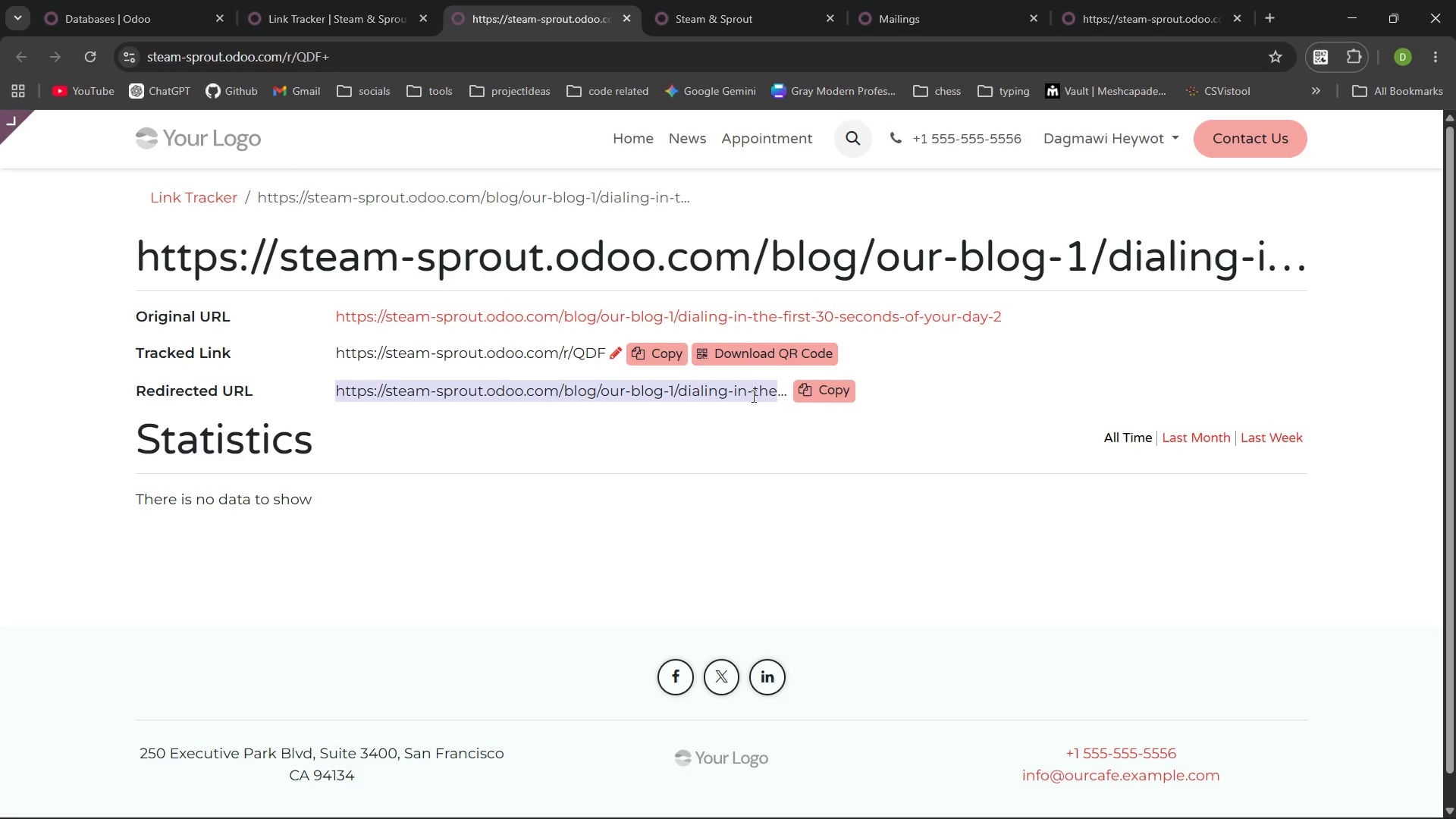 
triple_click([752, 396])
 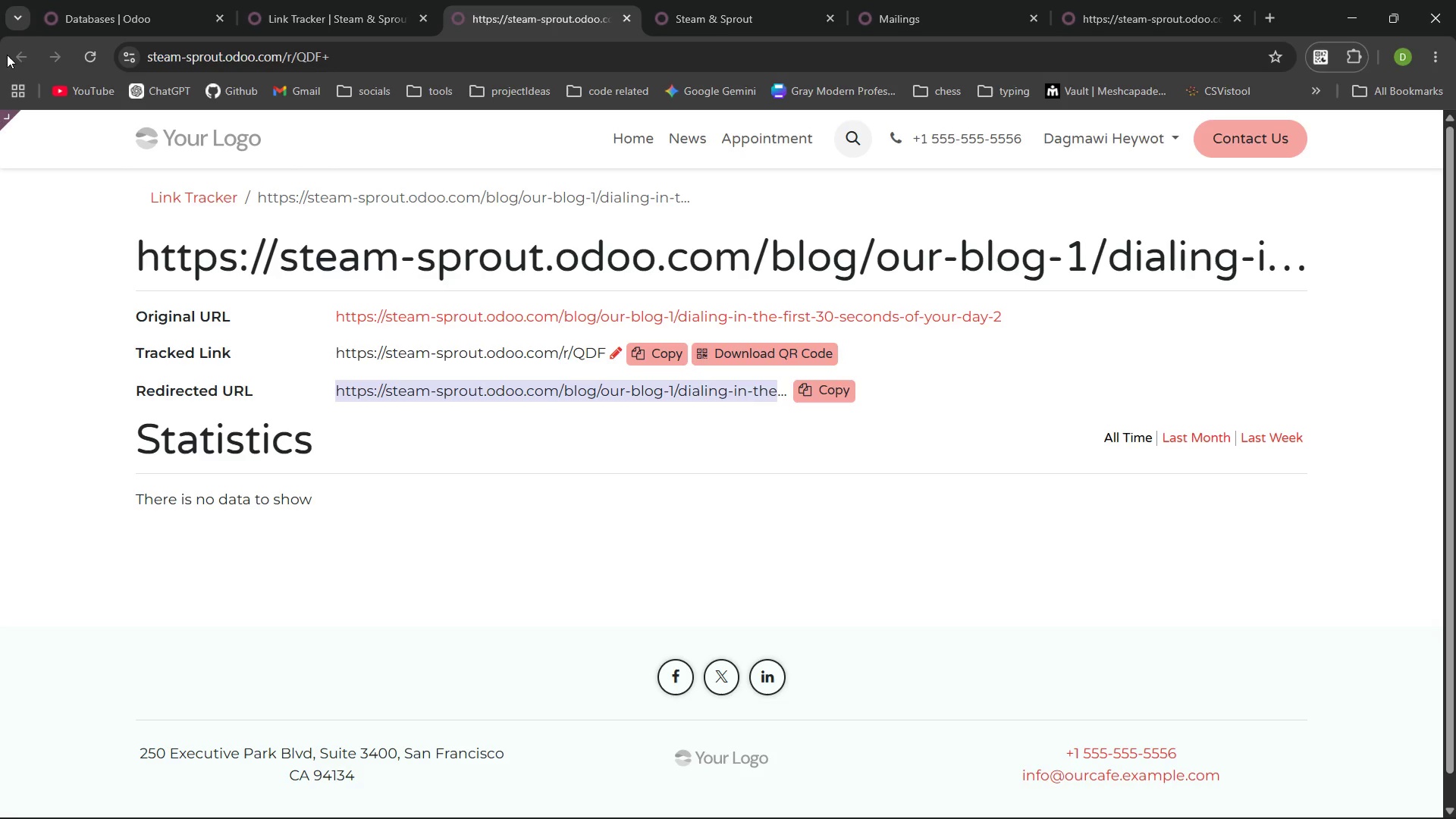 
wait(6.06)
 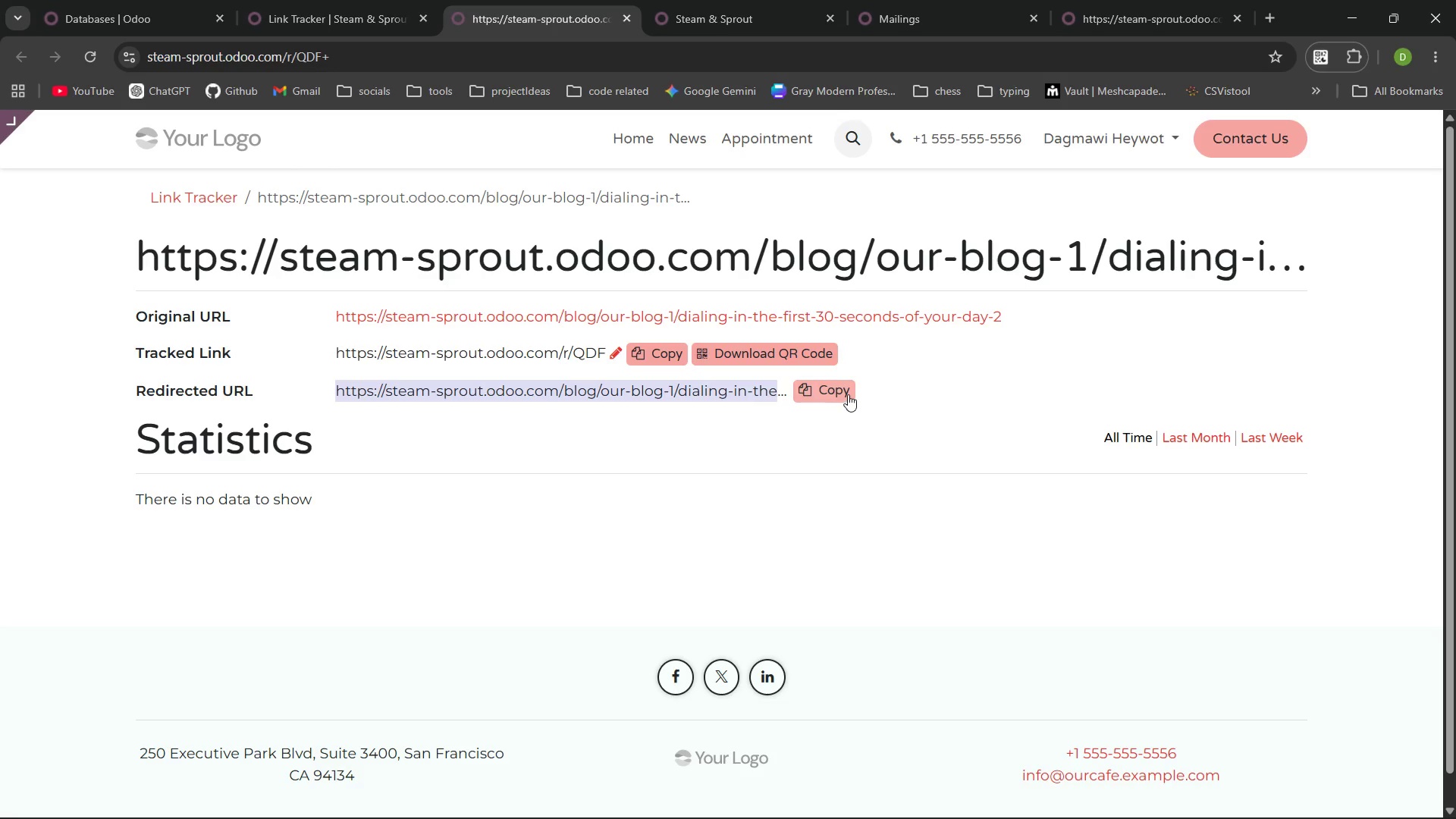 
left_click([368, 20])
 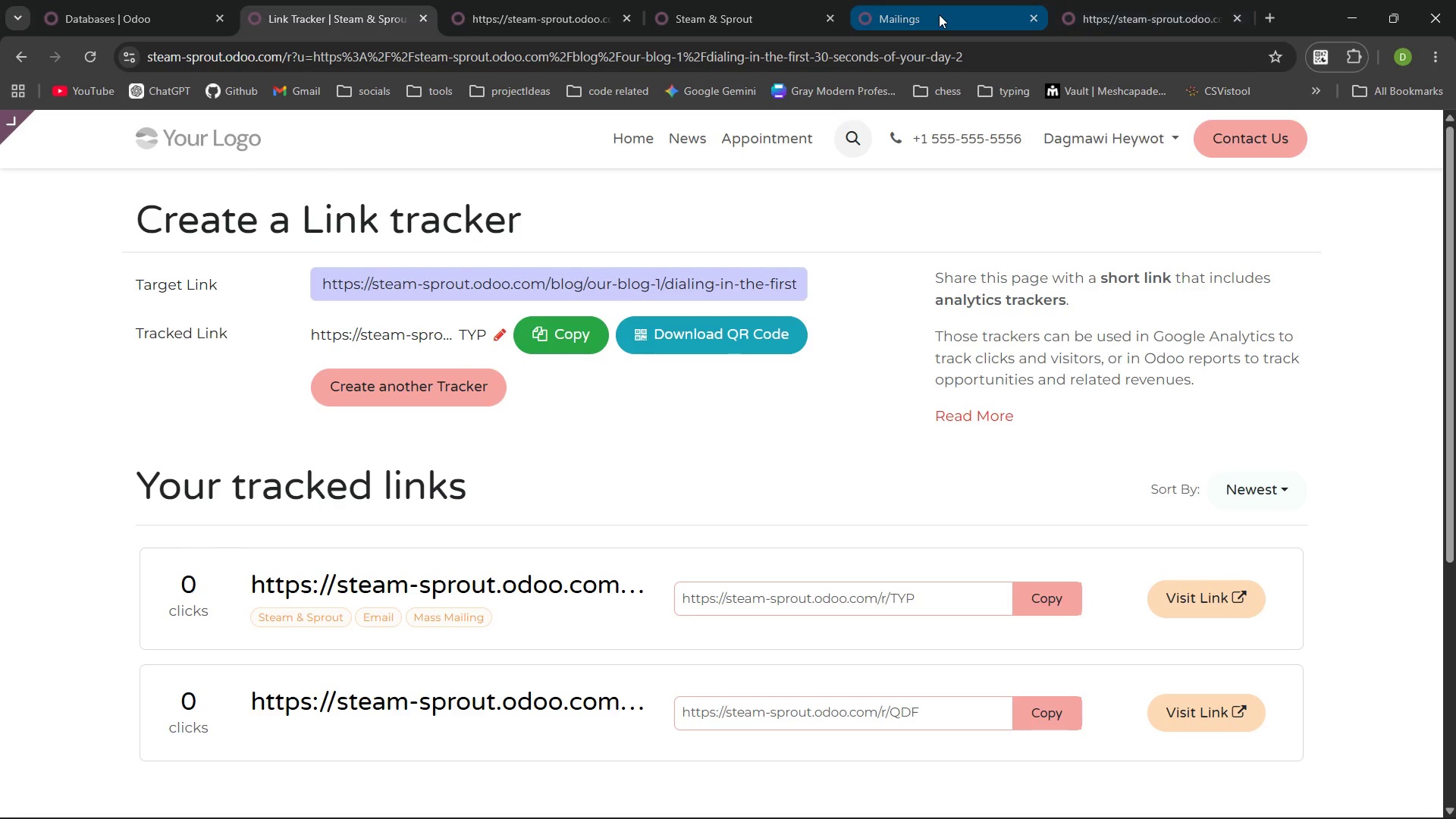 
left_click_drag(start_coordinate=[1172, 0], to_coordinate=[107, 136])
 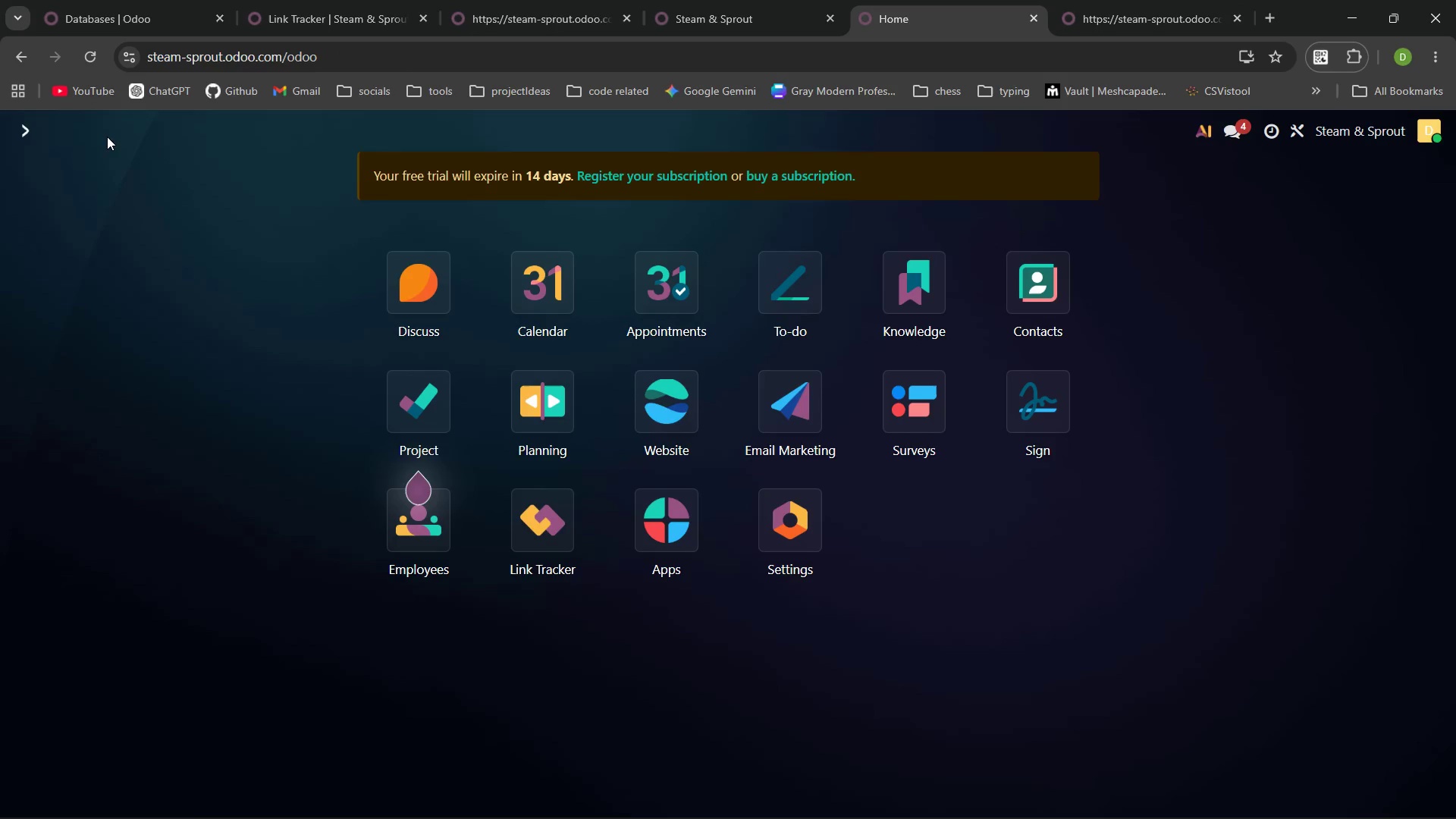 
left_click([107, 136])
 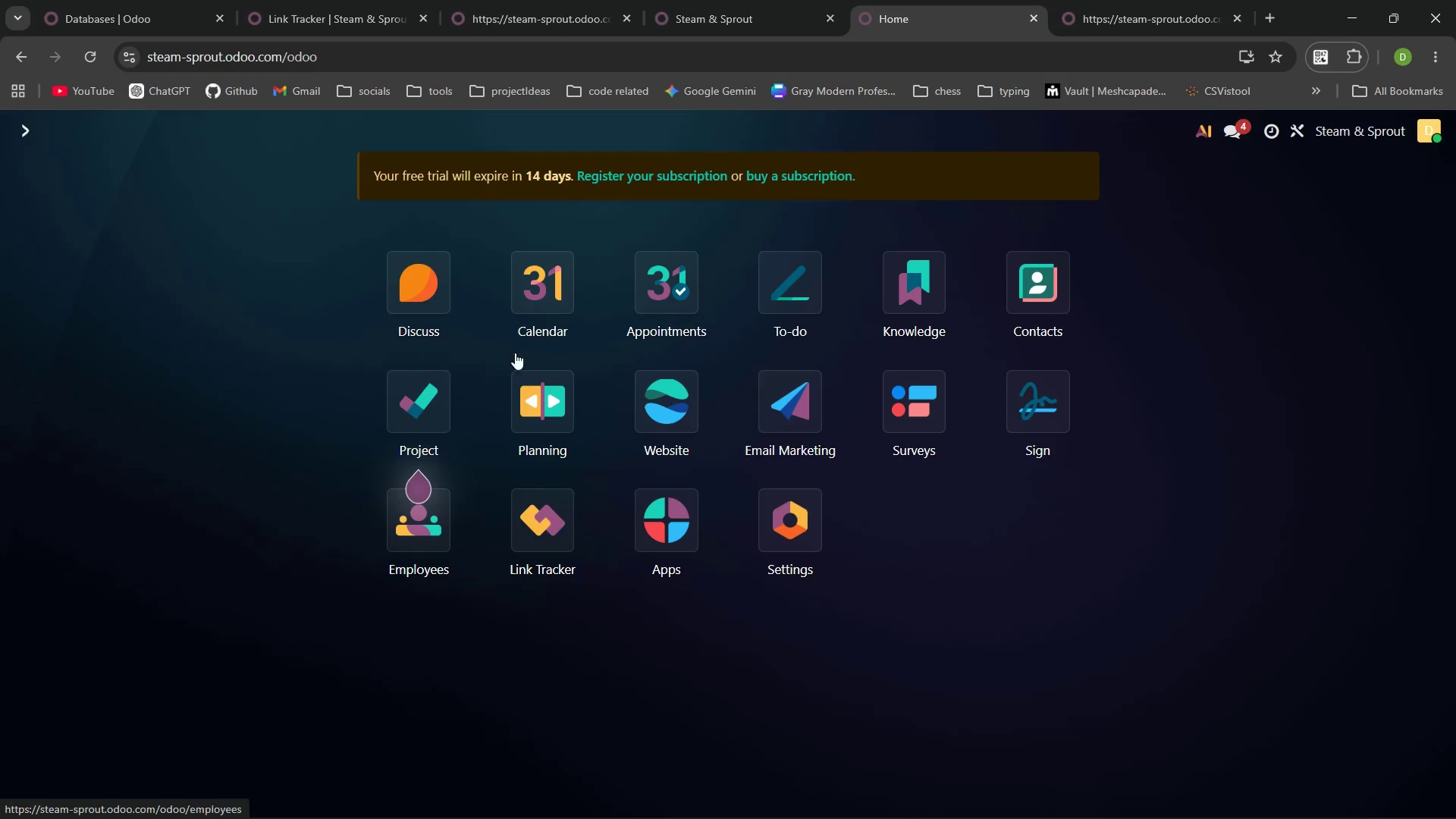 
wait(5.22)
 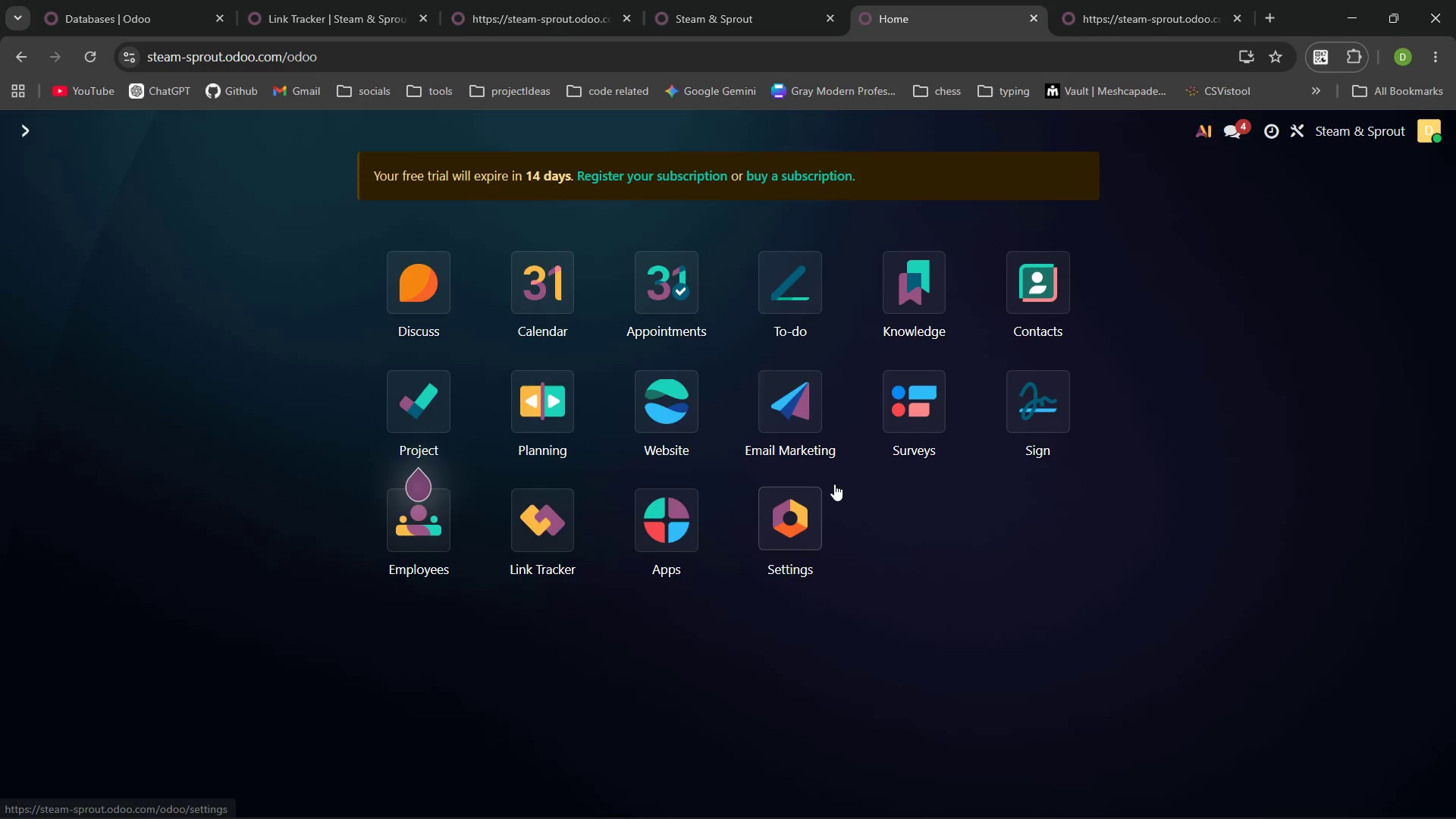 
left_click([679, 394])
 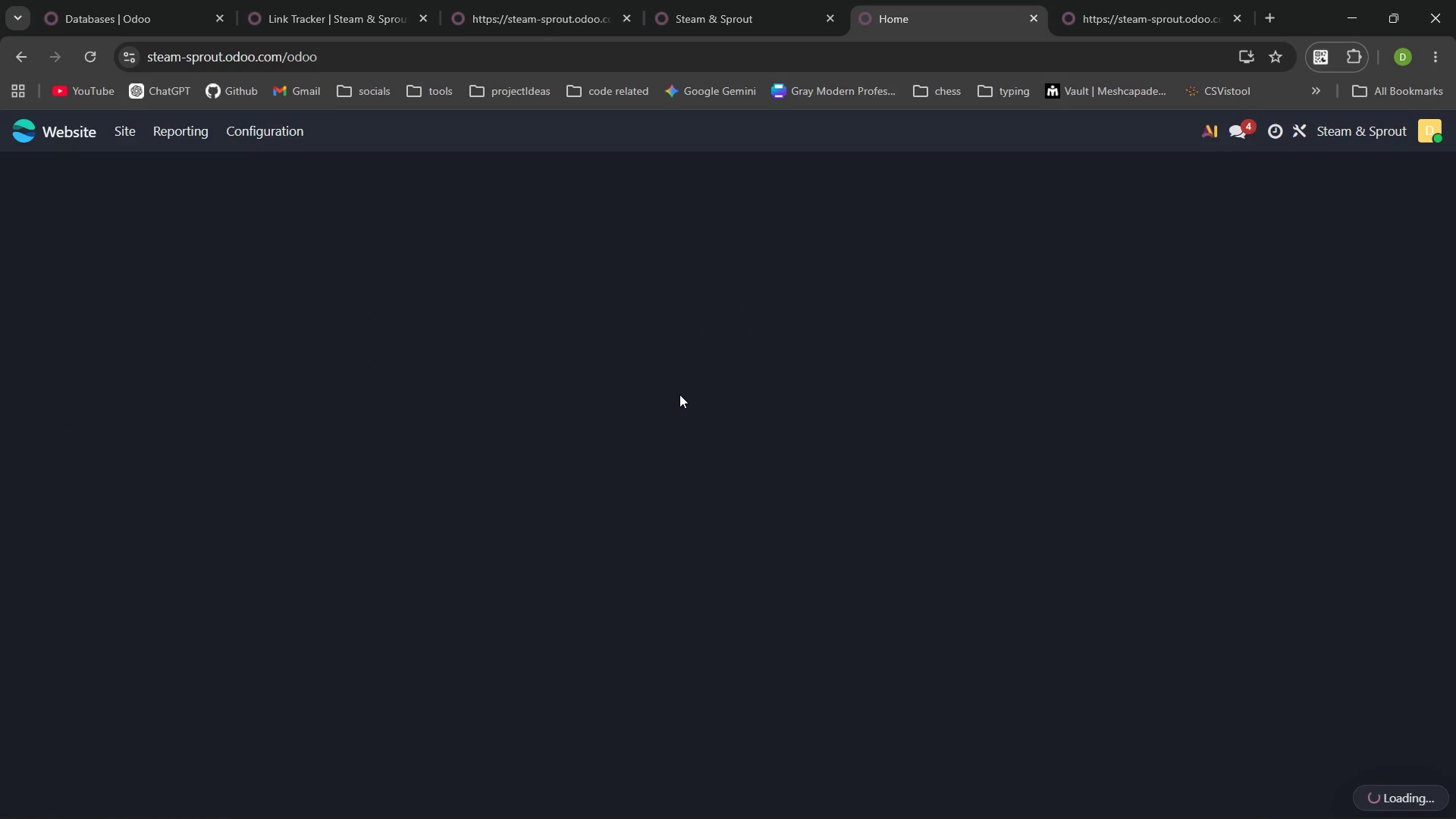 
wait(8.97)
 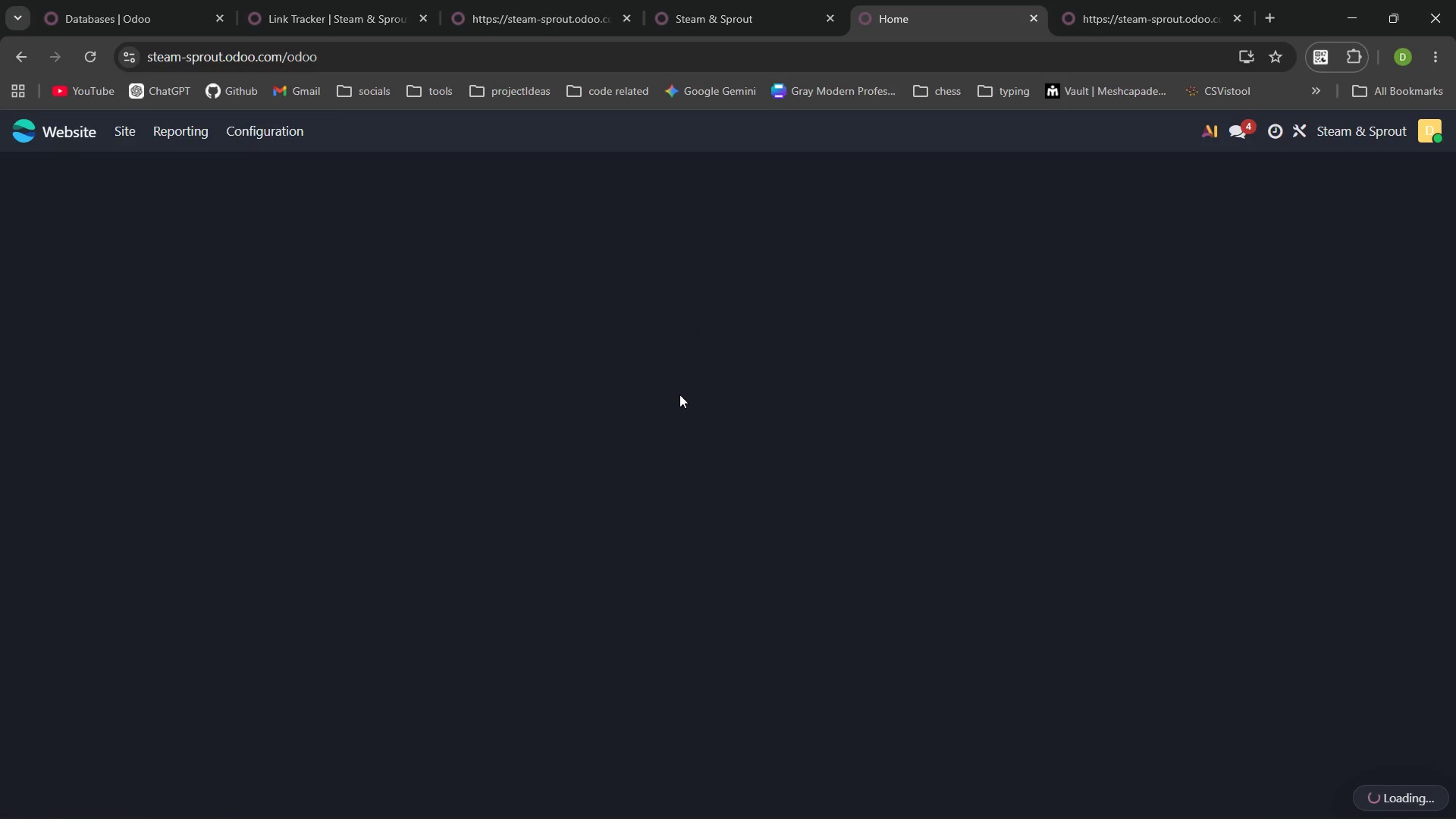 
left_click([120, 130])
 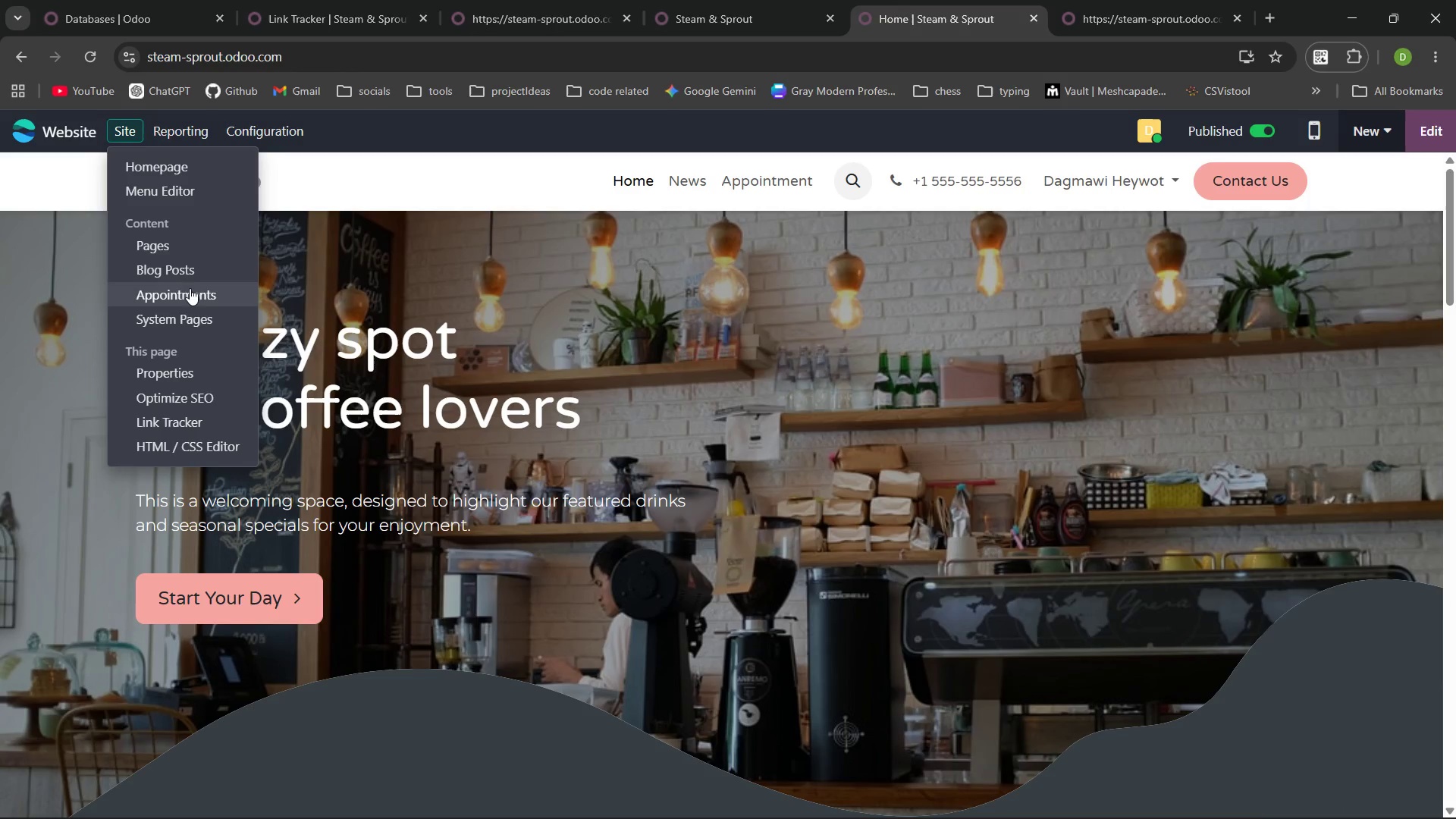 
left_click([190, 267])
 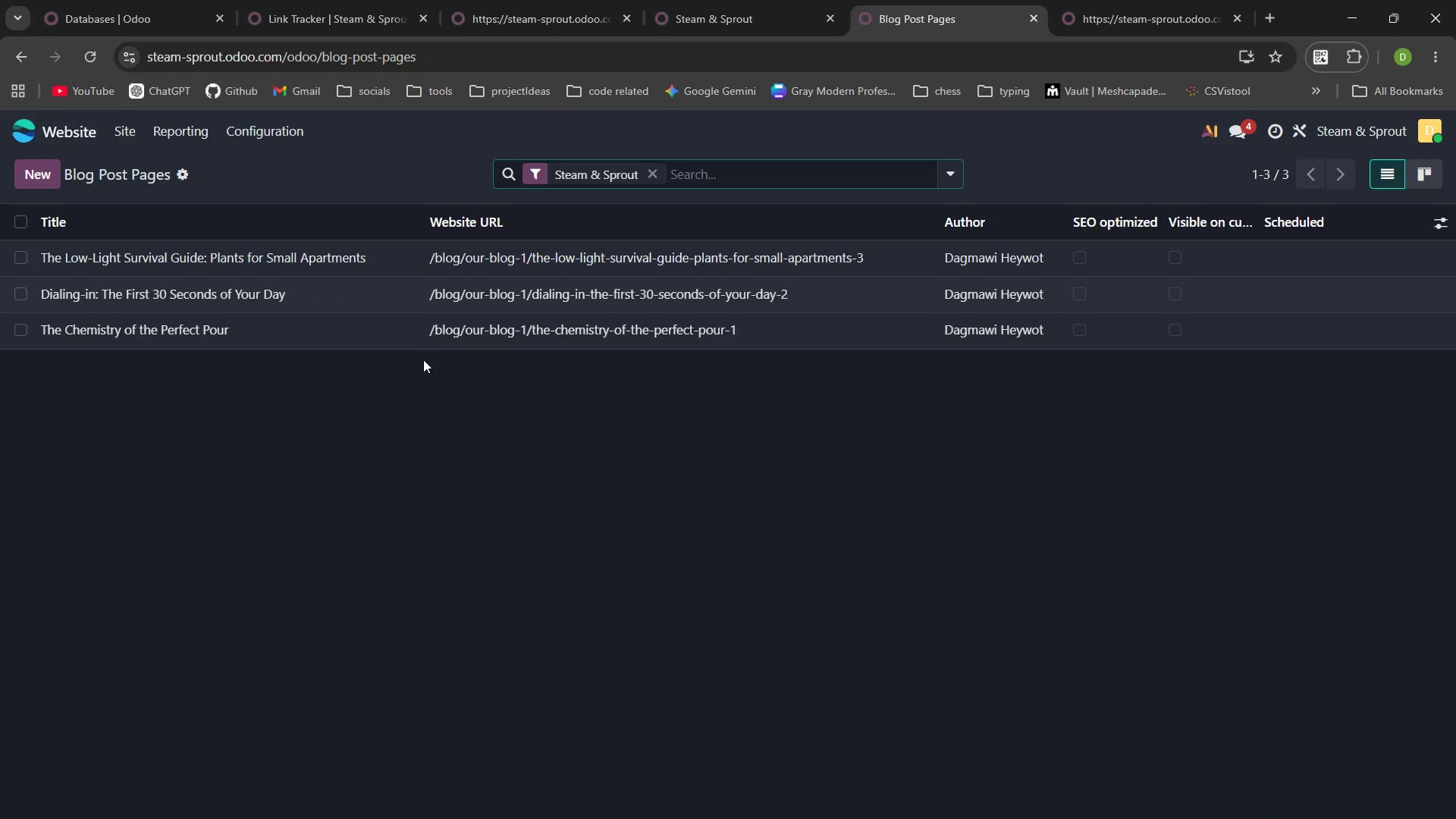 
wait(28.64)
 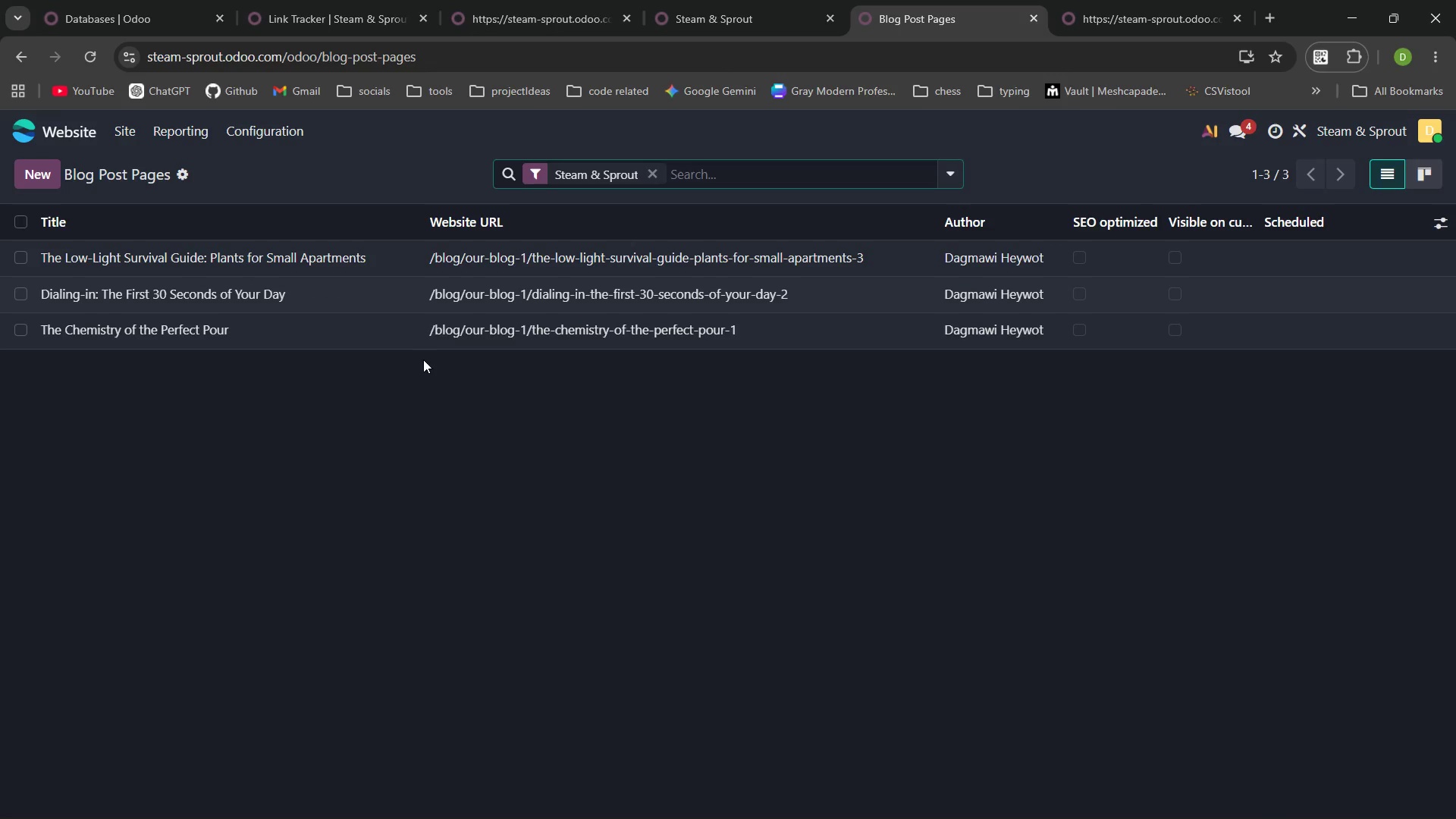 
left_click([1347, 795])
 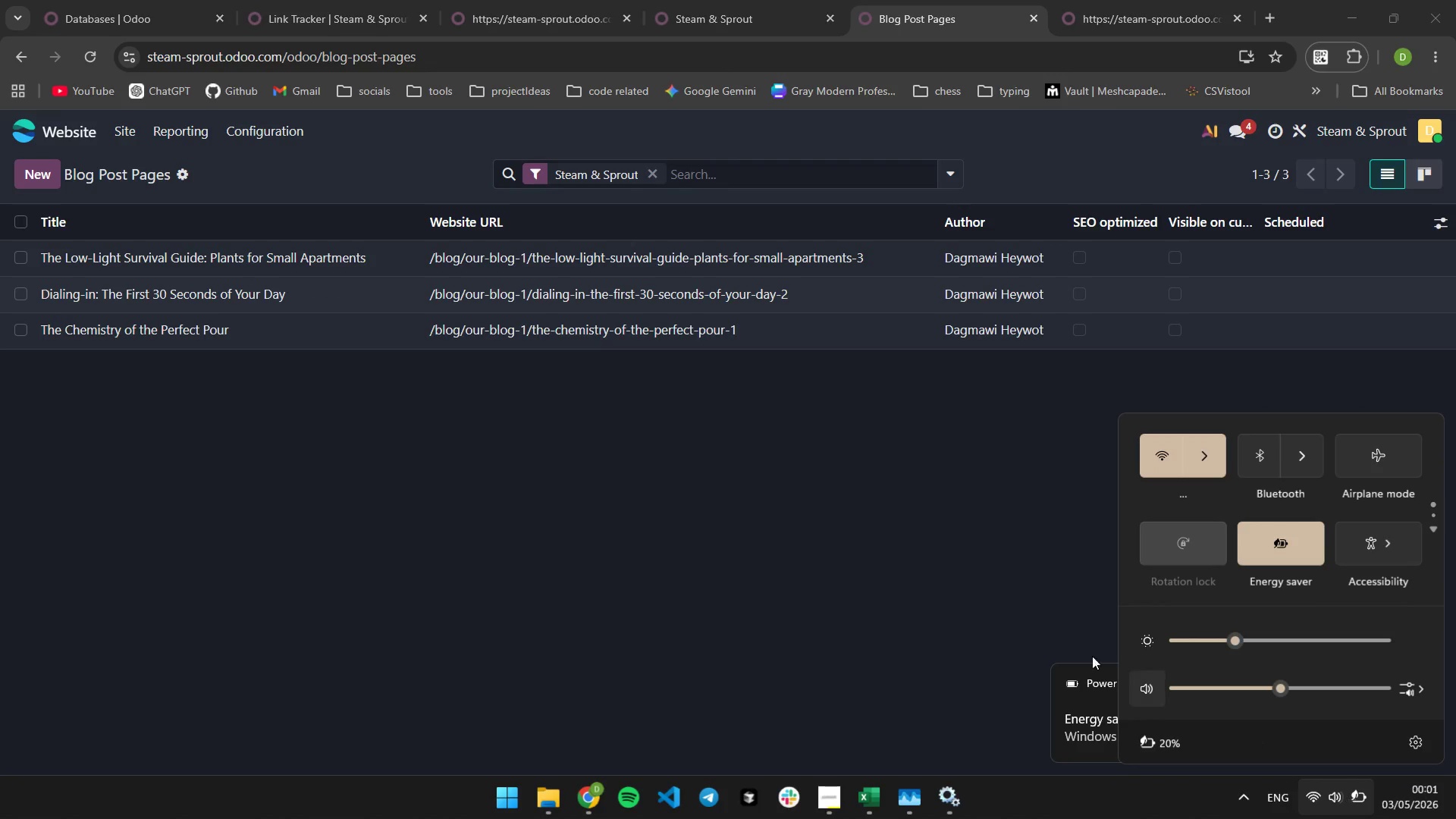 
left_click([940, 570])
 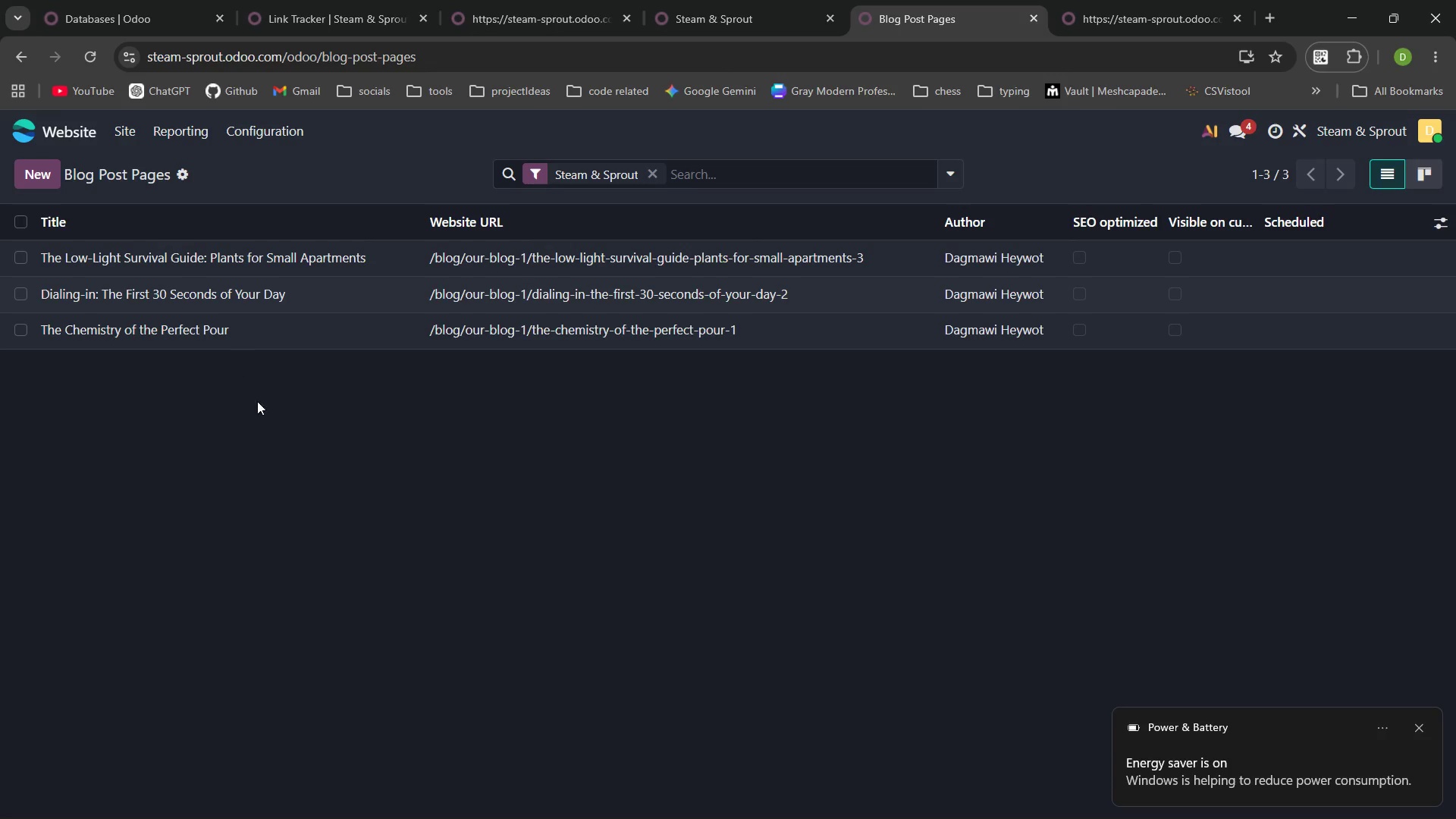 
mouse_move([234, 265])
 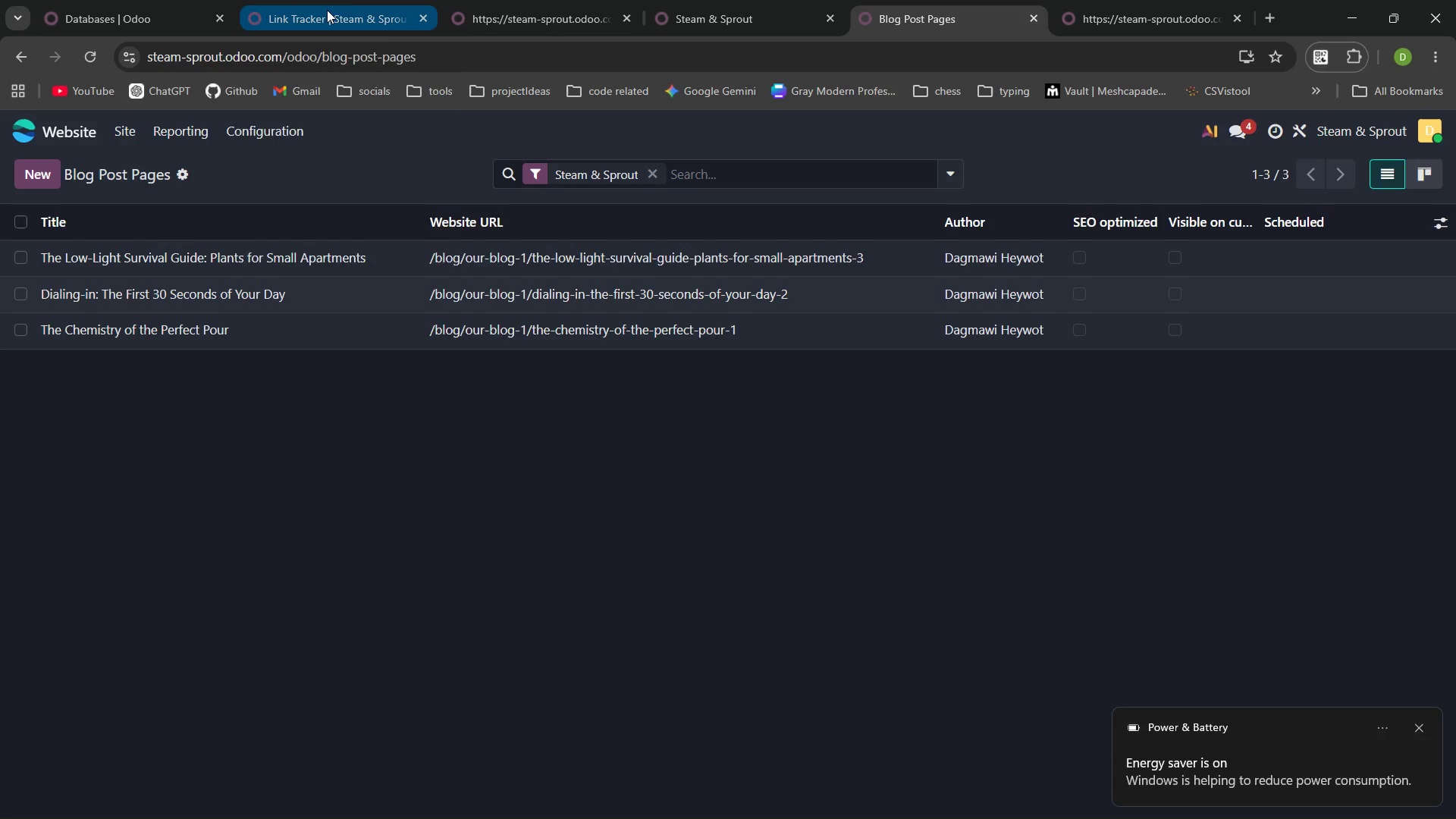 
left_click([327, 10])
 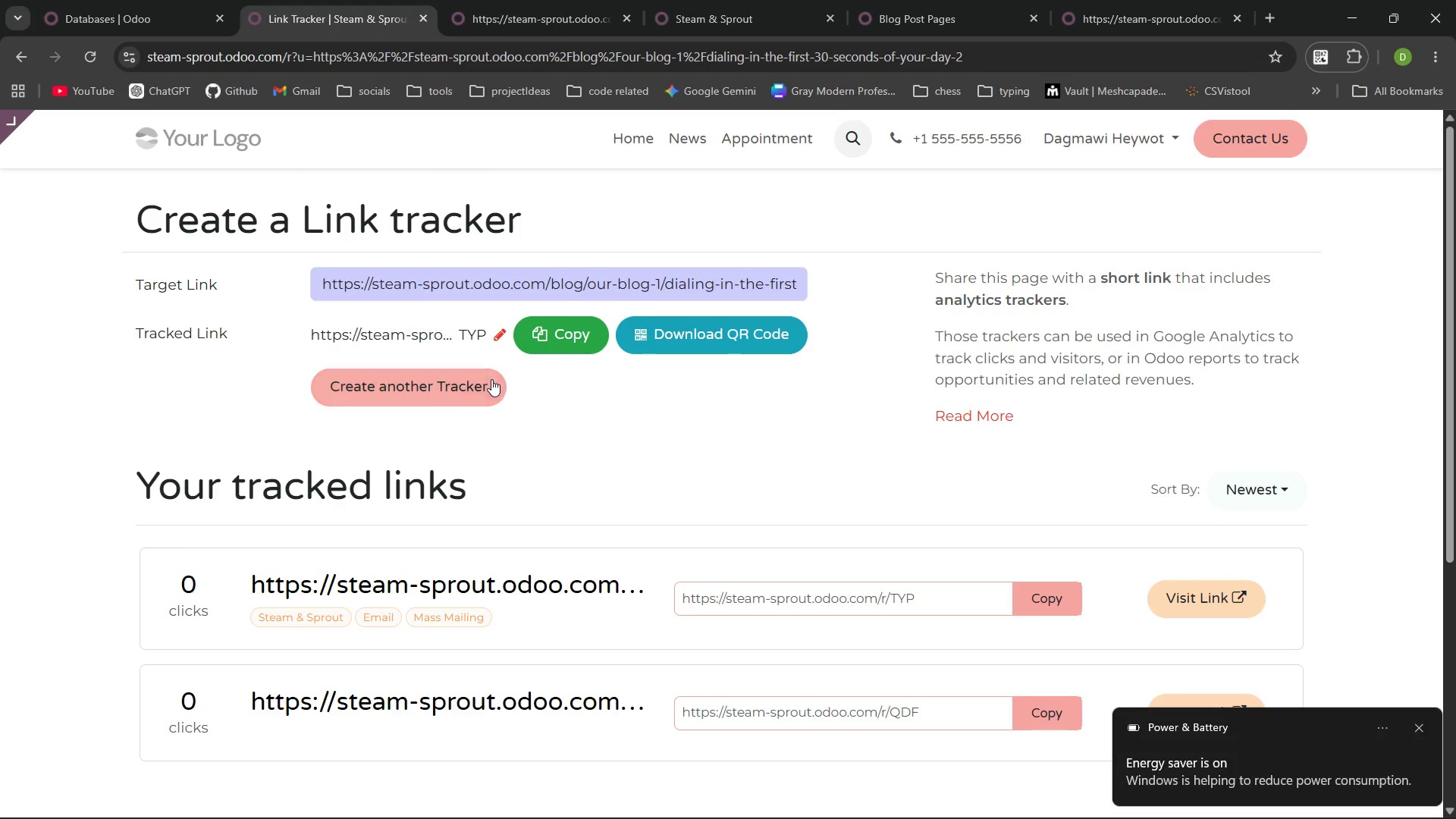 
left_click([453, 384])
 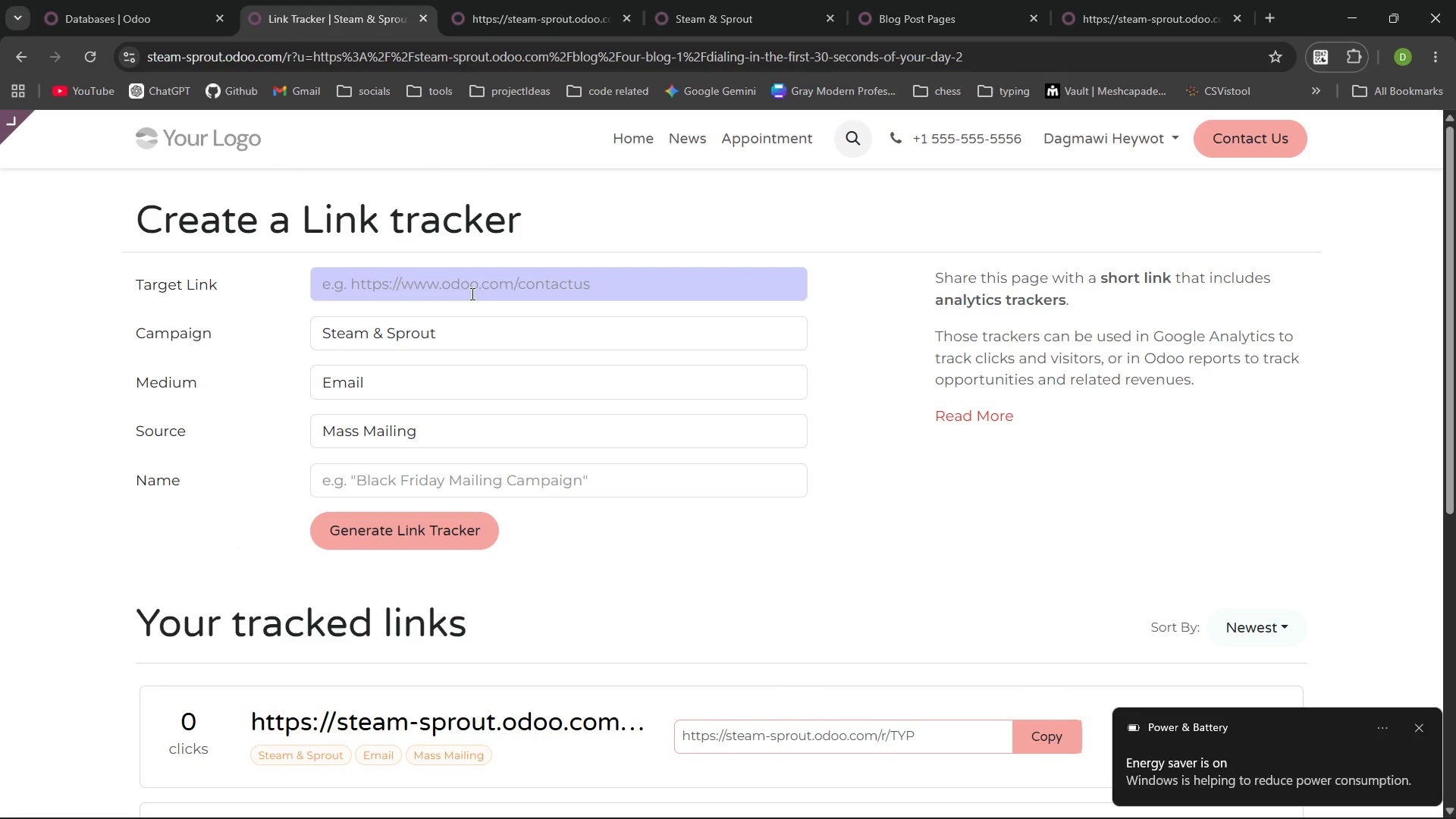 
left_click([554, 288])
 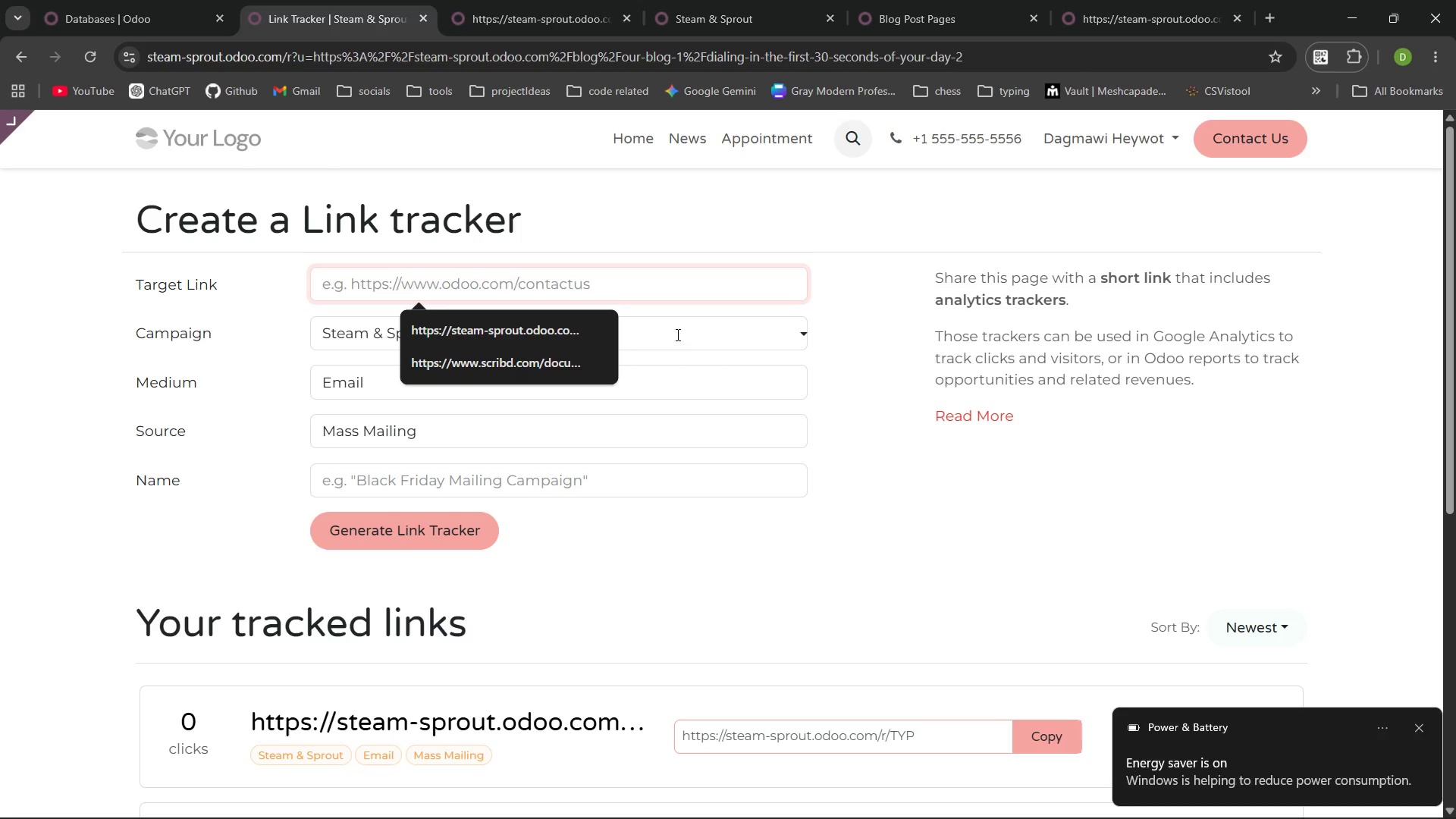 
left_click([466, 431])
 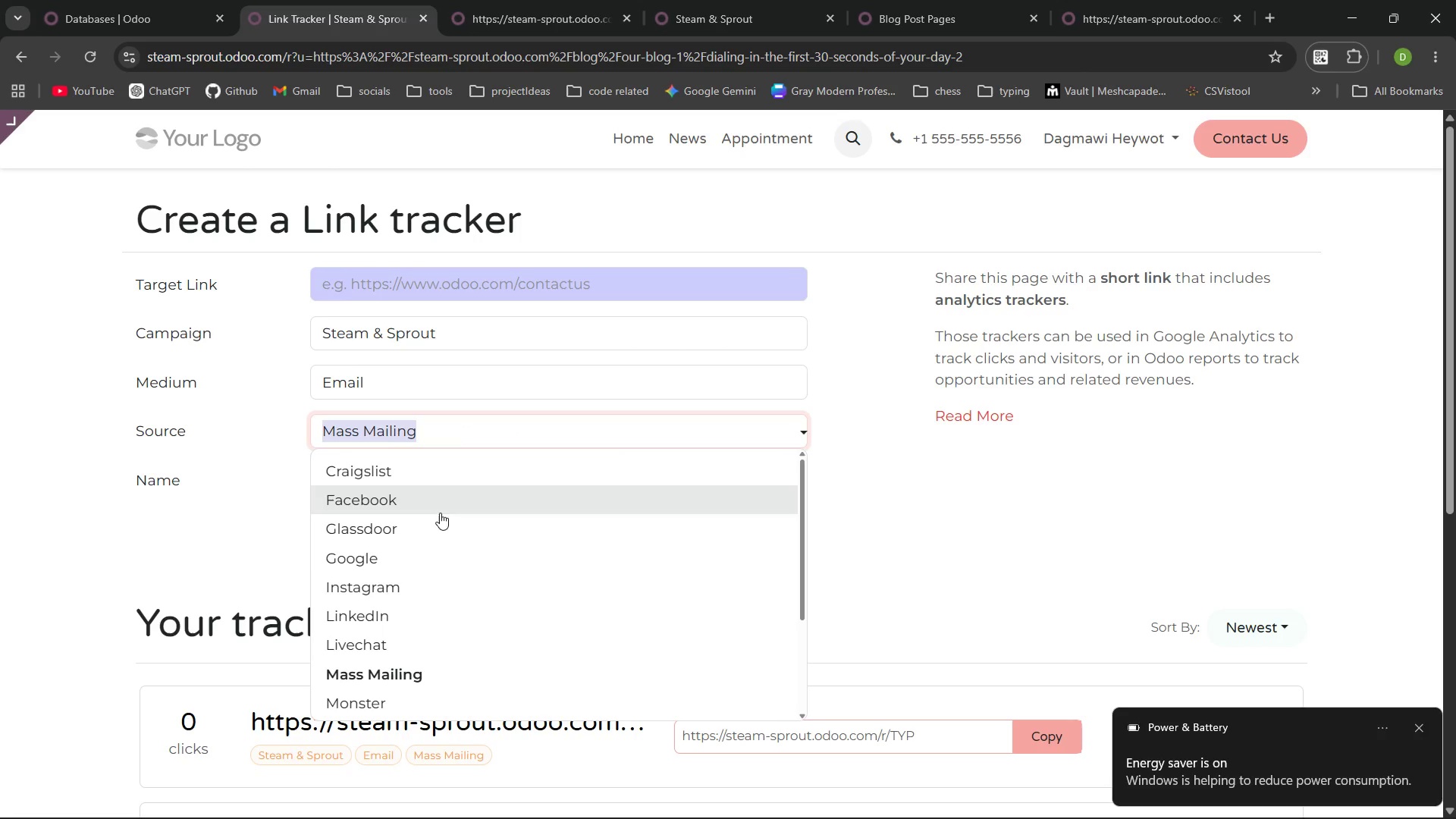 
mouse_move([406, 629])
 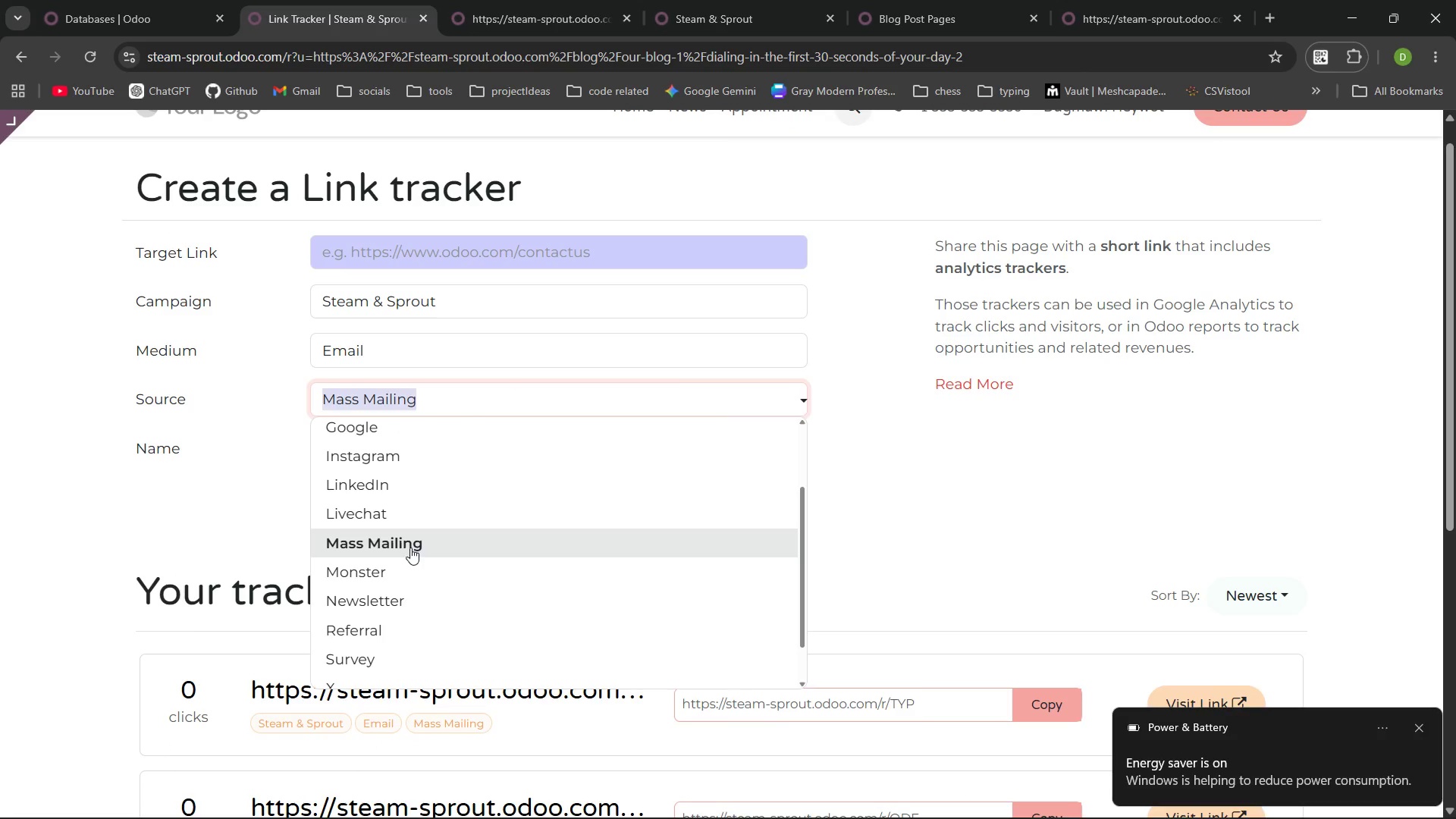 
left_click_drag(start_coordinate=[410, 548], to_coordinate=[604, 444])
 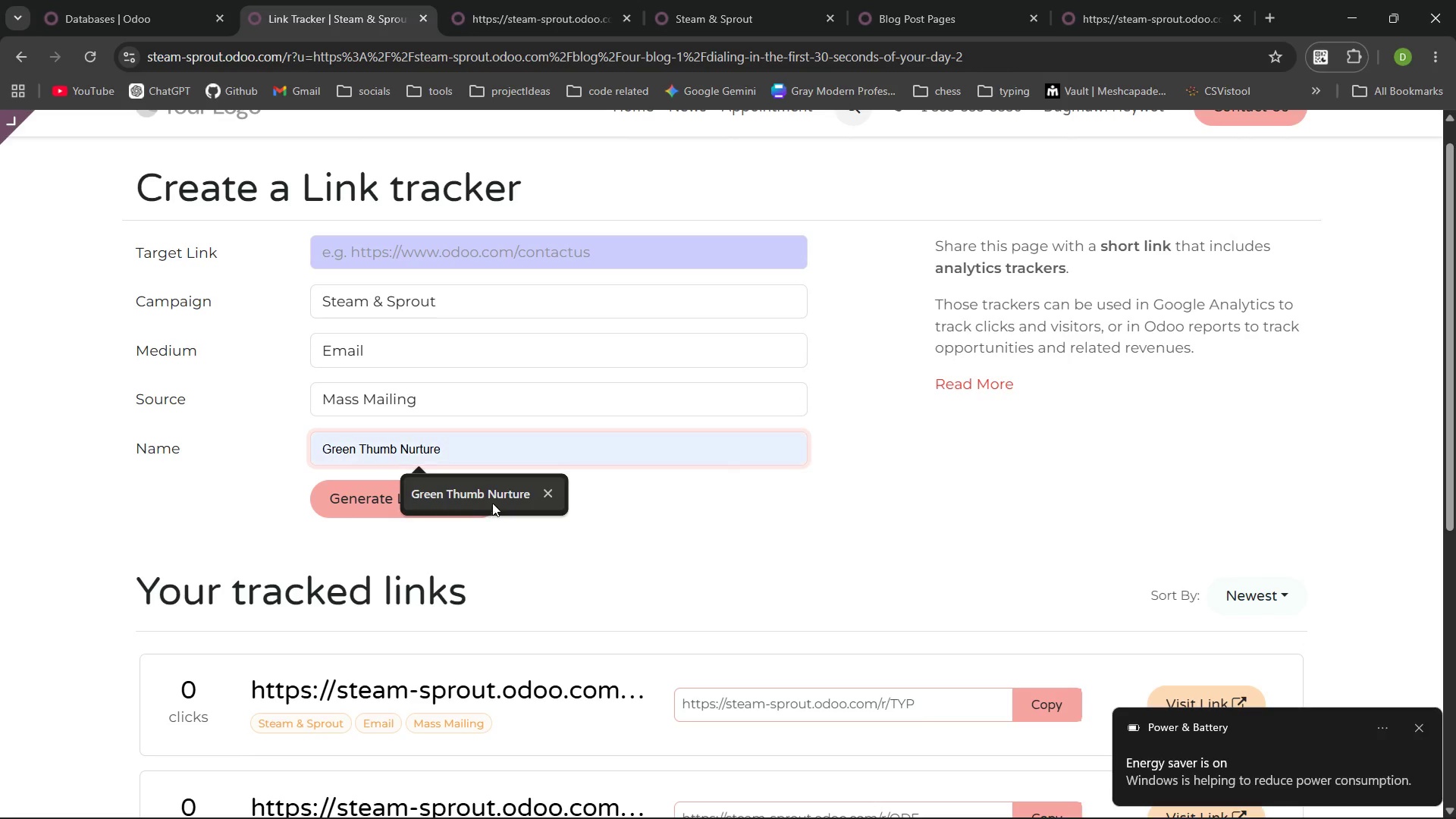 
left_click([491, 496])
 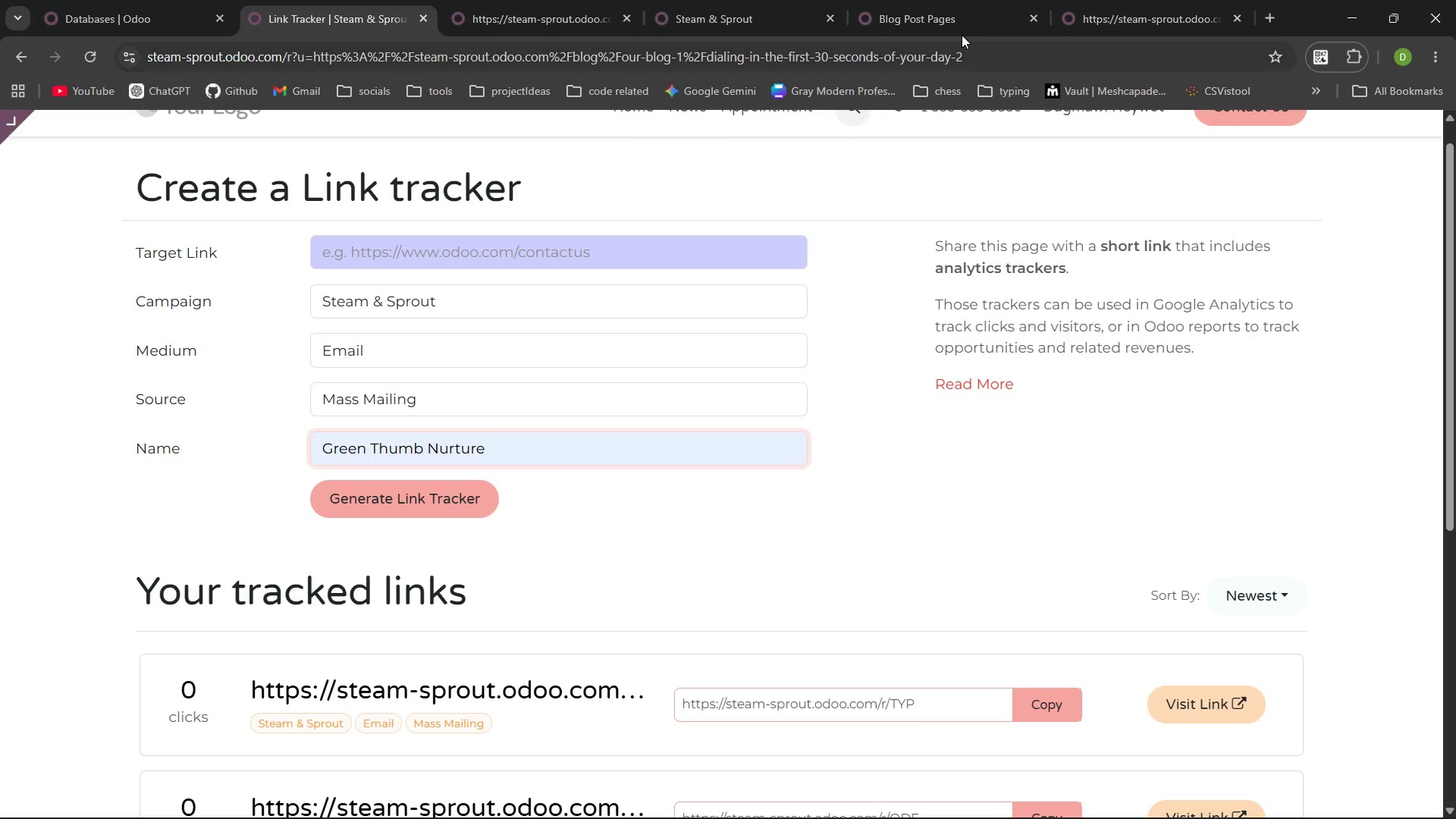 
left_click([927, 2])
 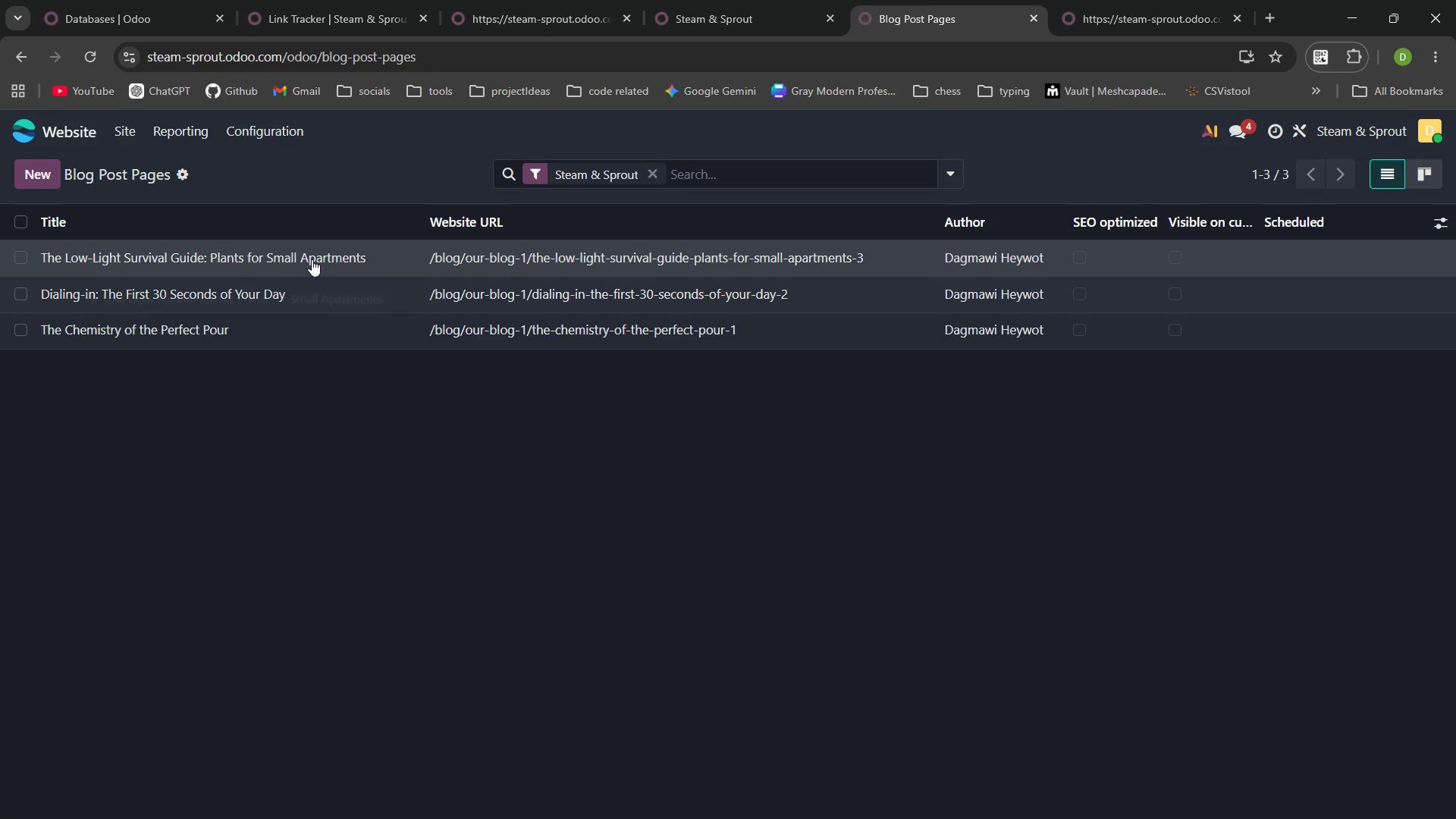 
left_click([312, 259])
 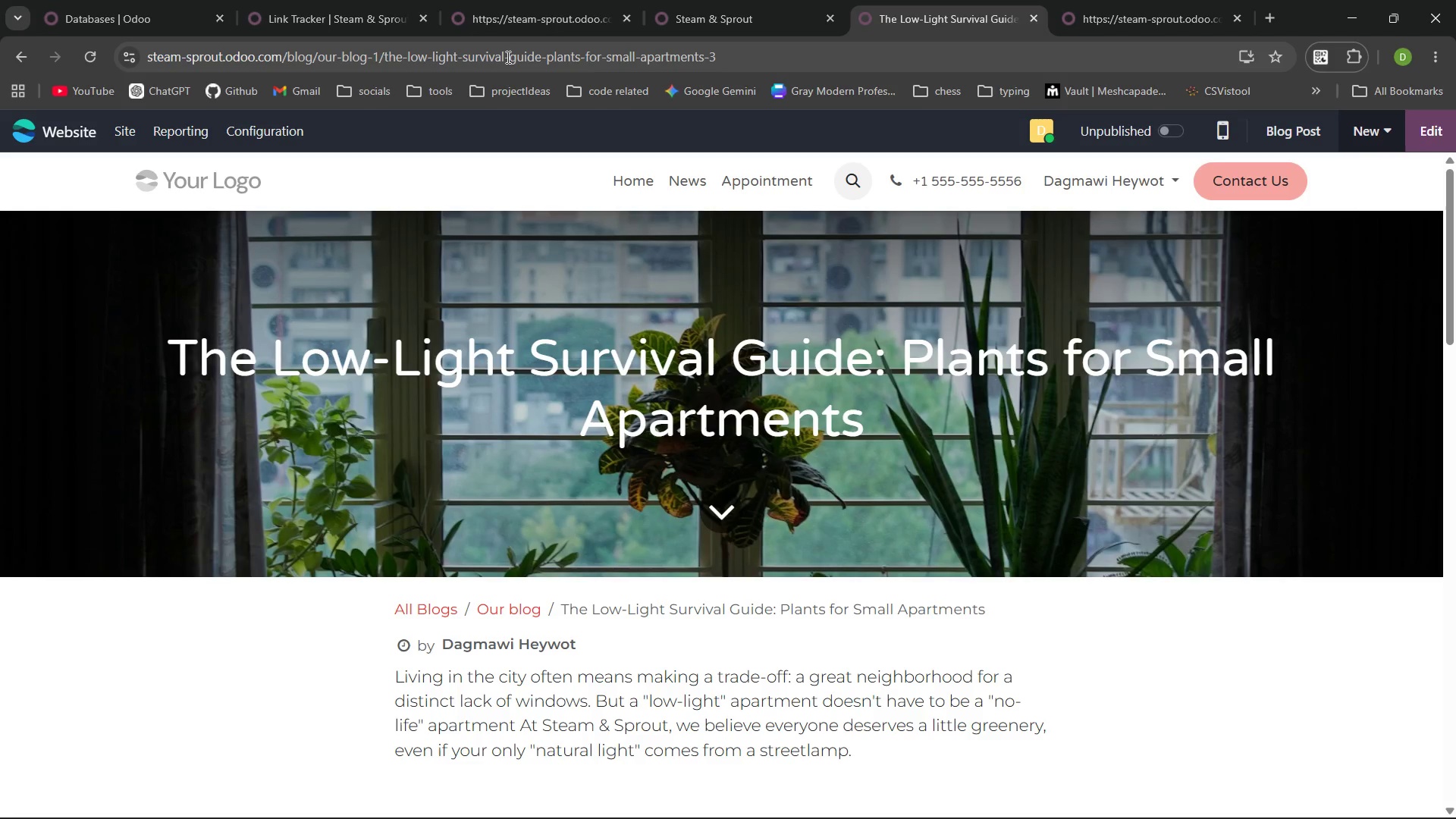 
wait(16.73)
 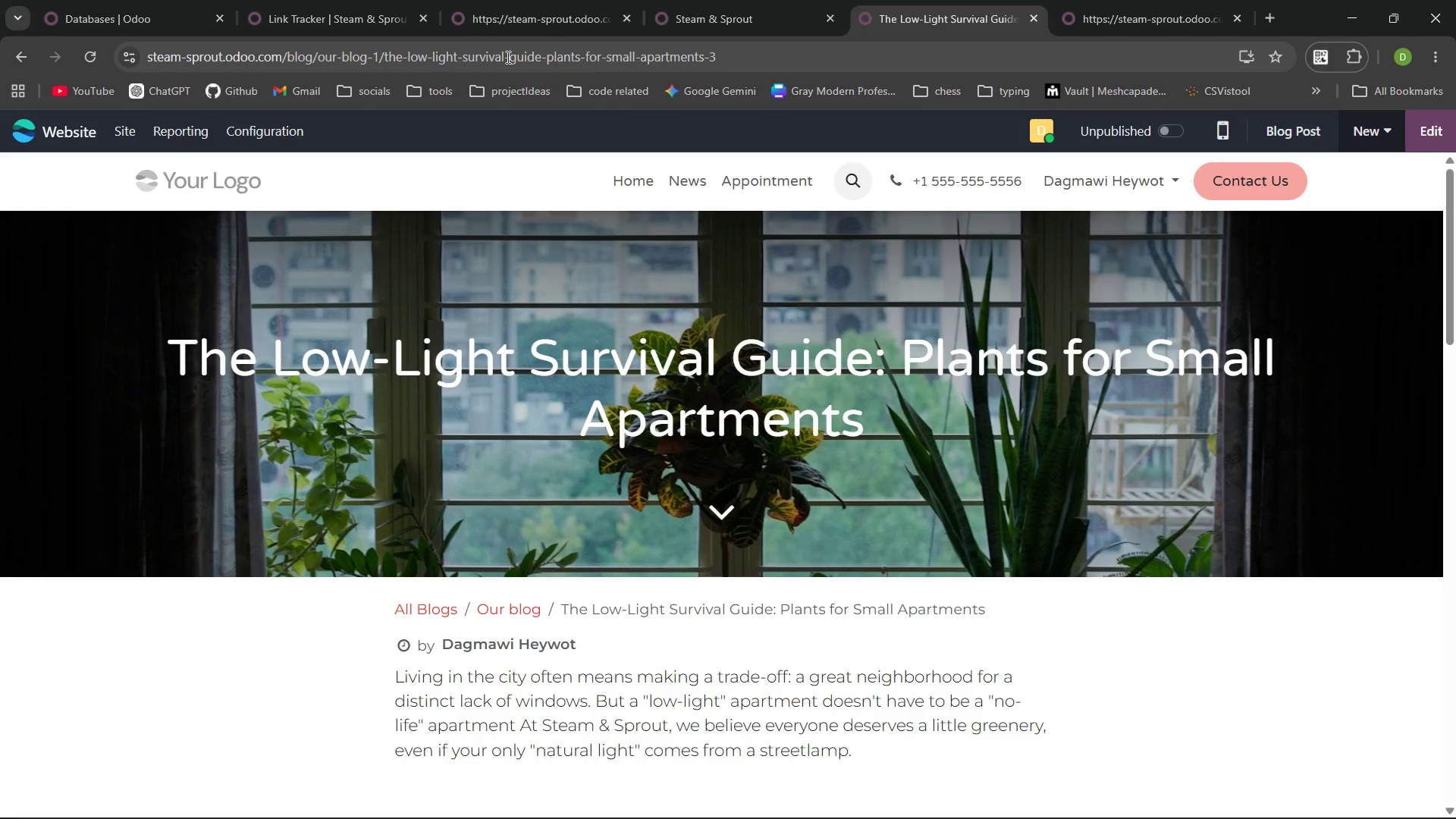 
left_click([1345, 799])
 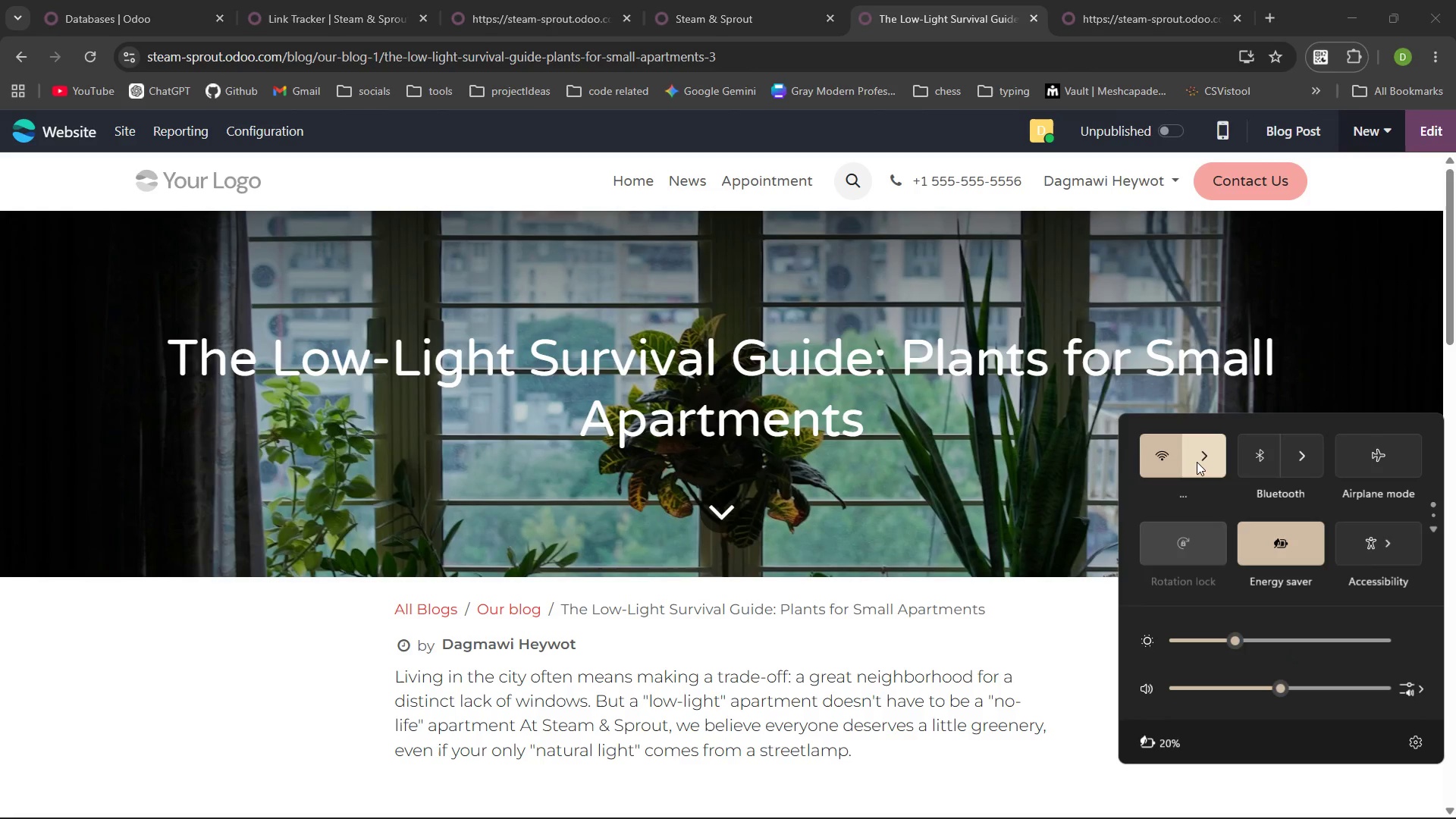 
left_click([1201, 458])
 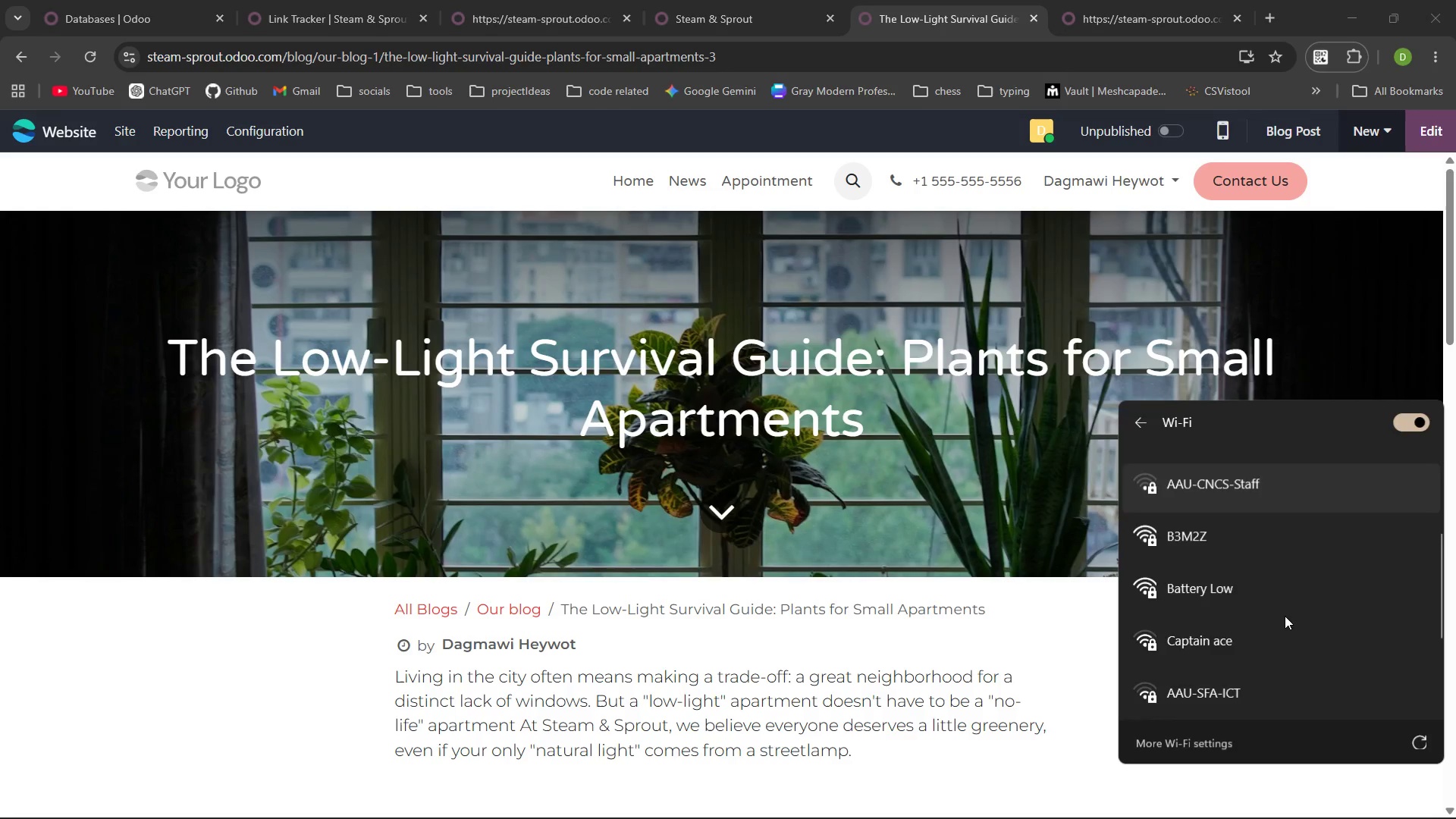 
left_click([657, 271])
 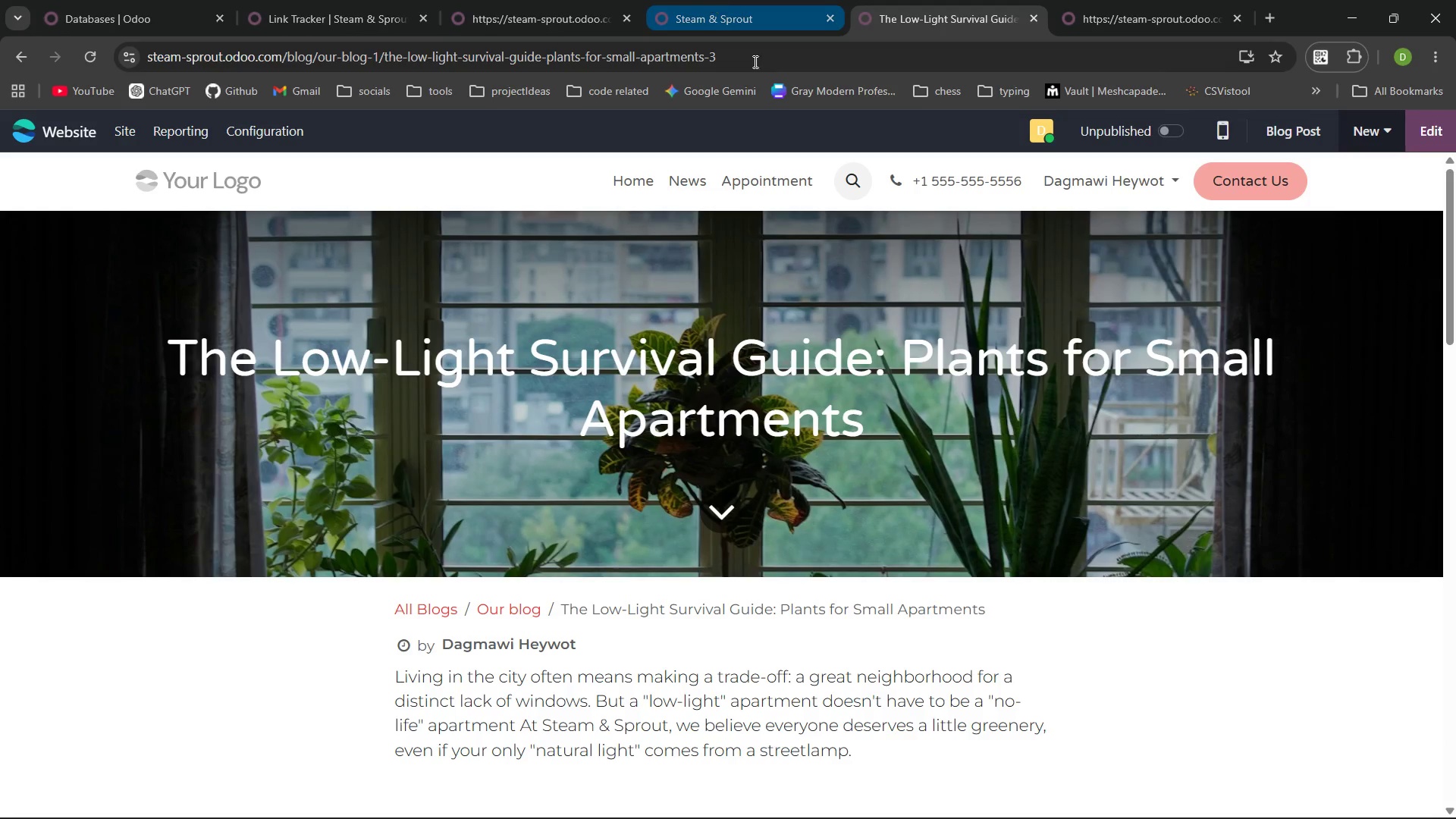 
left_click_drag(start_coordinate=[740, 61], to_coordinate=[86, 42])
 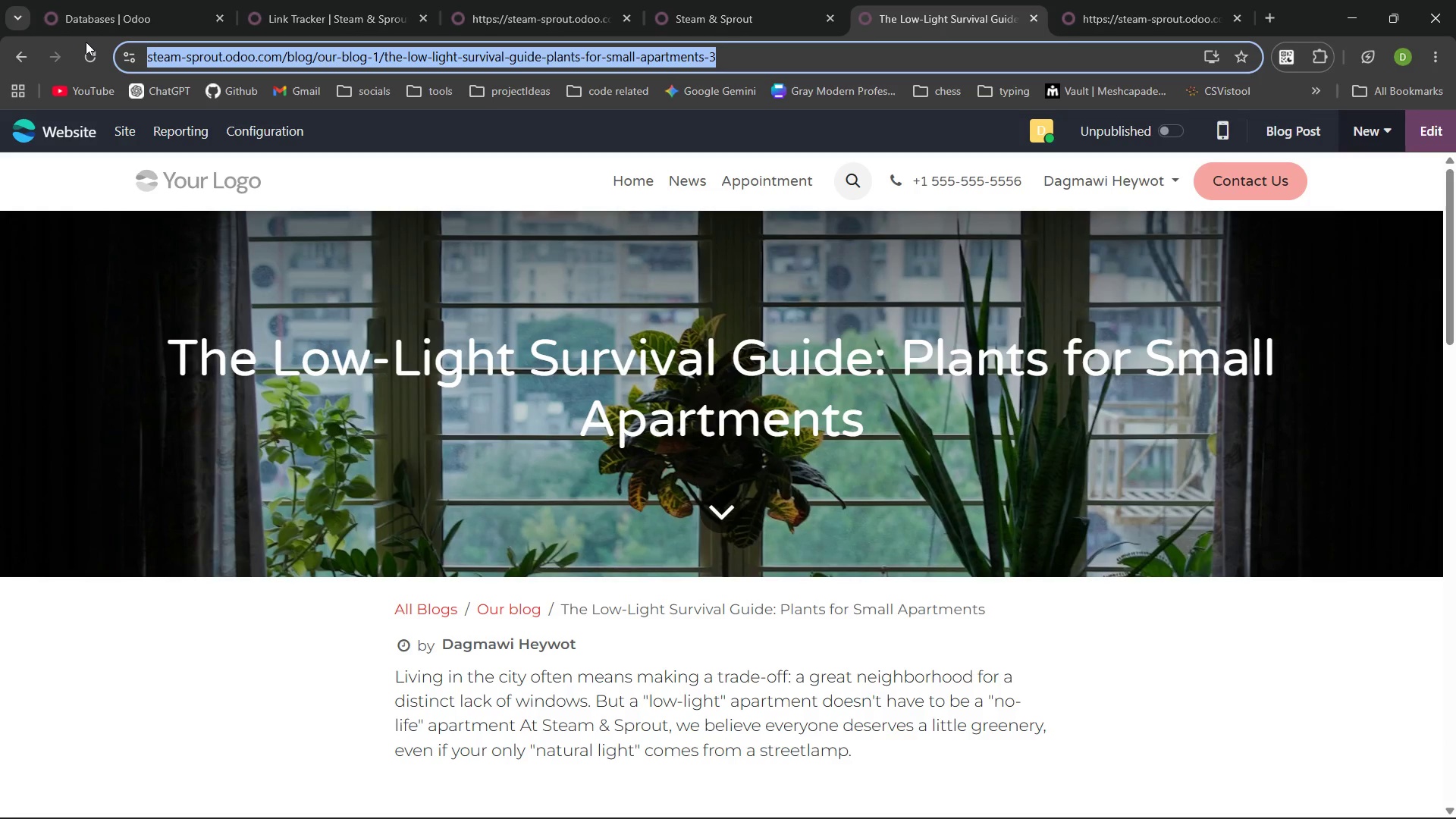 
key(Control+C)
 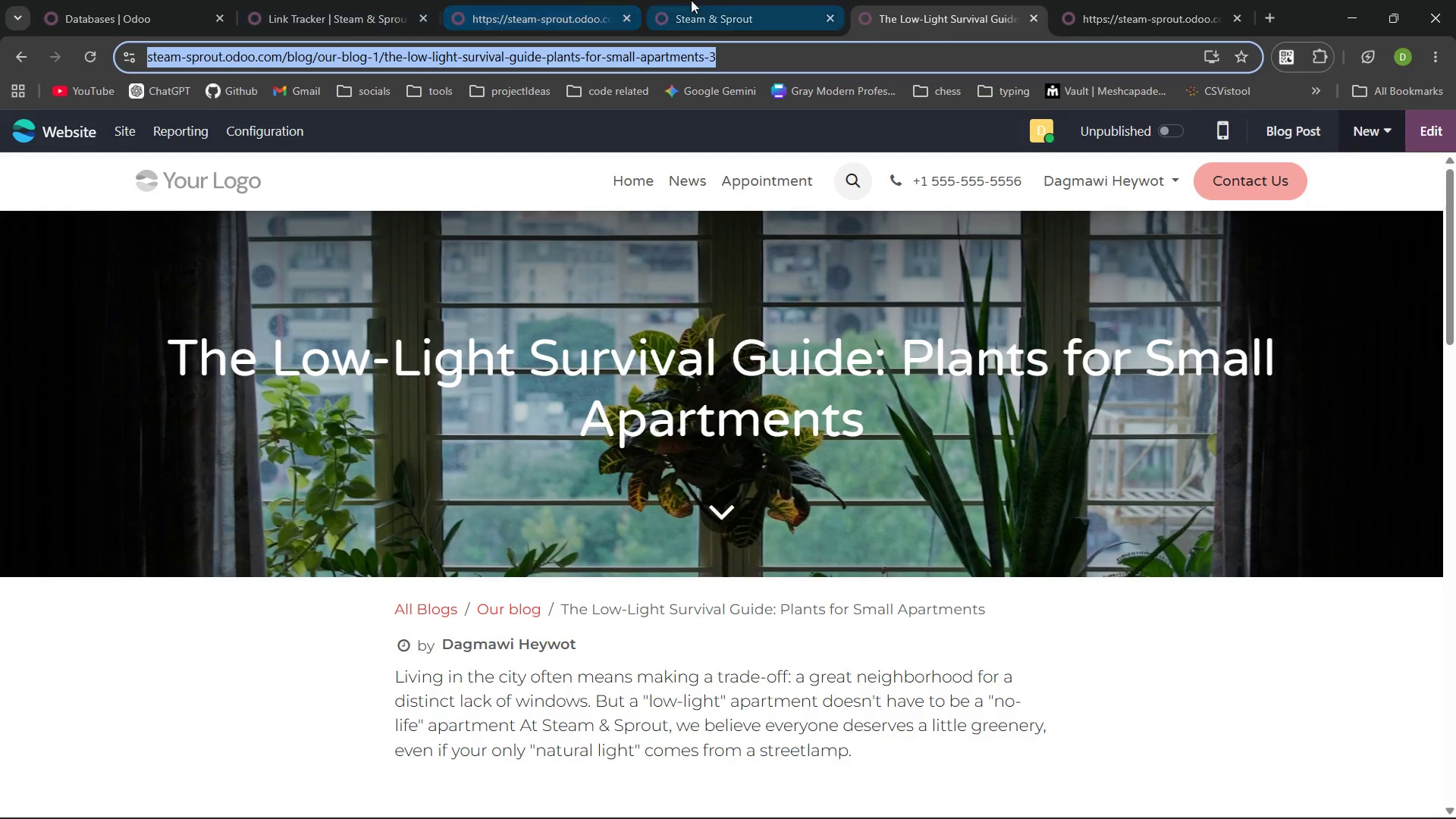 
left_click([691, 0])
 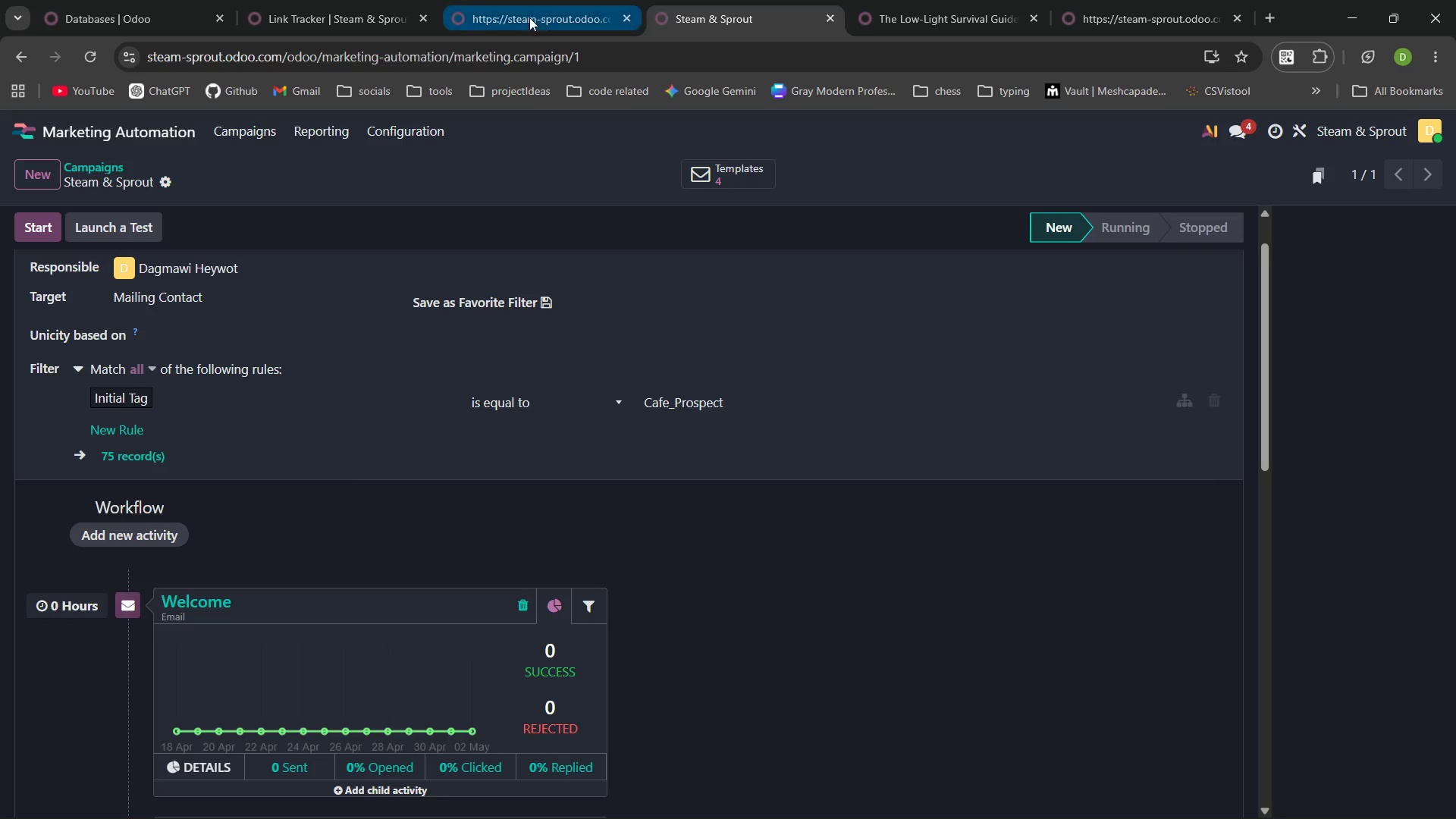 
left_click([529, 17])
 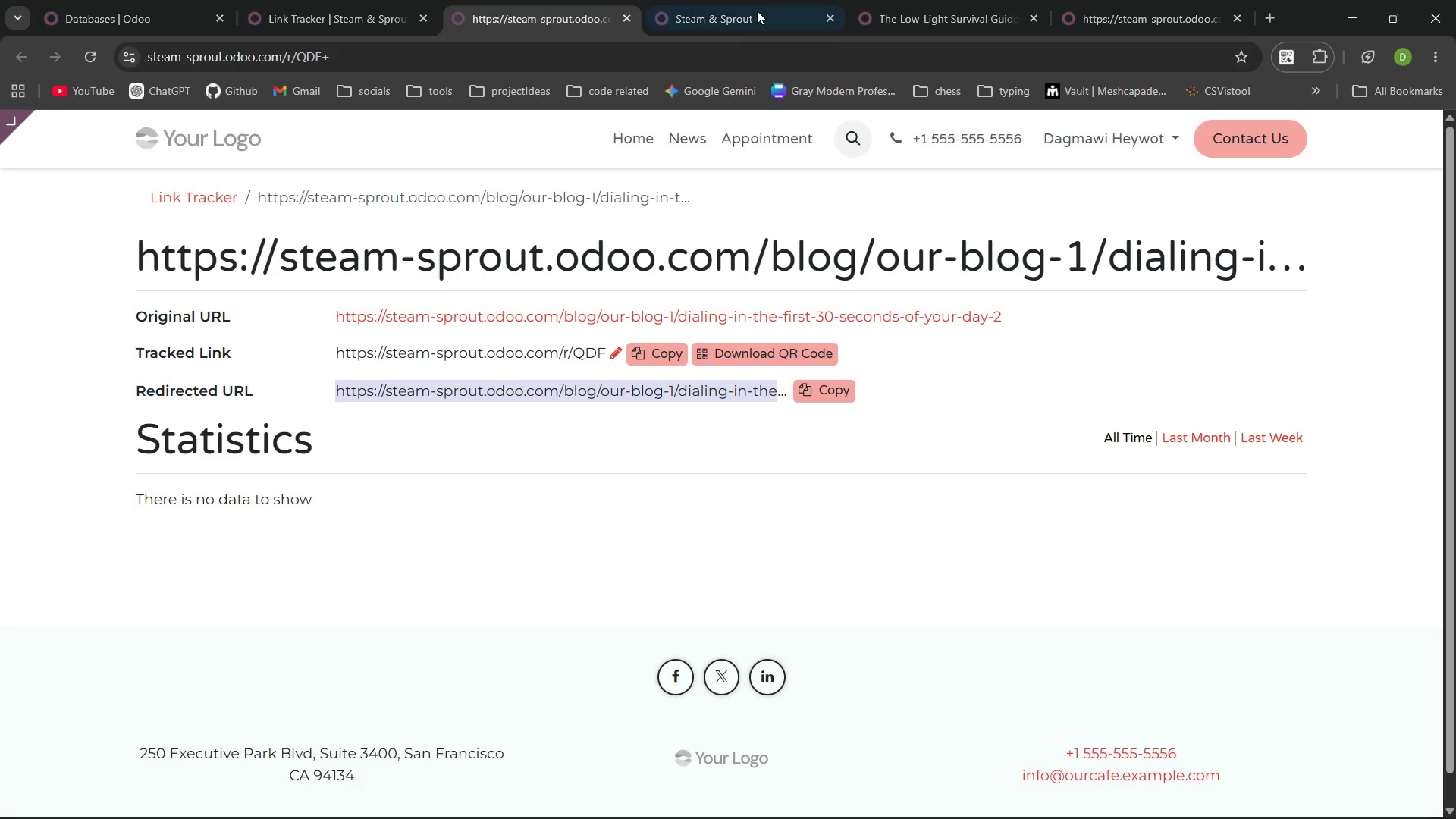 
left_click([767, 0])
 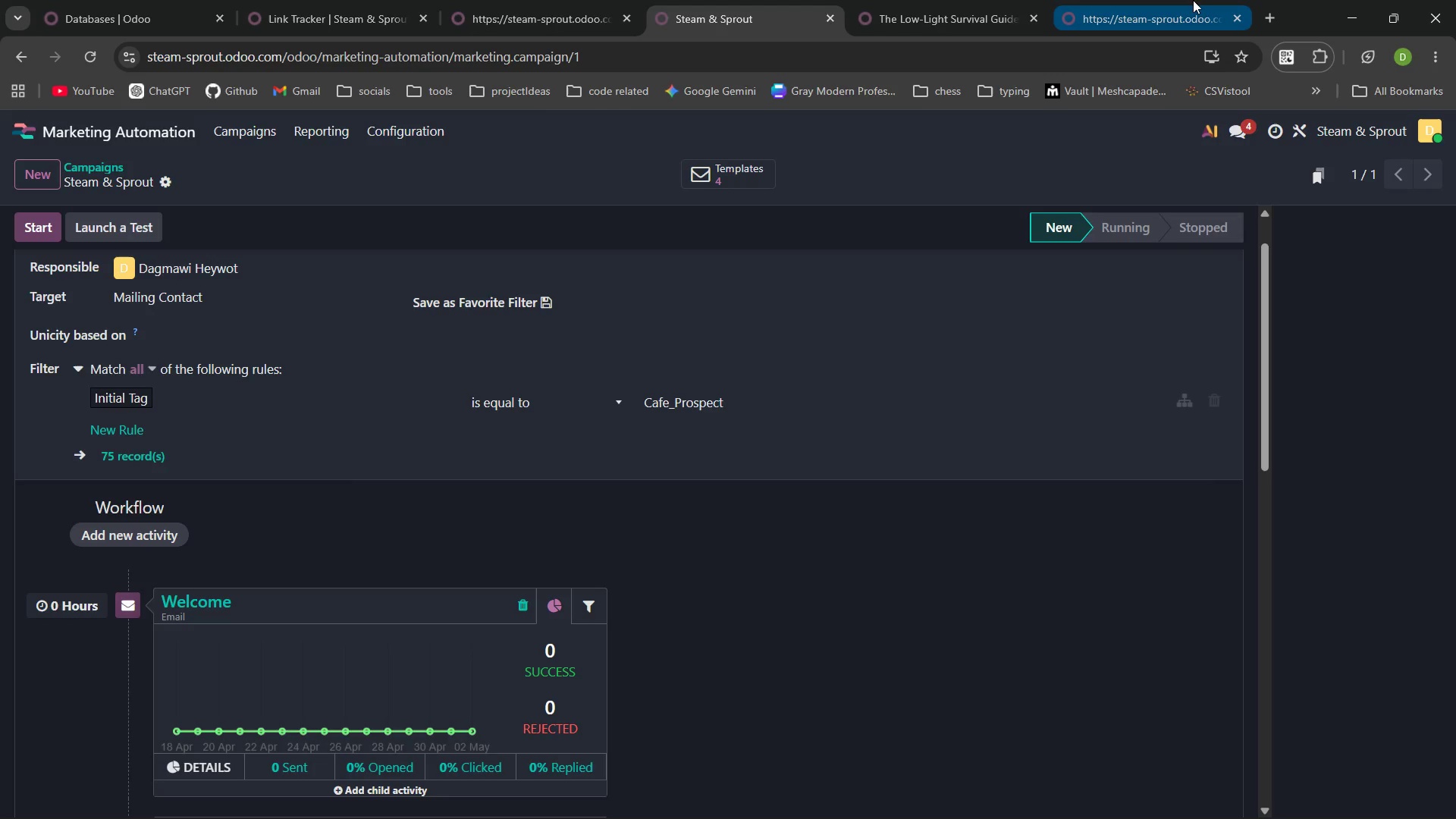 
left_click([1193, 0])
 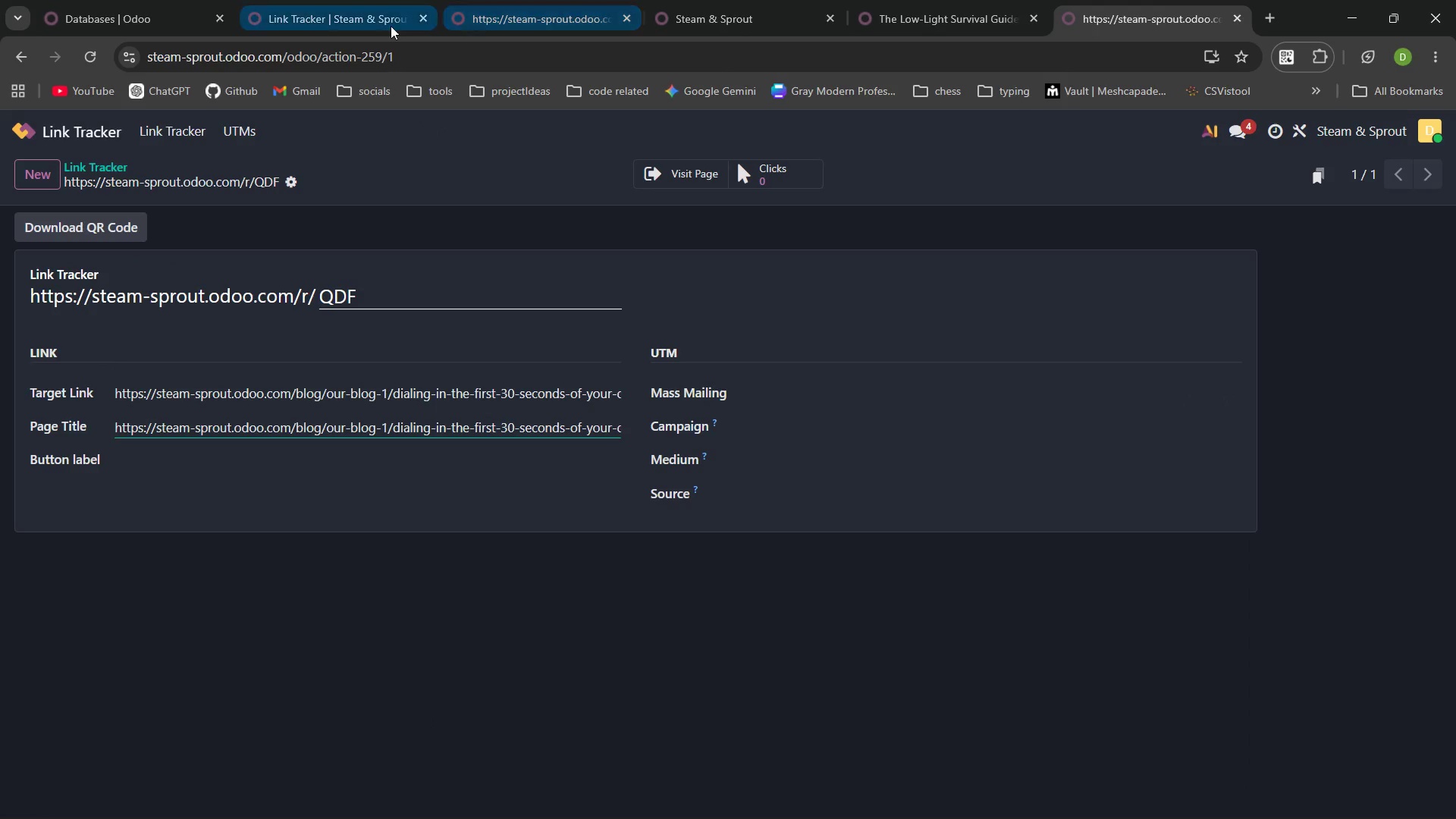 
left_click([378, 29])
 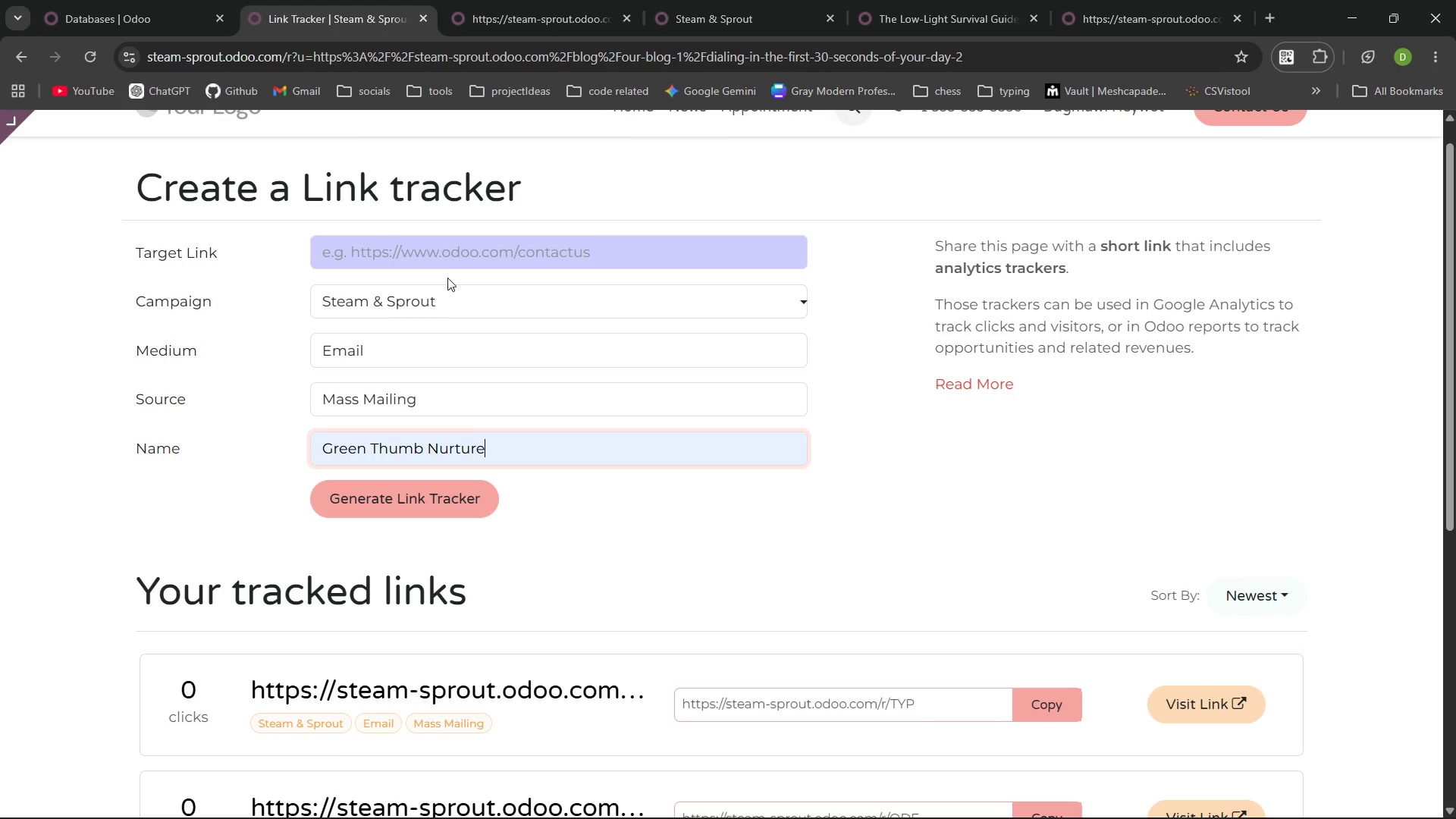 
left_click([460, 256])
 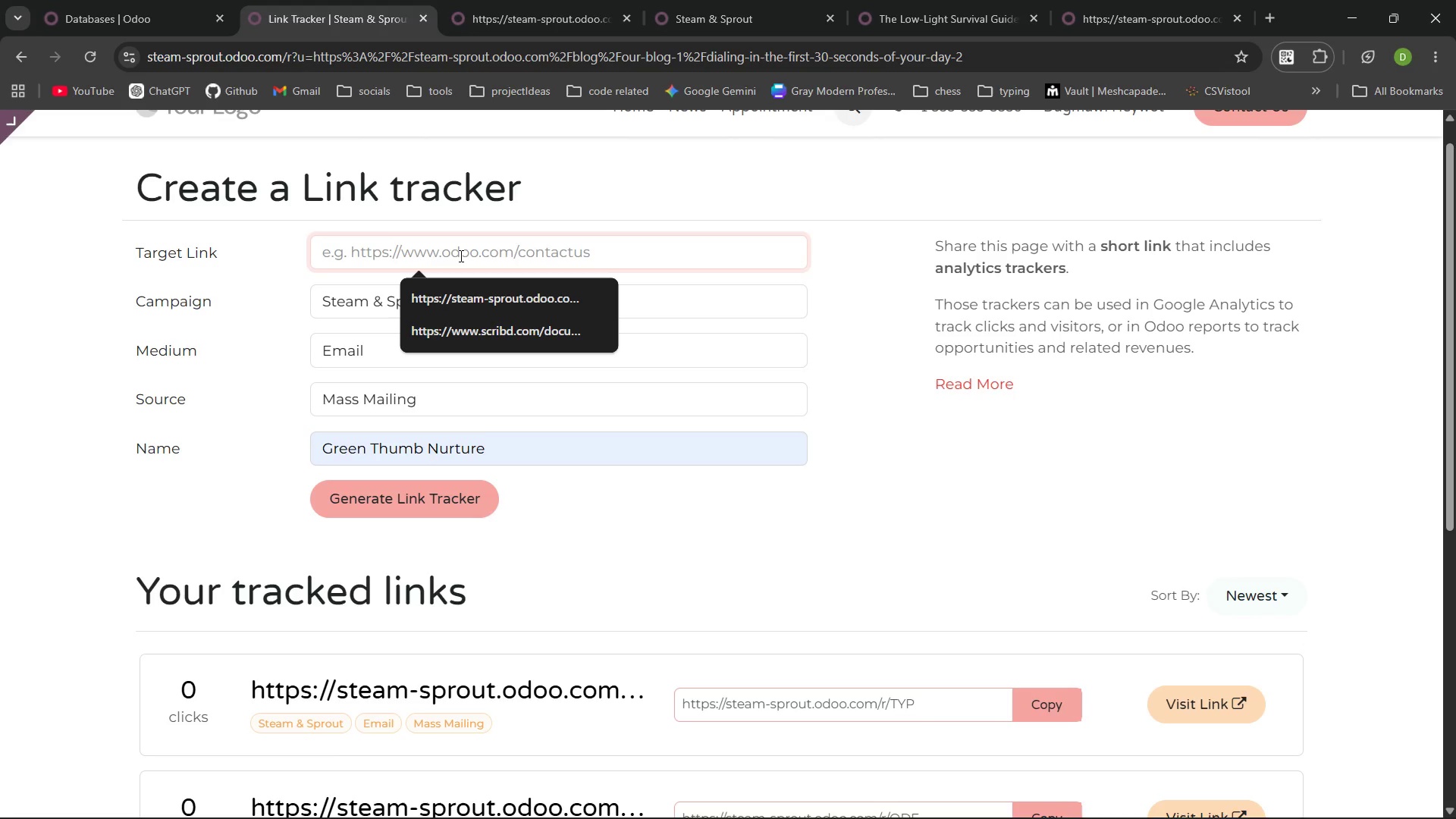 
key(Control+V)
 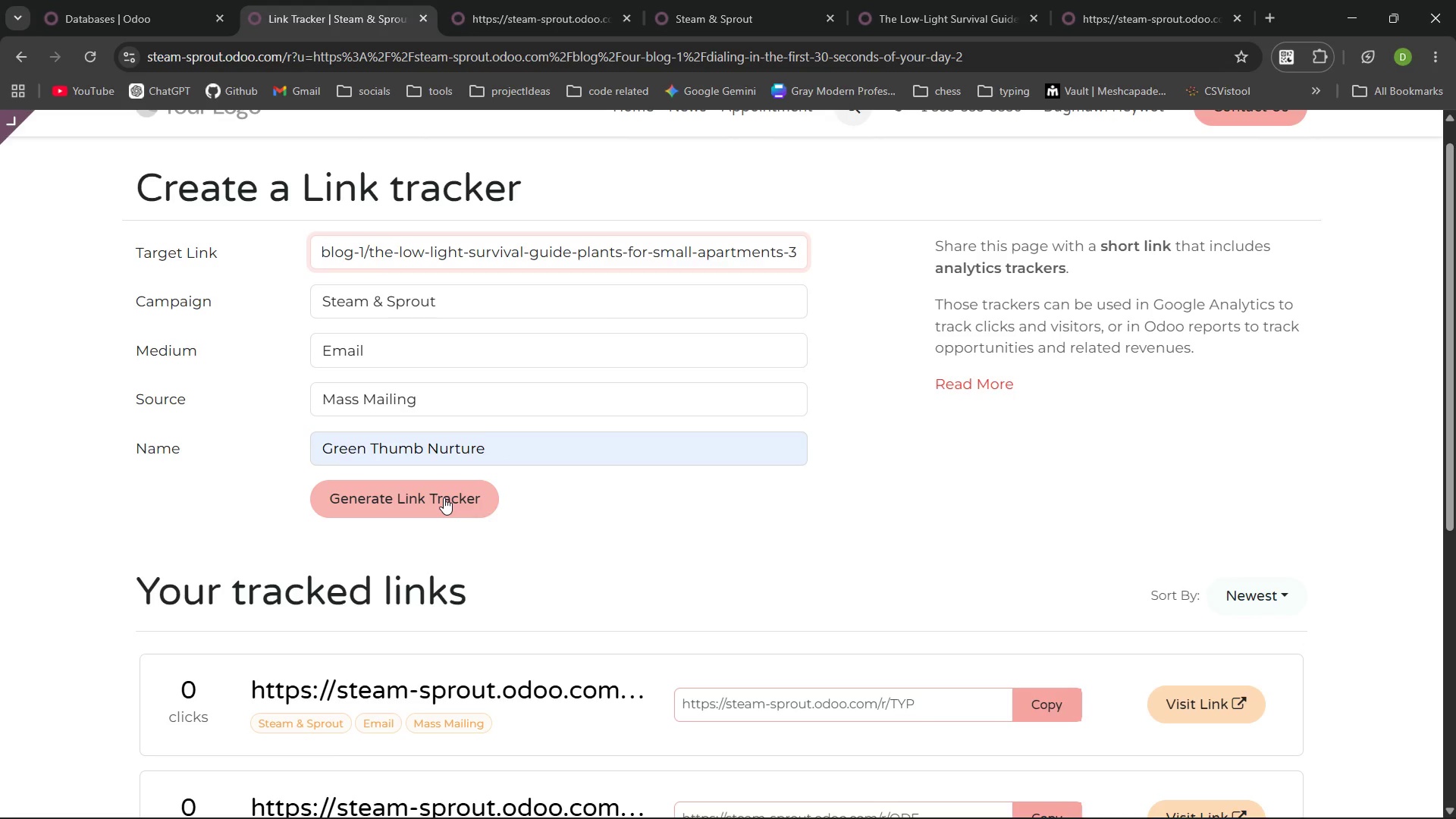 
wait(5.41)
 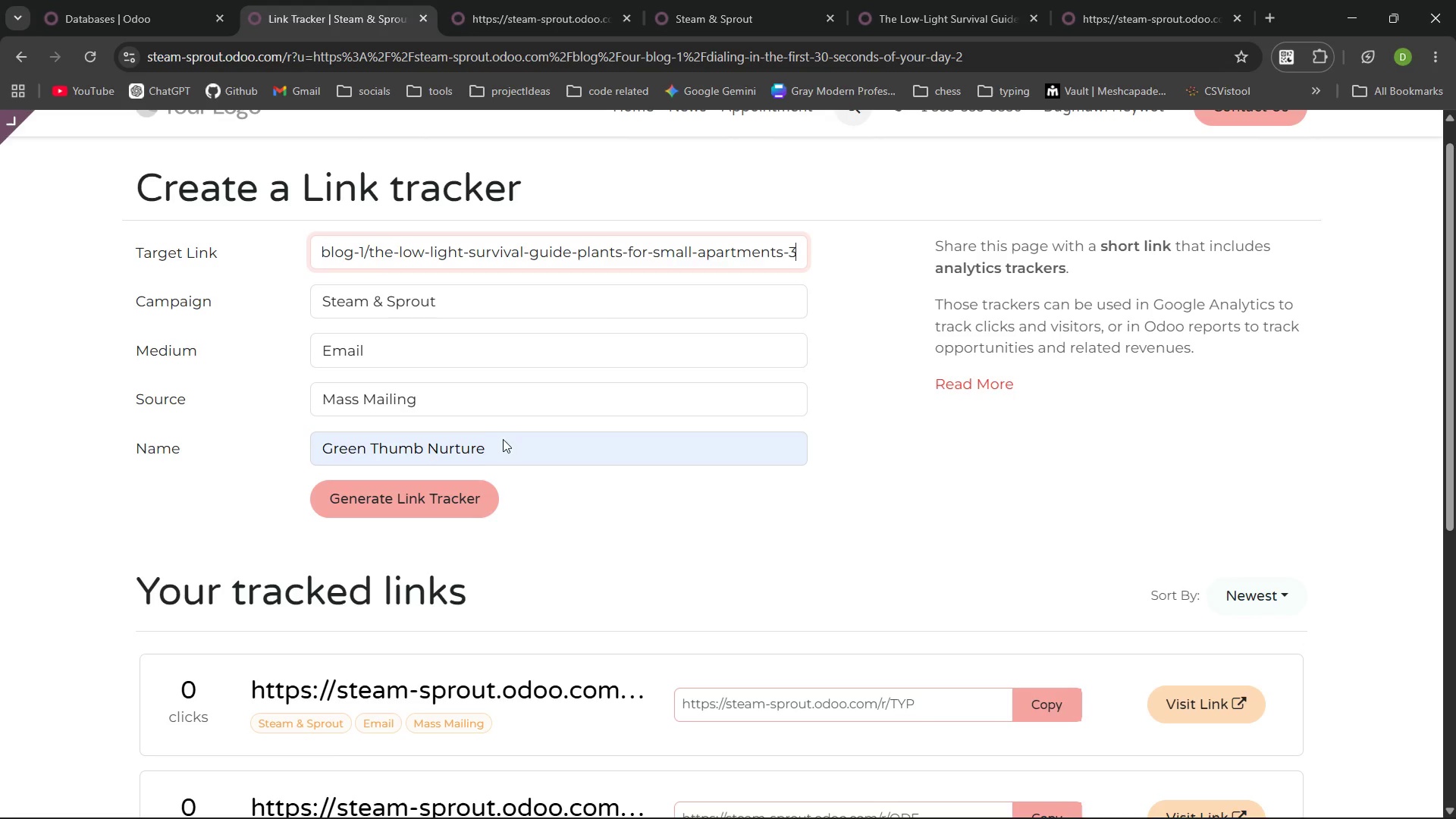 
left_click([444, 497])
 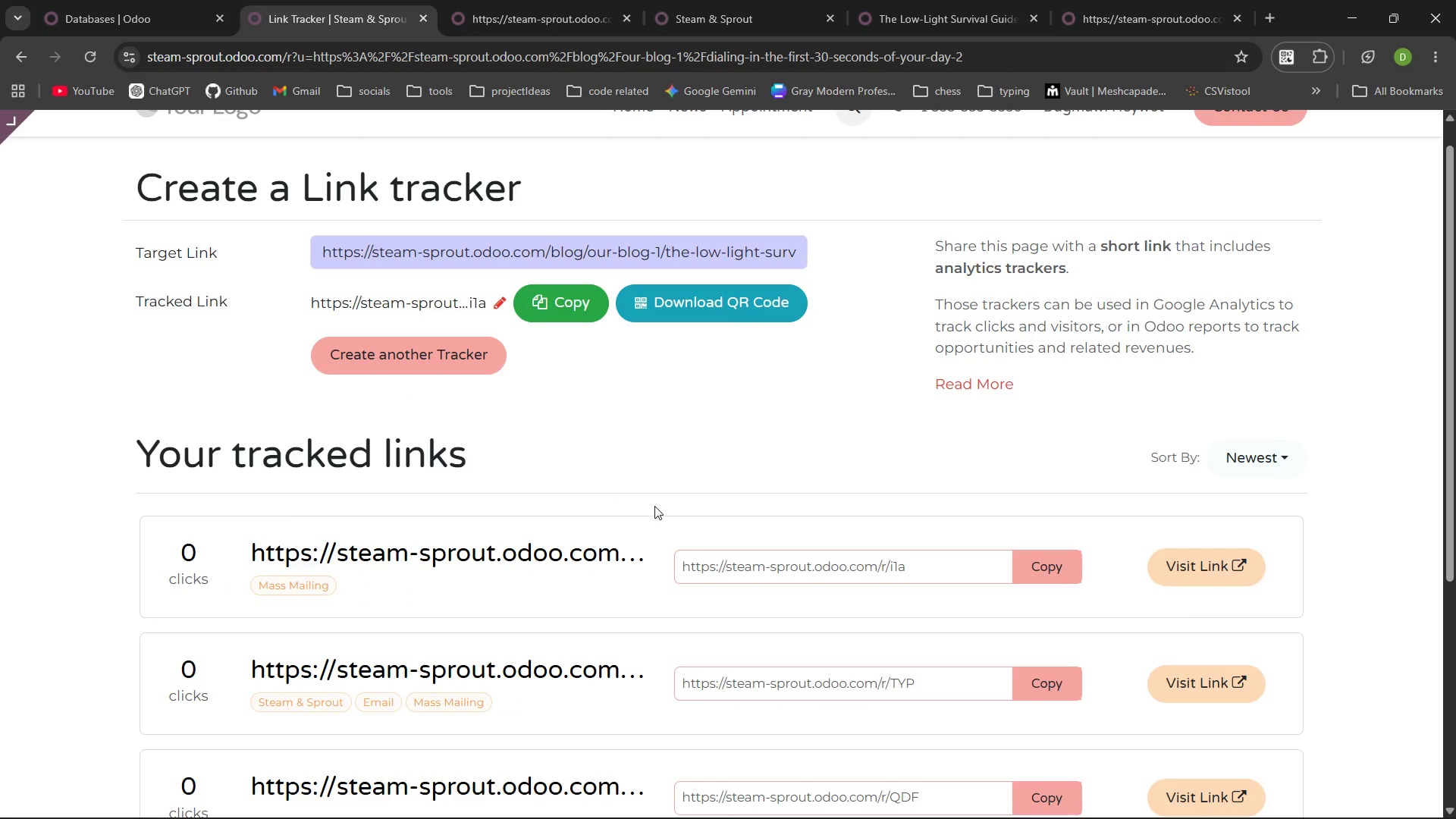 
mouse_move([560, 454])
 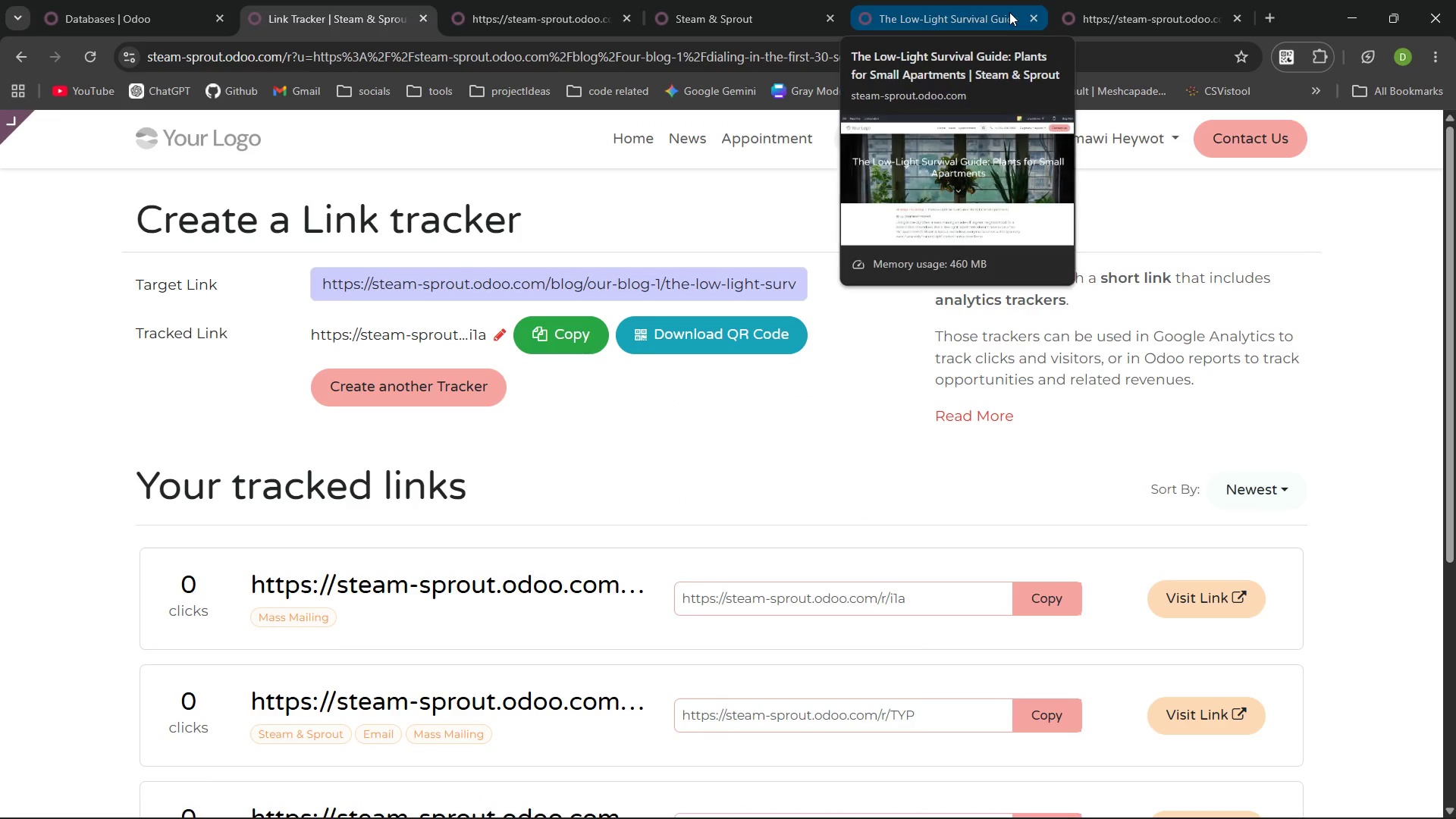 
left_click([984, 0])
 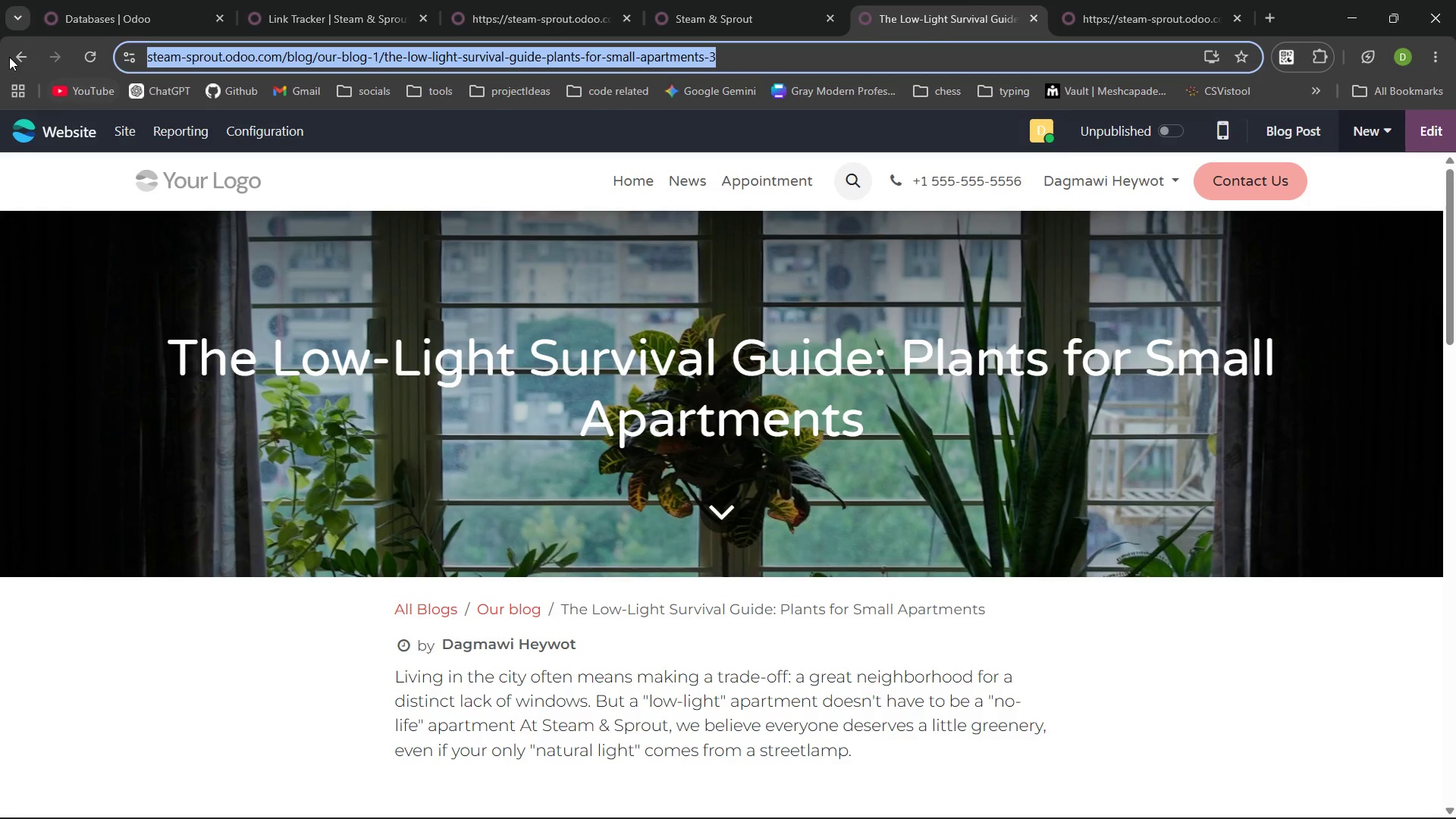 
left_click([8, 54])
 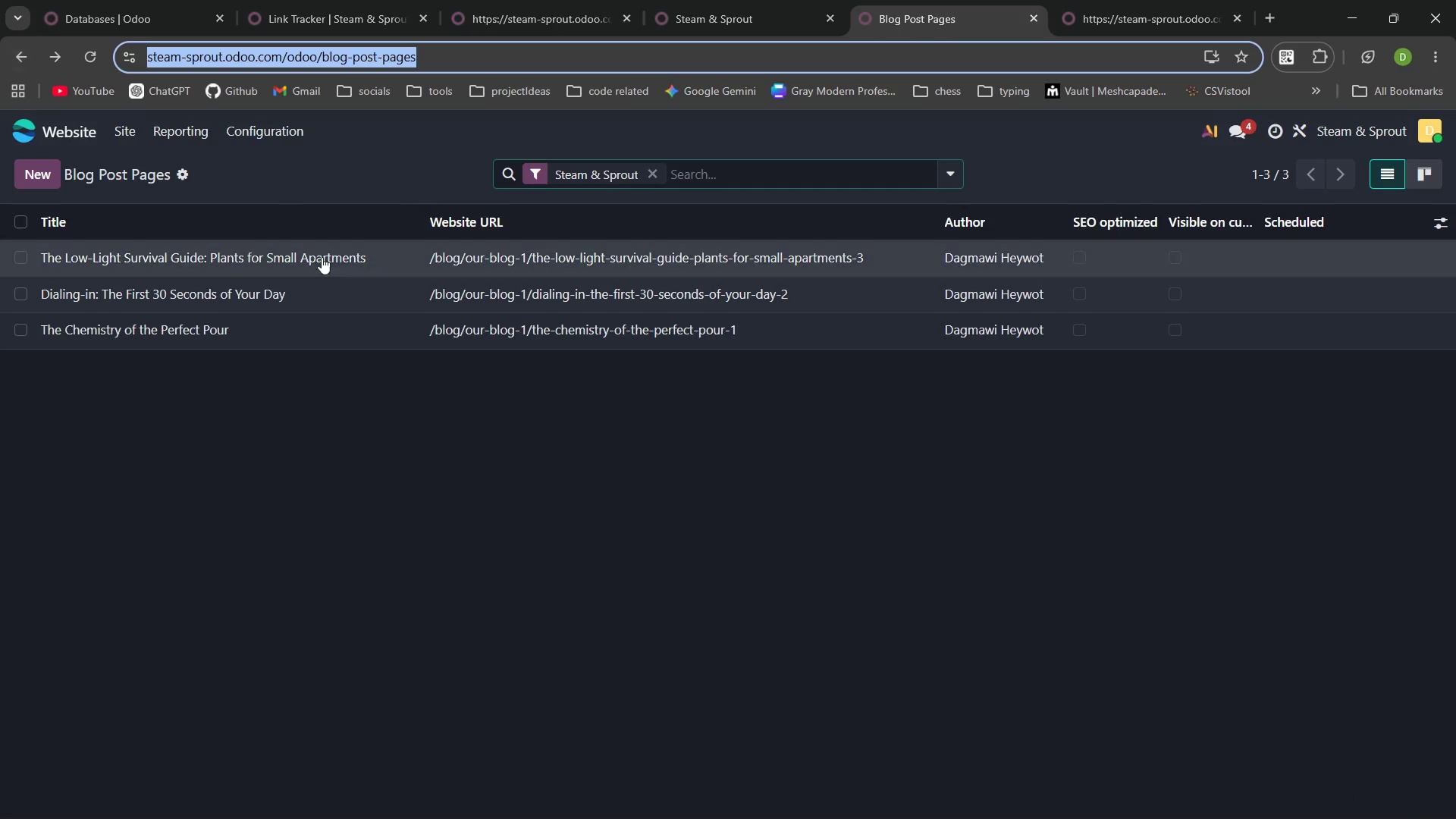 
wait(6.05)
 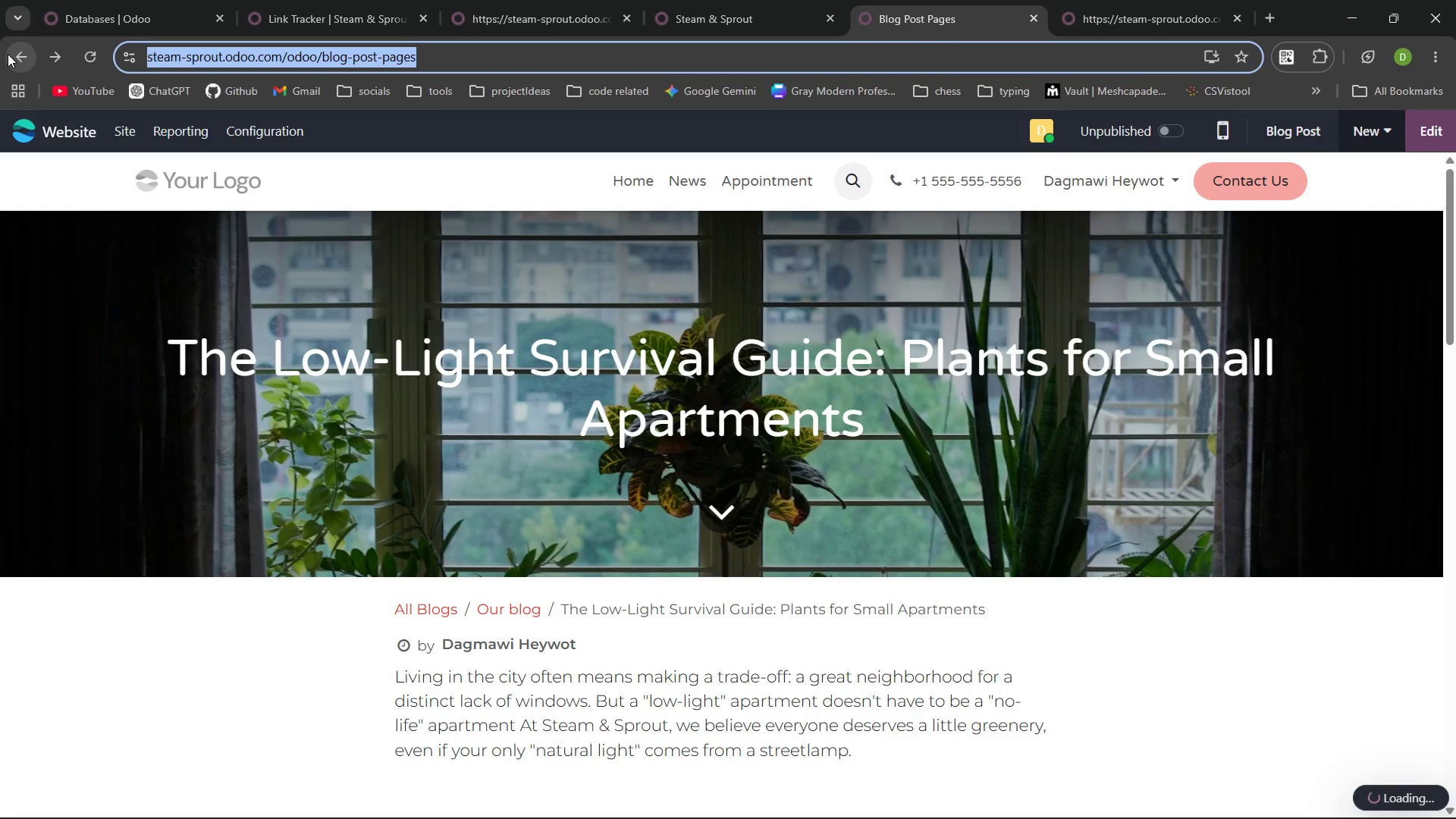 
left_click_drag(start_coordinate=[162, 327], to_coordinate=[559, 52])
 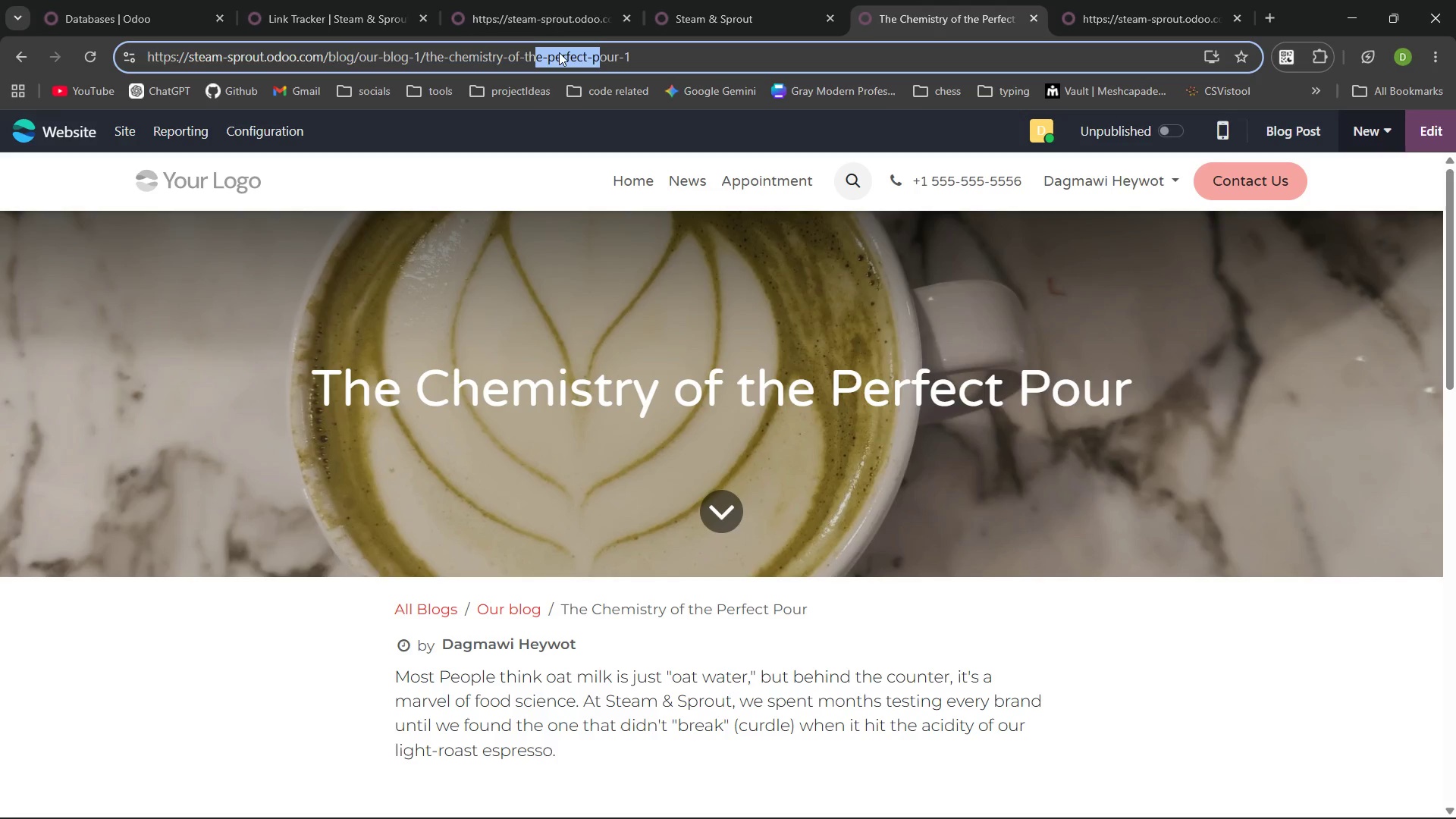 
double_click([559, 52])
 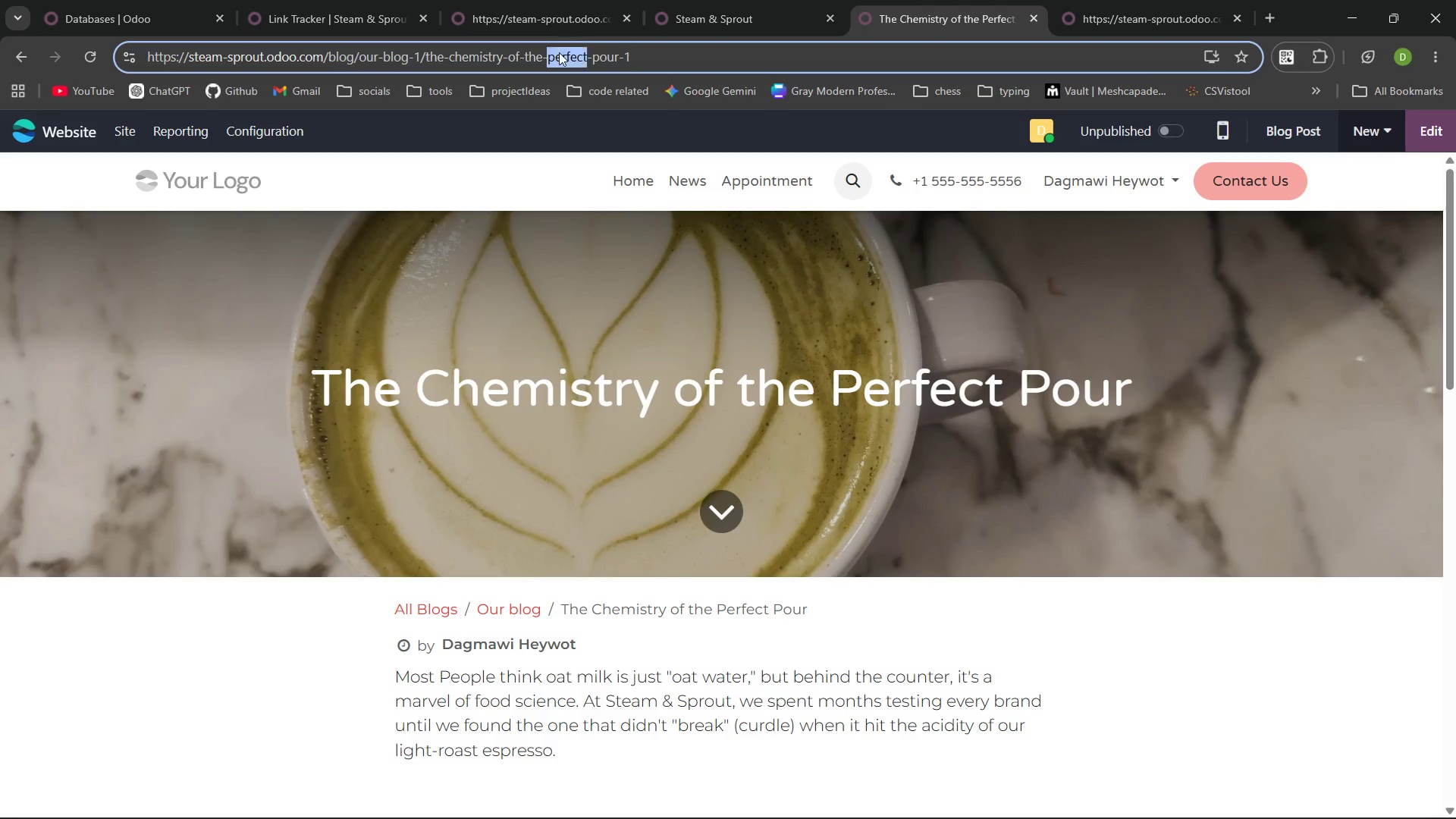 
triple_click([559, 52])
 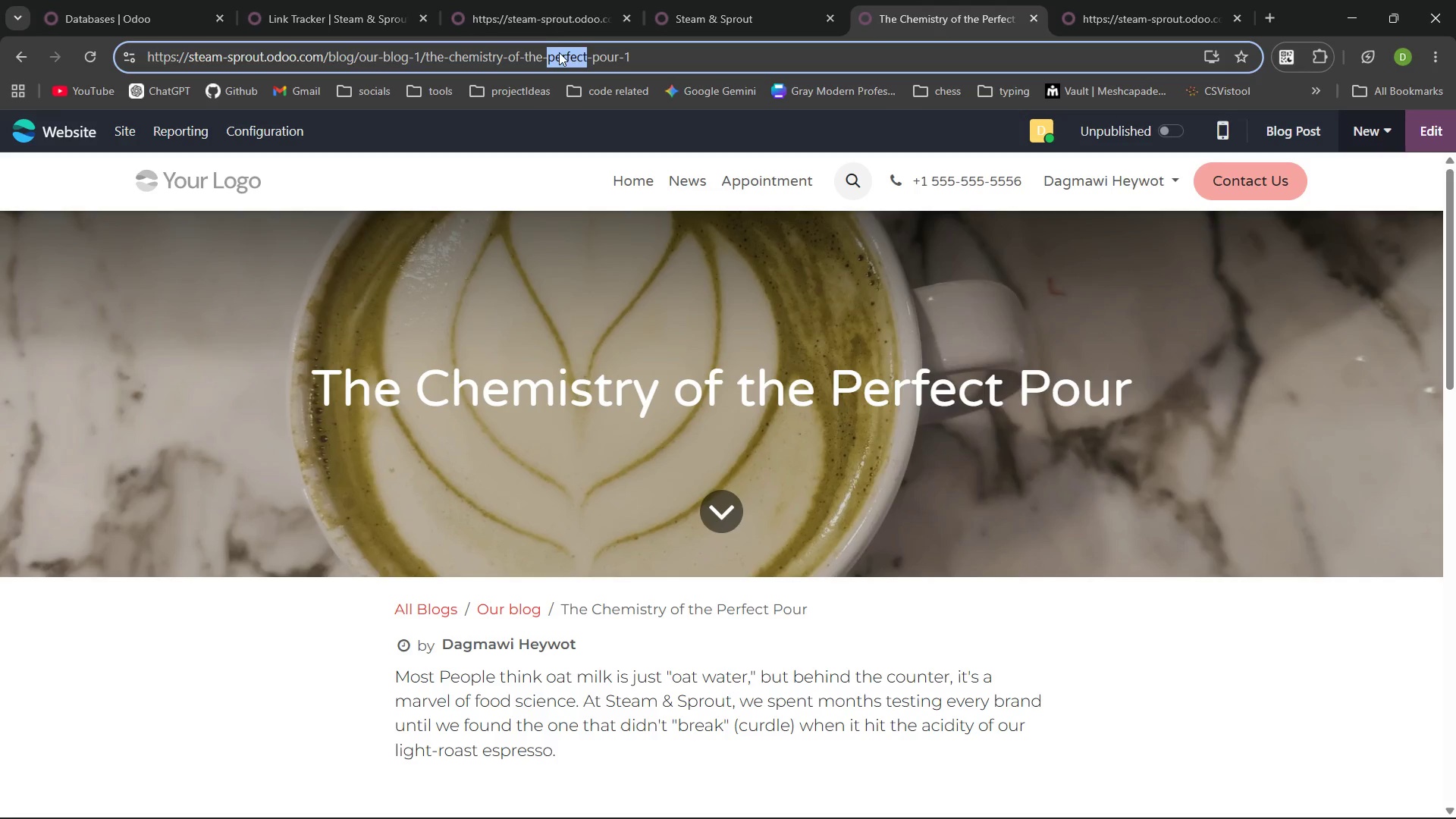 
double_click([559, 52])
 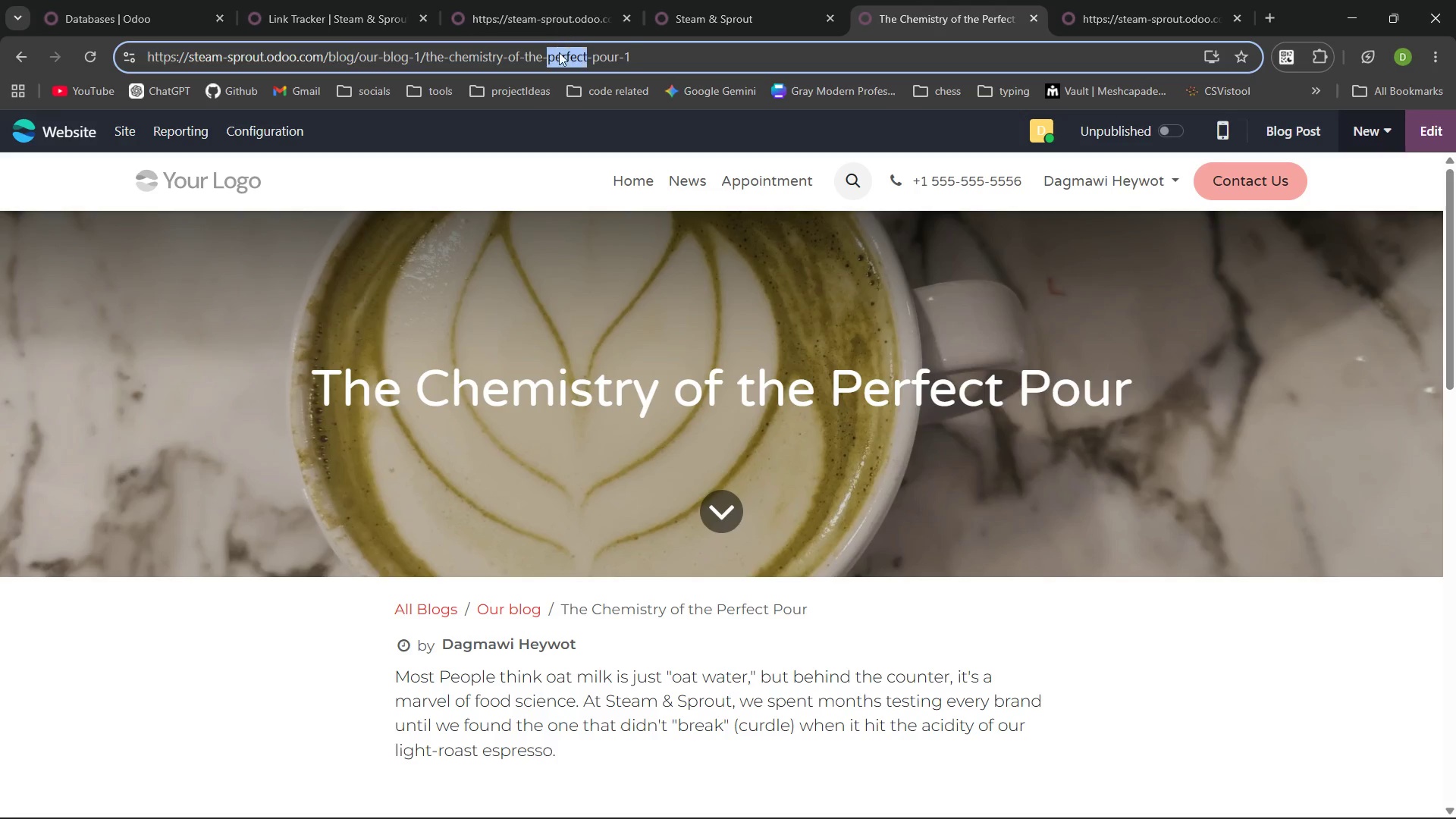 
triple_click([559, 52])
 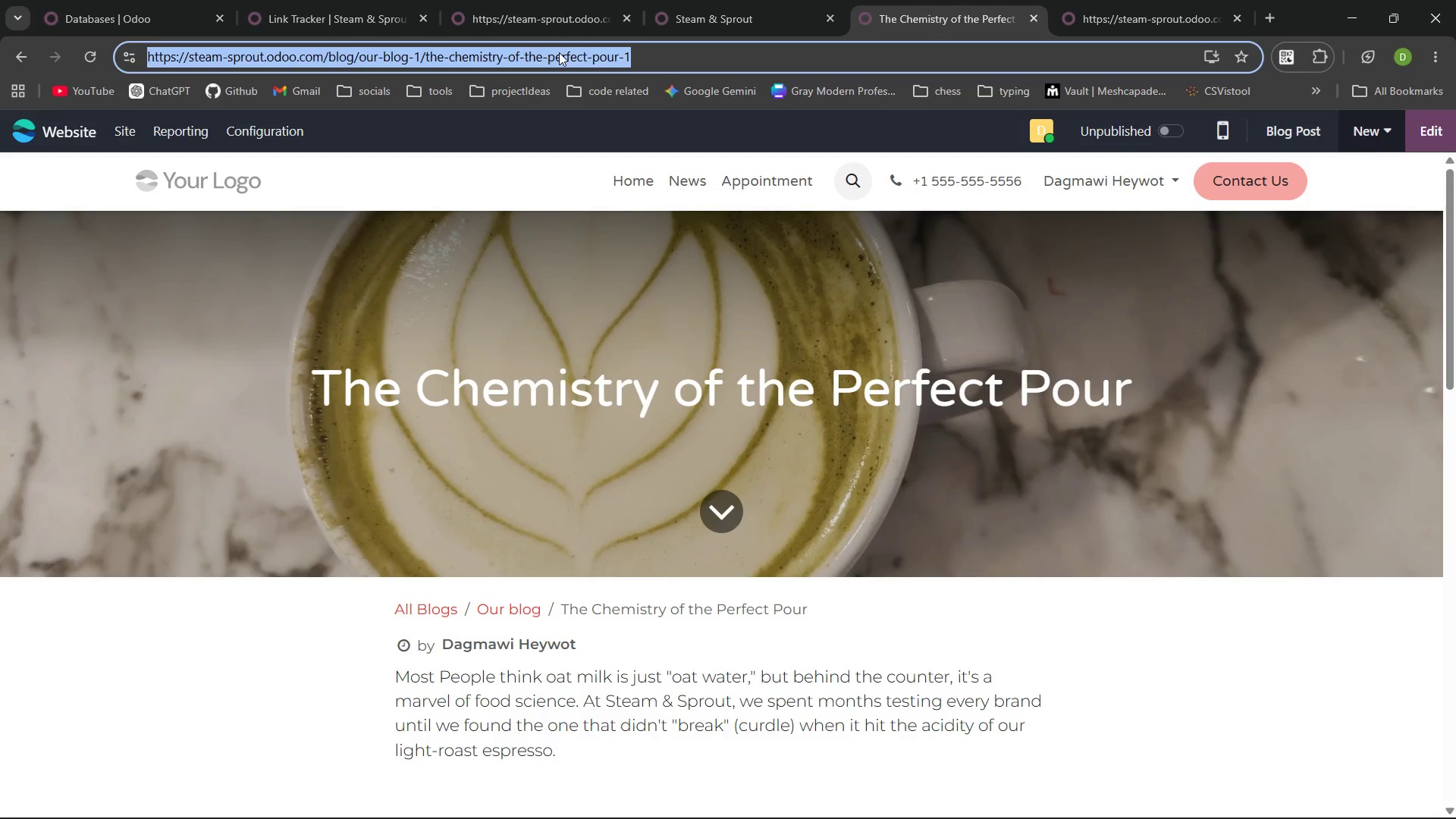 
key(Control+C)
 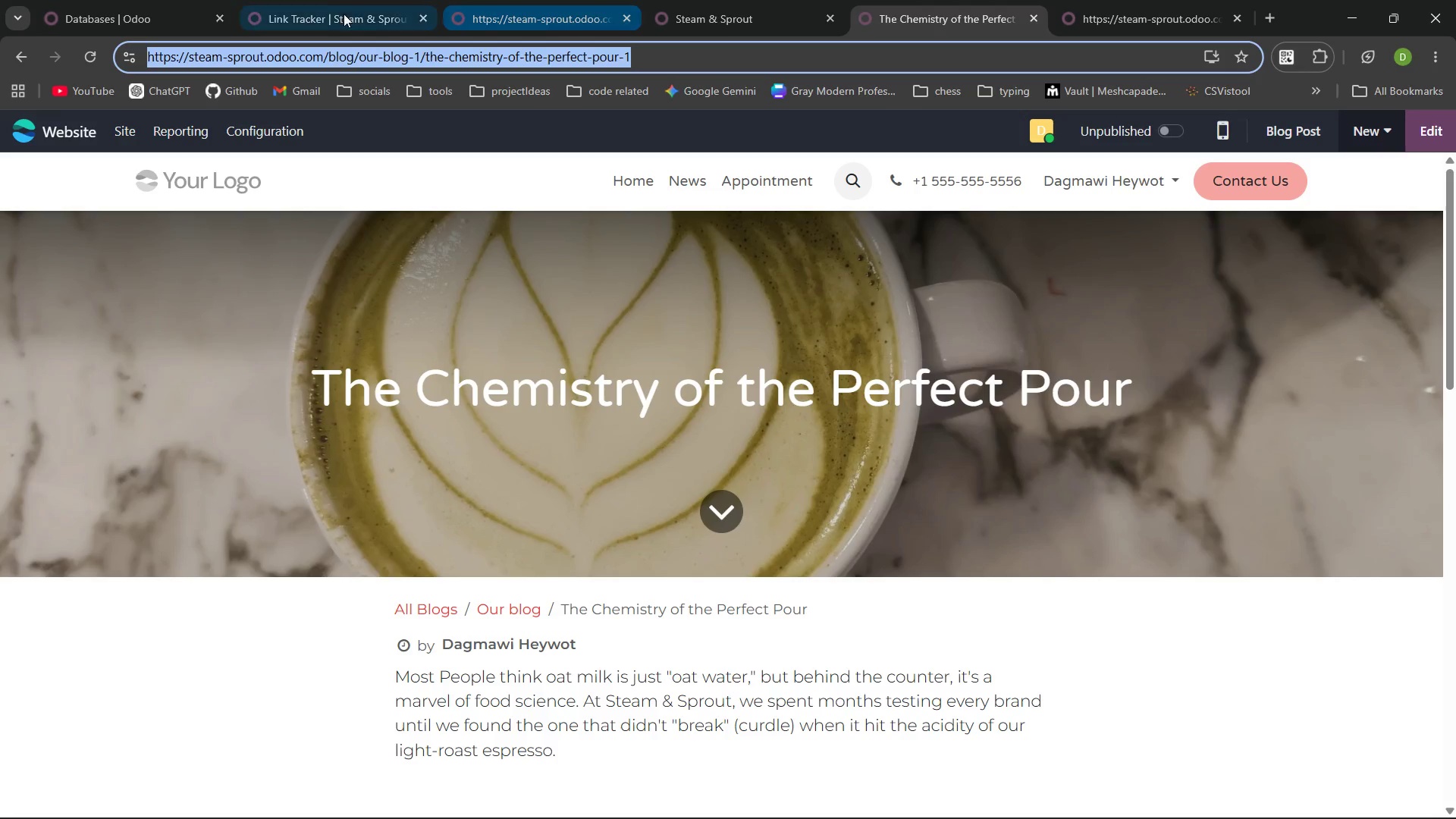 
left_click([335, 14])
 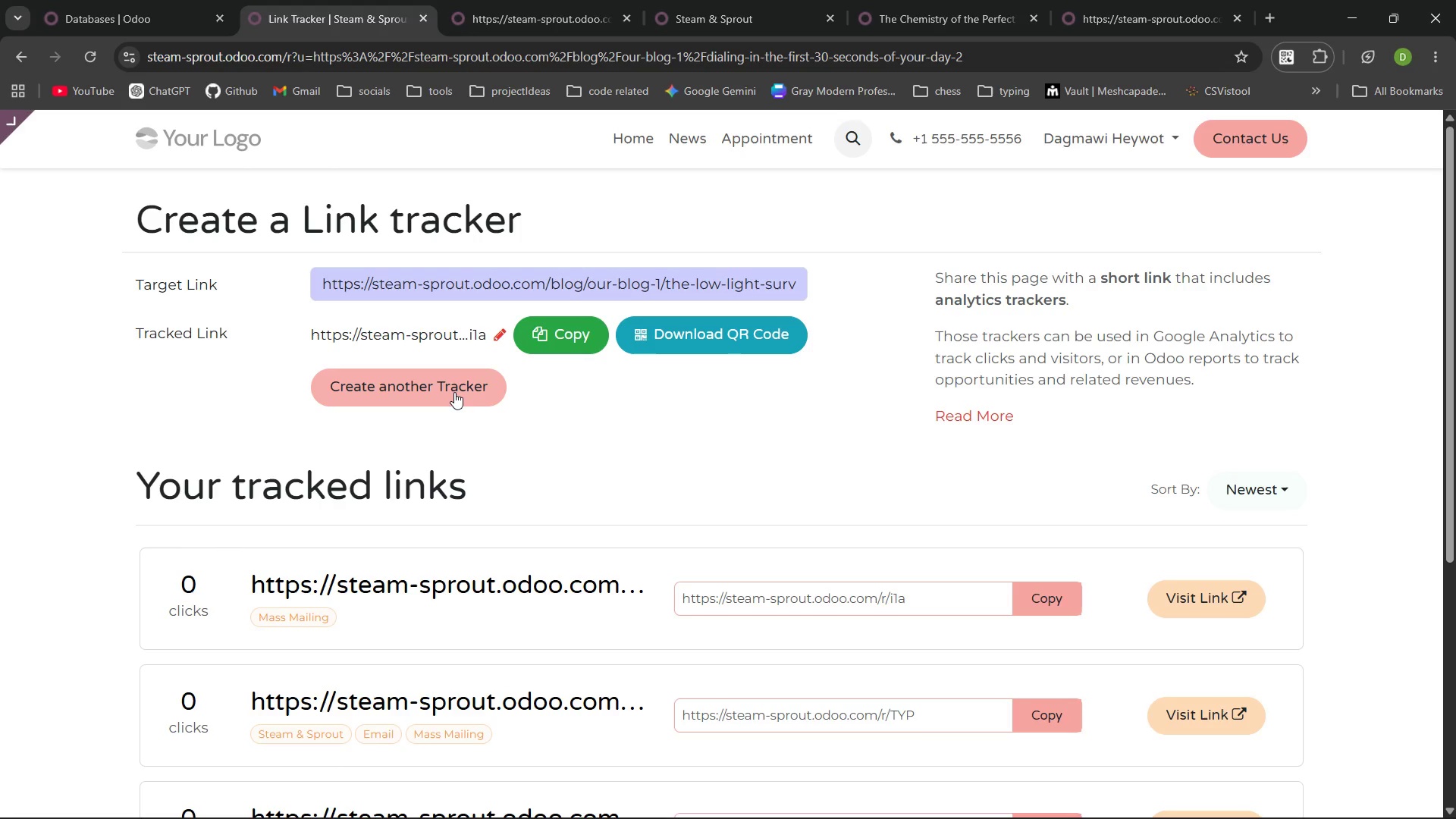 
left_click([454, 389])
 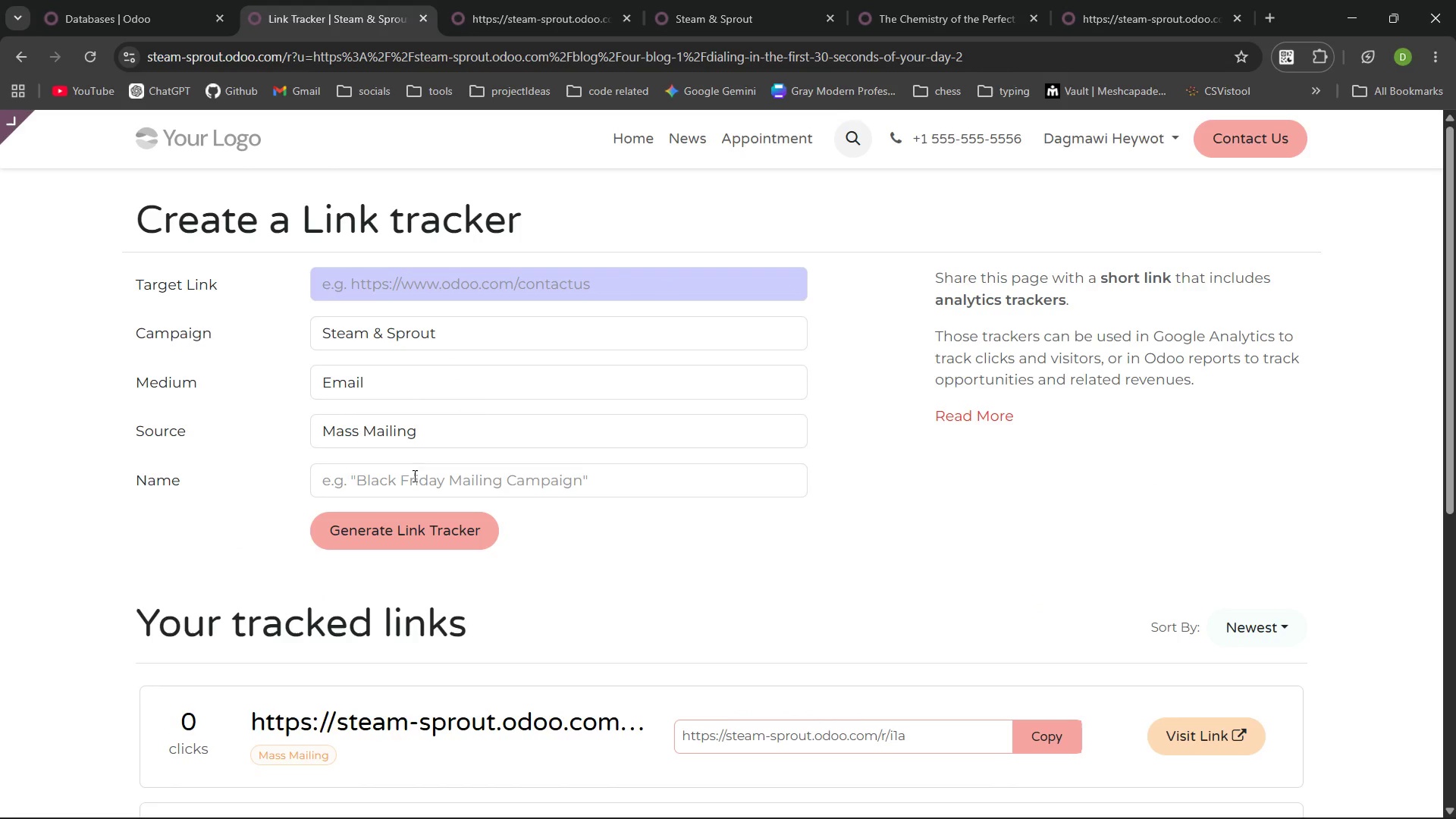 
left_click([408, 482])
 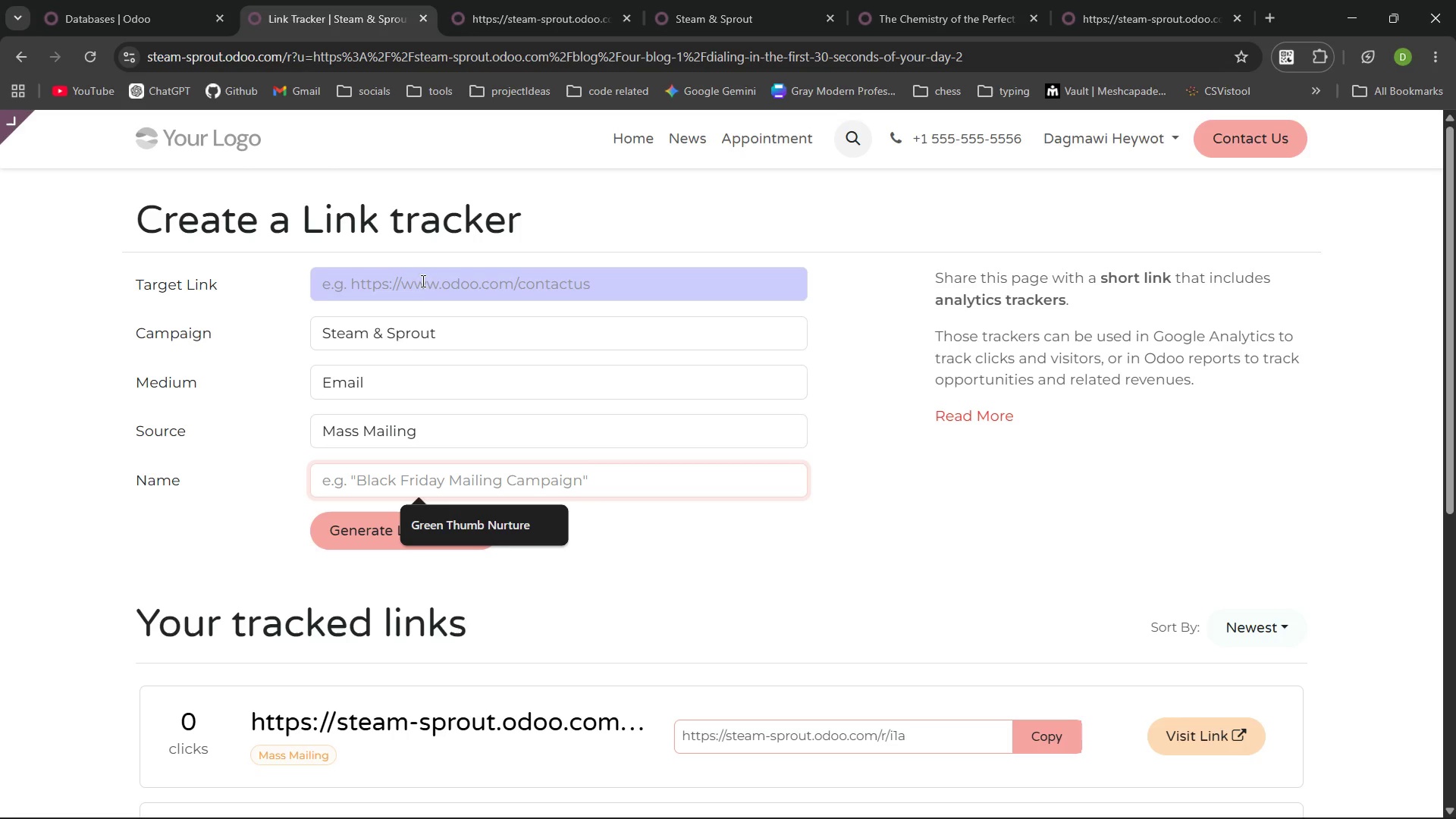 
left_click([420, 287])
 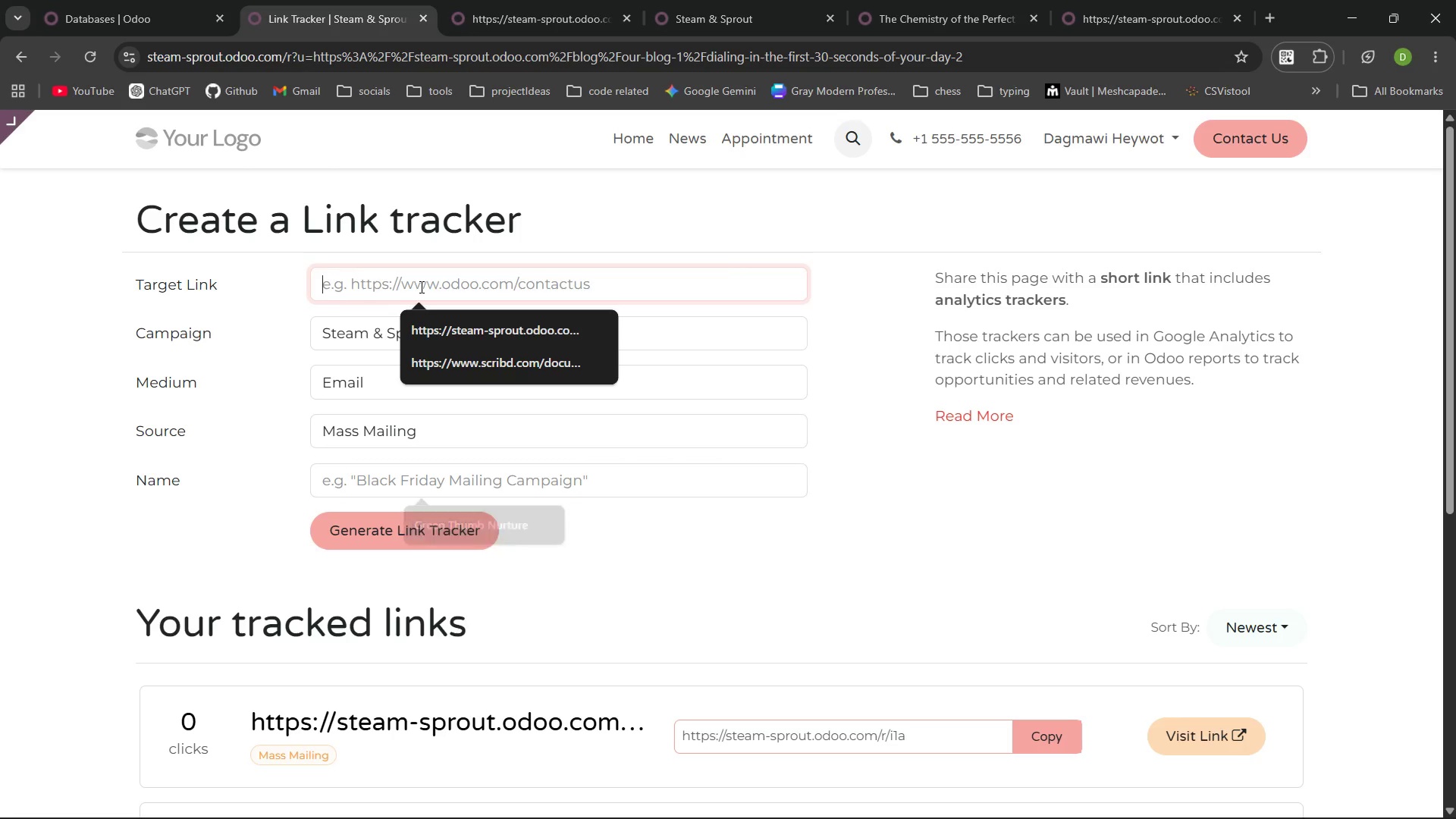 
key(Control+V)
 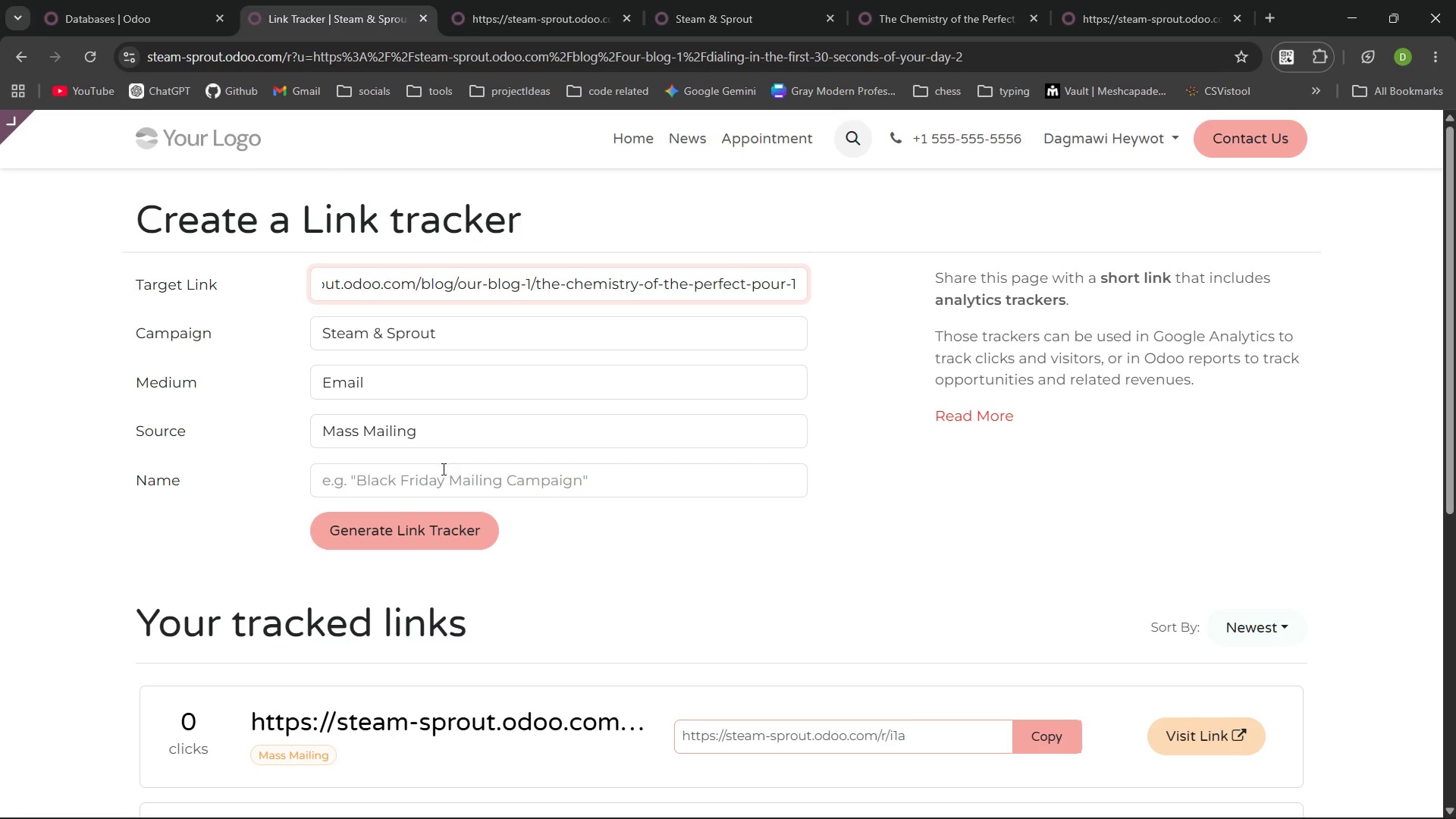 
left_click([443, 469])
 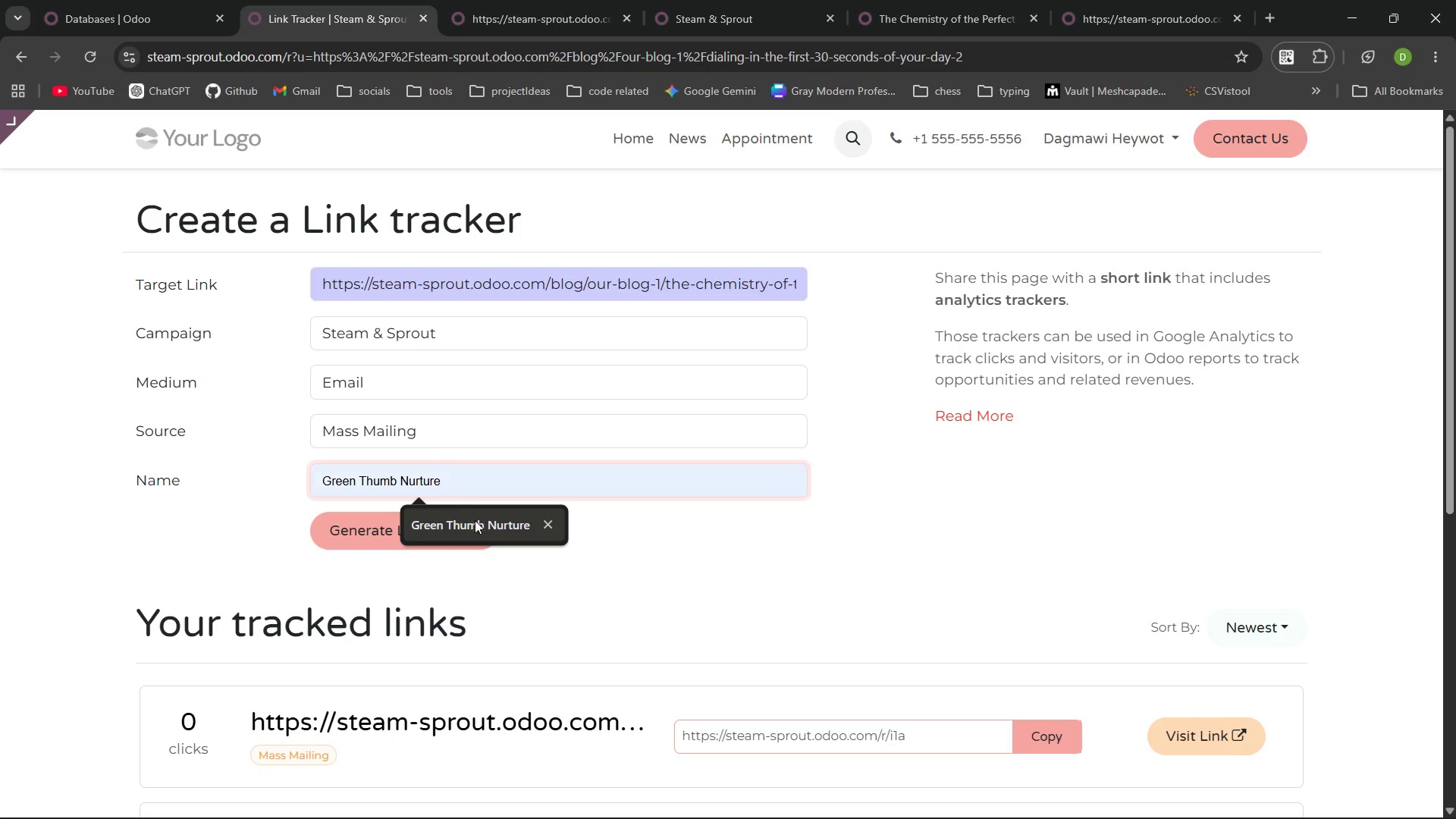 
left_click([475, 520])
 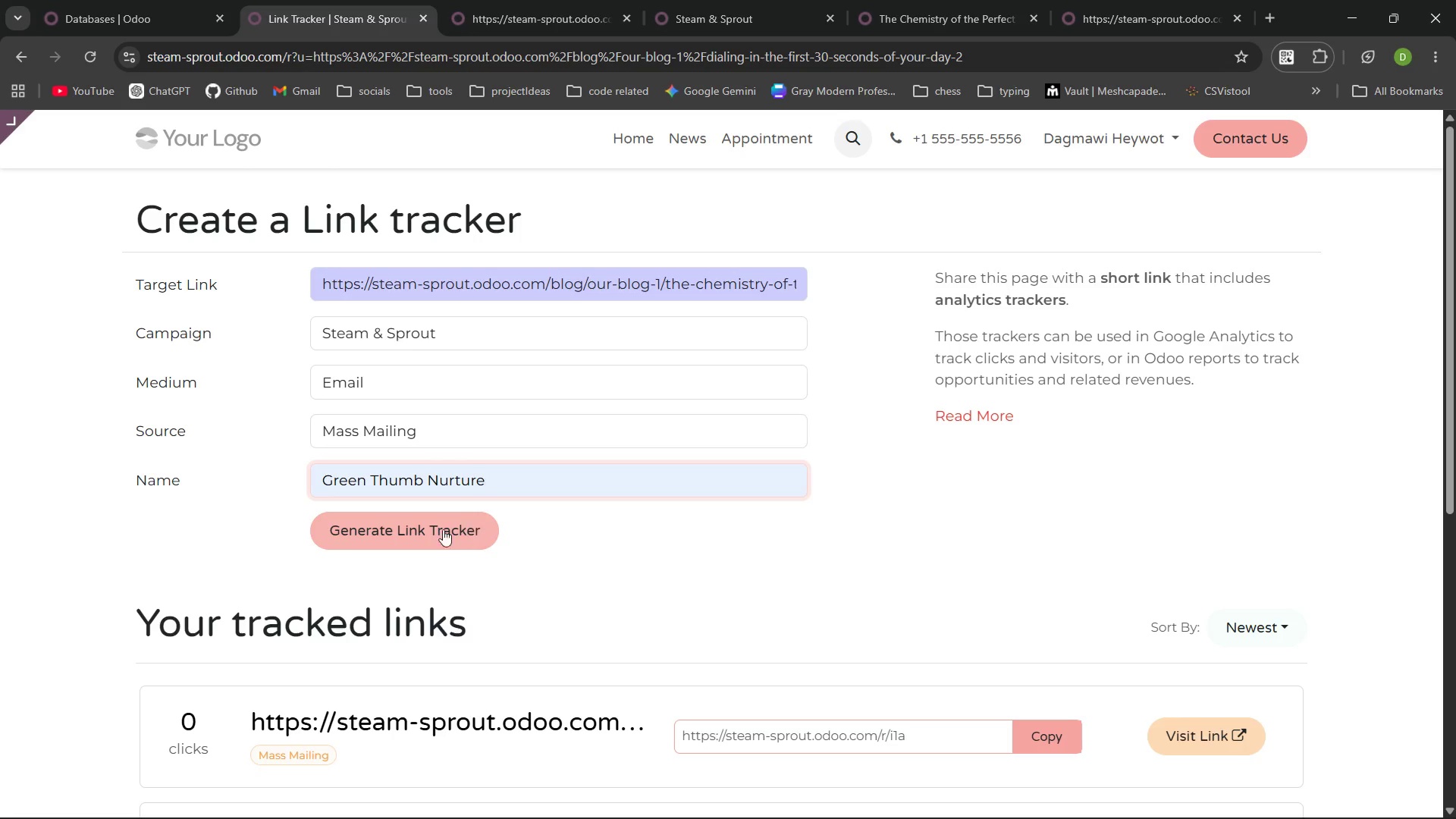 
left_click([438, 531])
 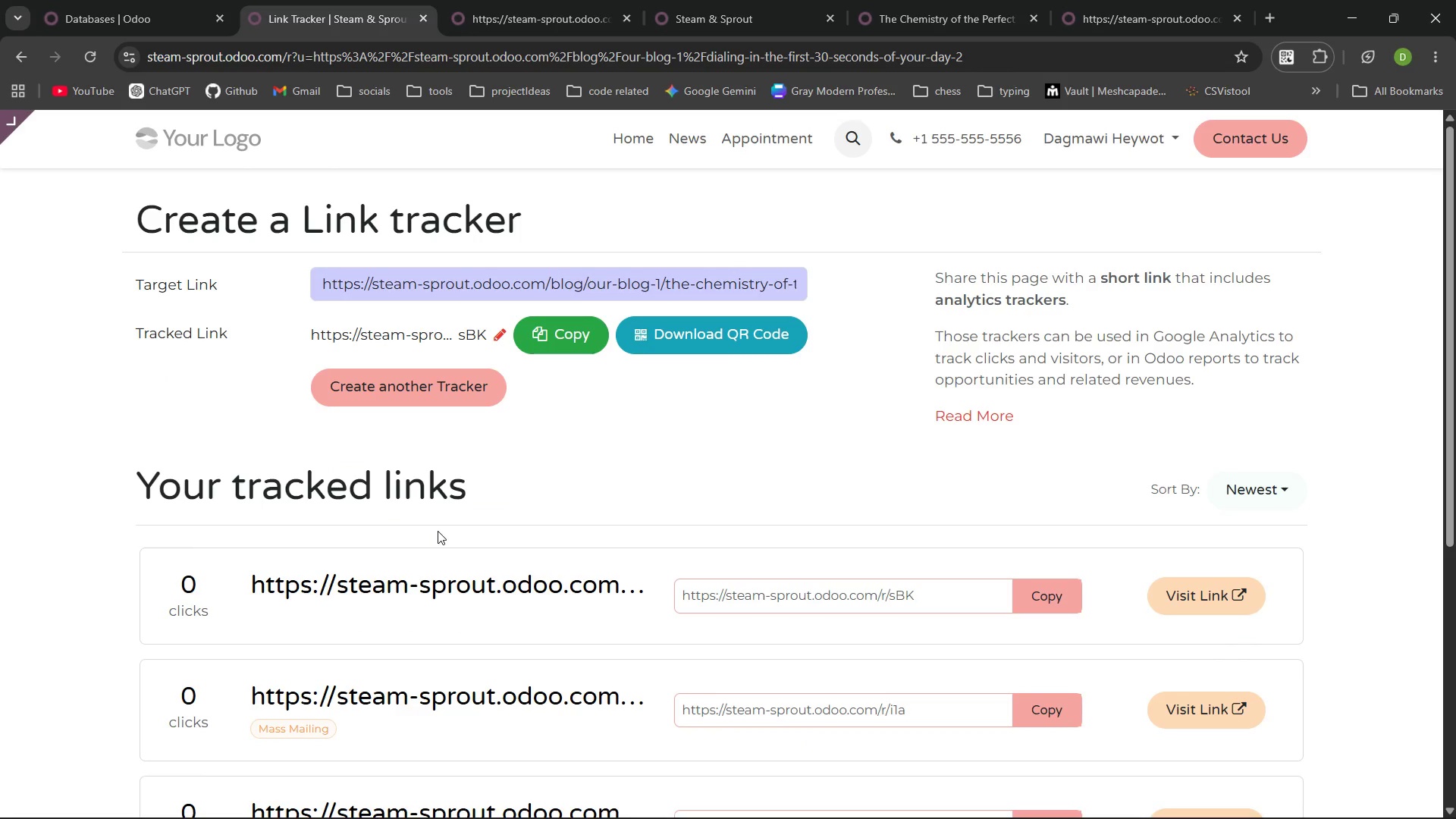 
wait(8.31)
 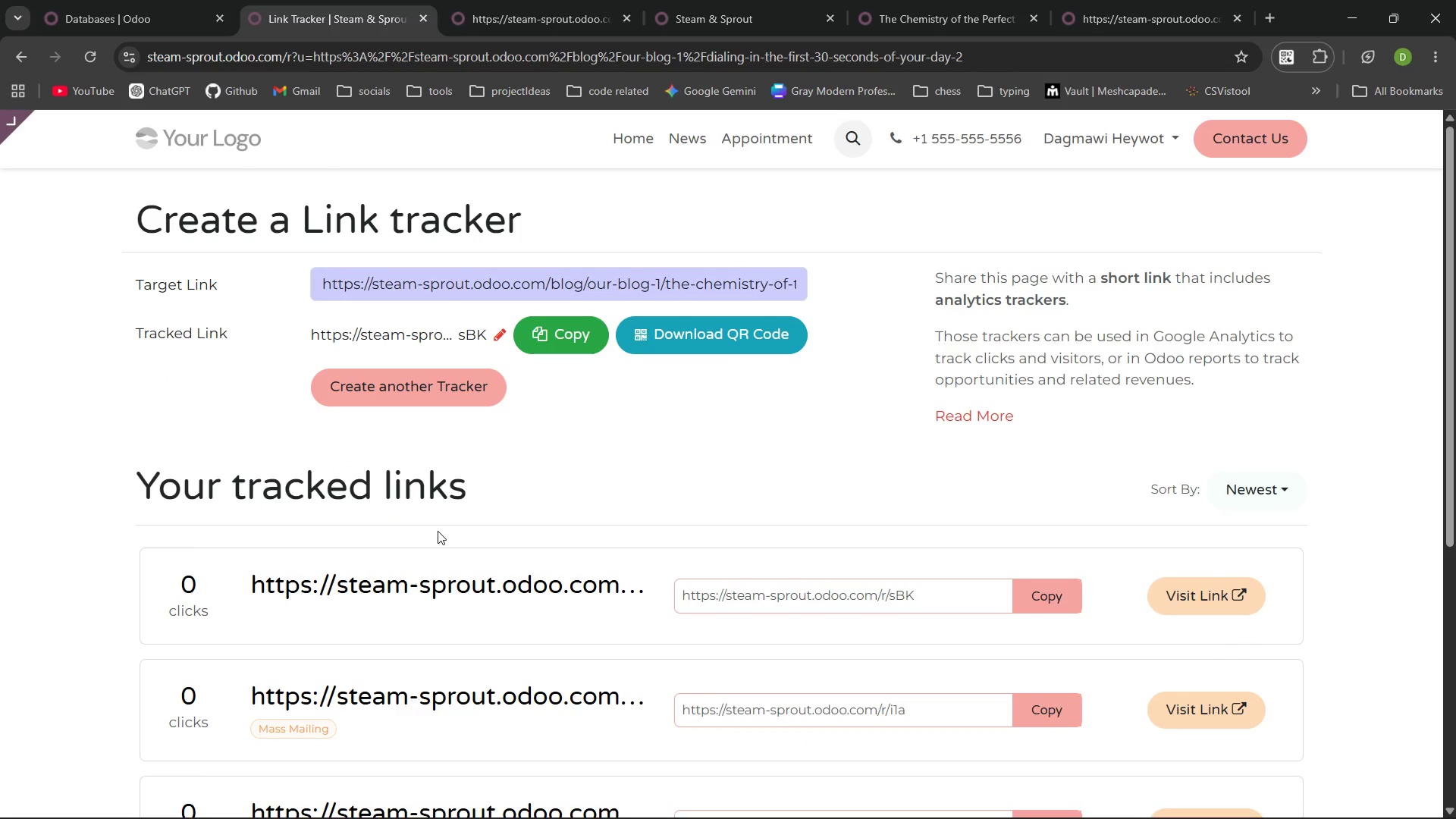 
left_click([497, 483])
 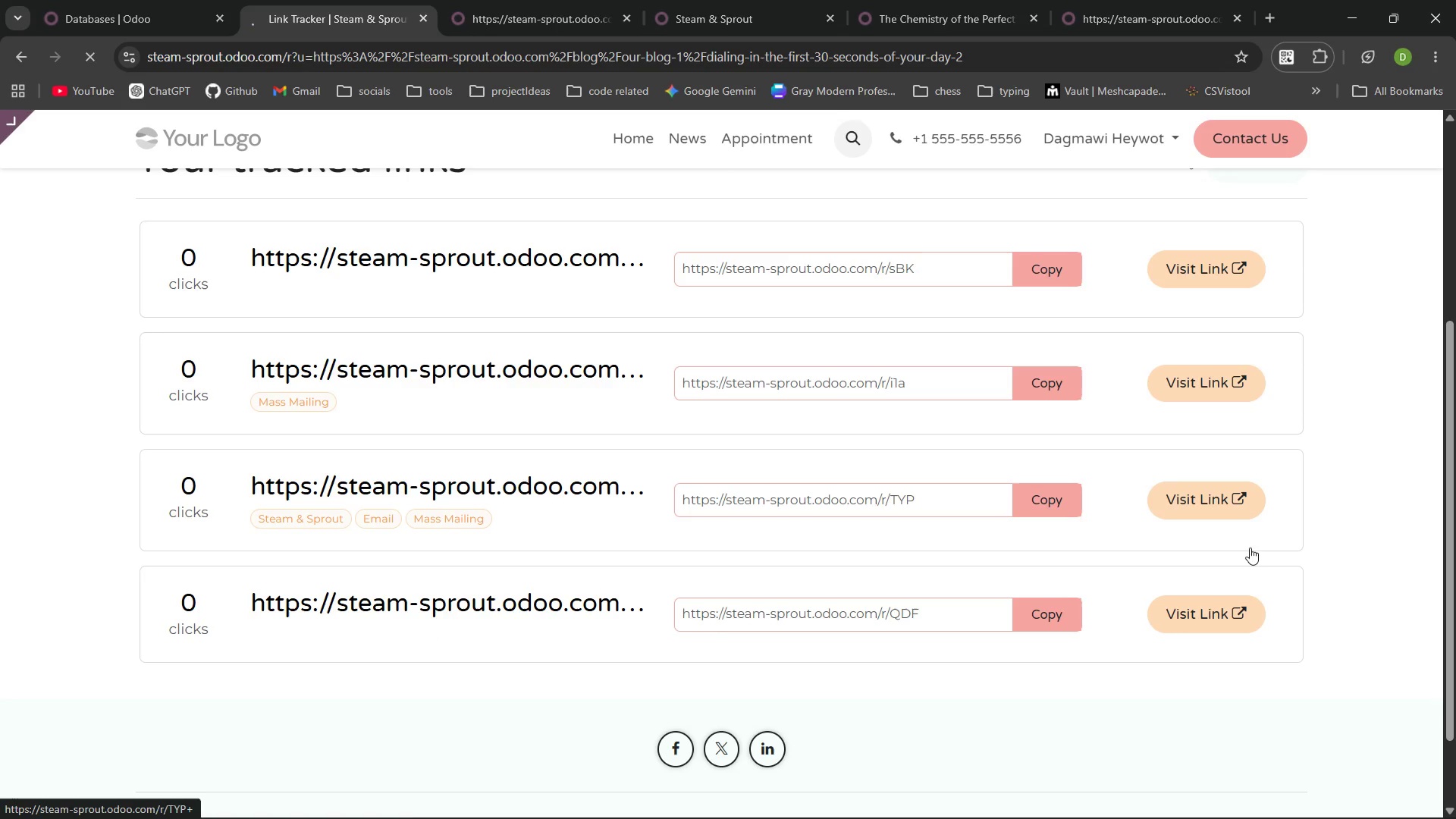 
left_click([1202, 498])
 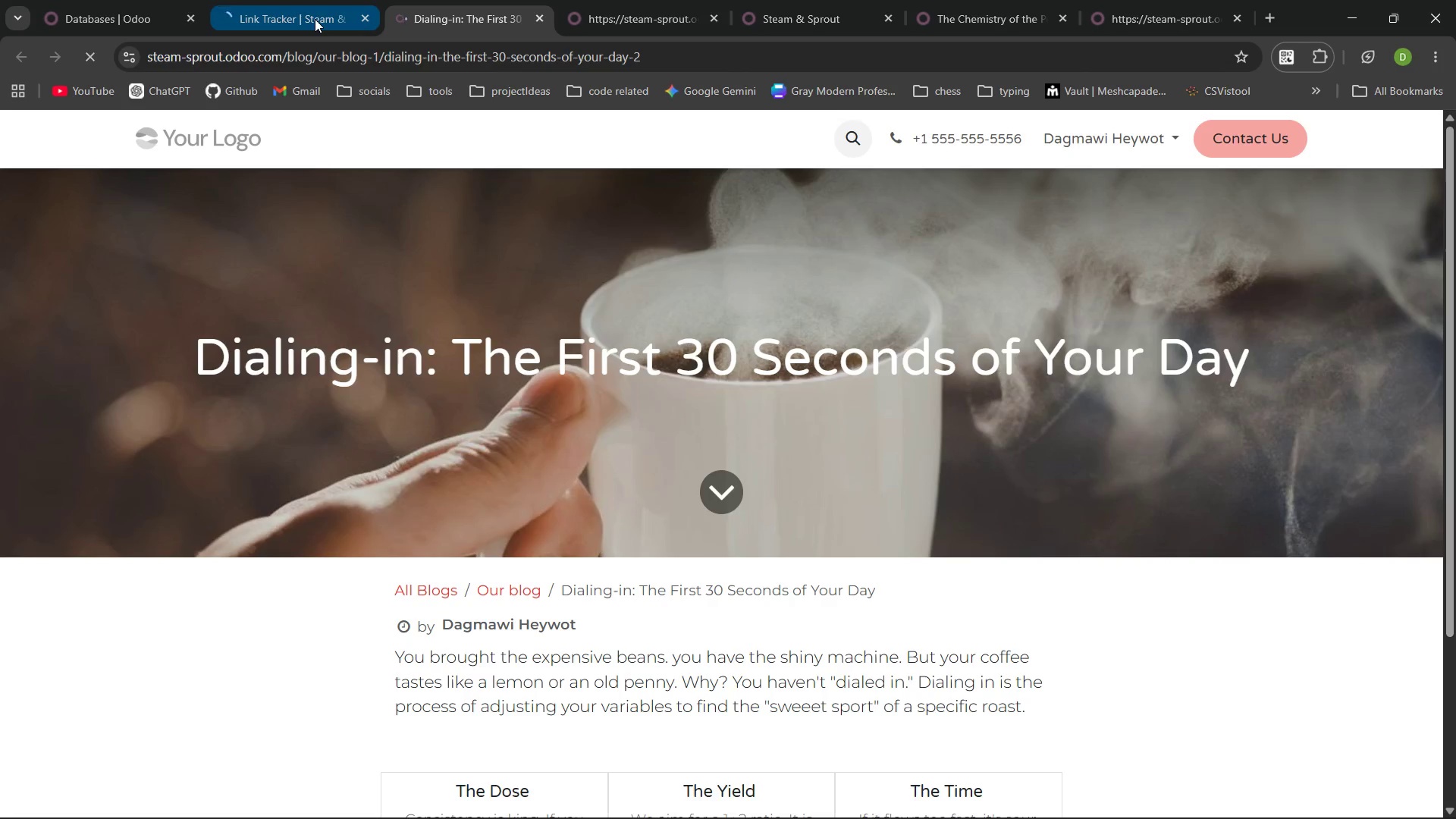 
left_click([315, 19])
 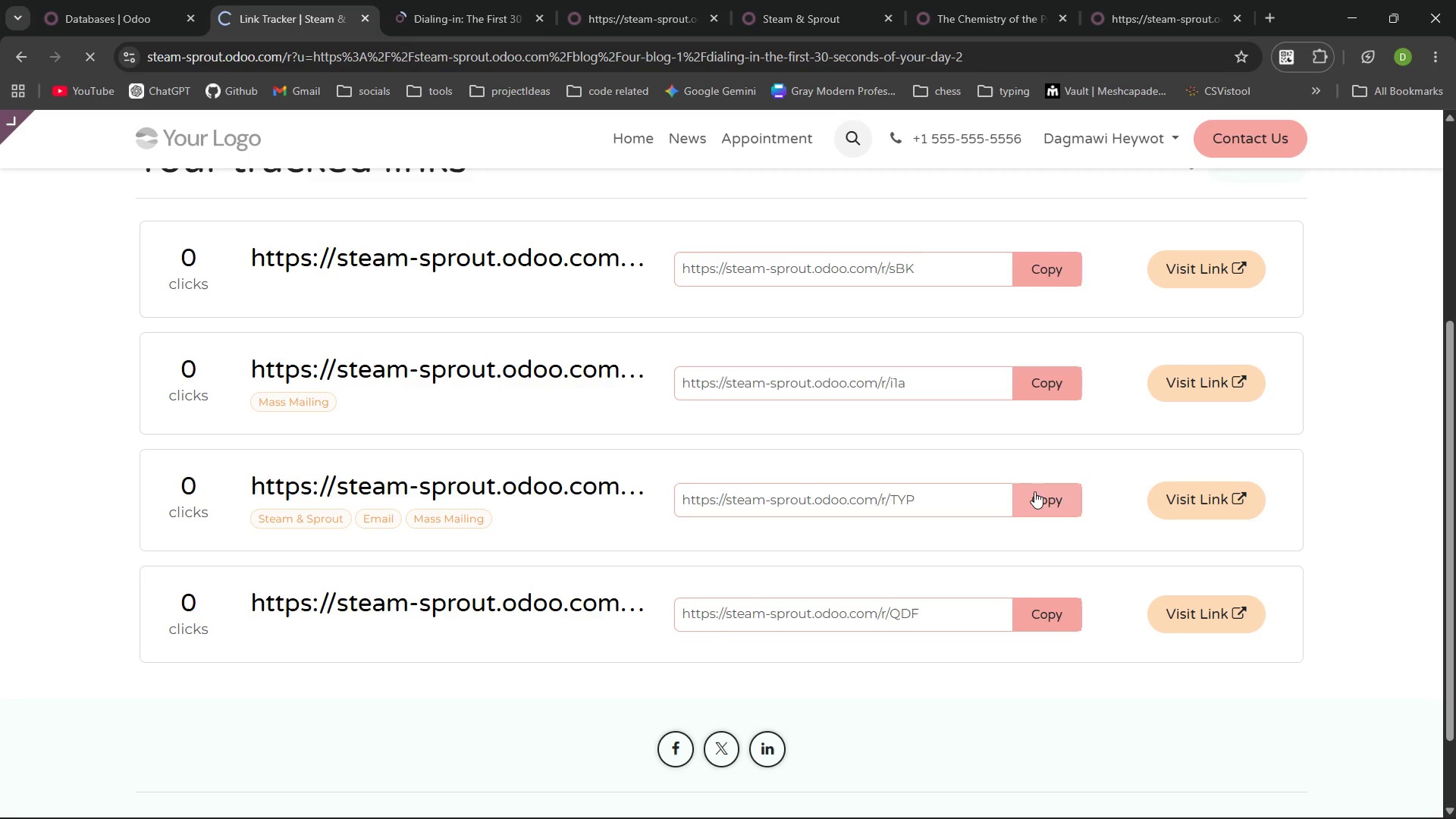 
left_click([1045, 491])
 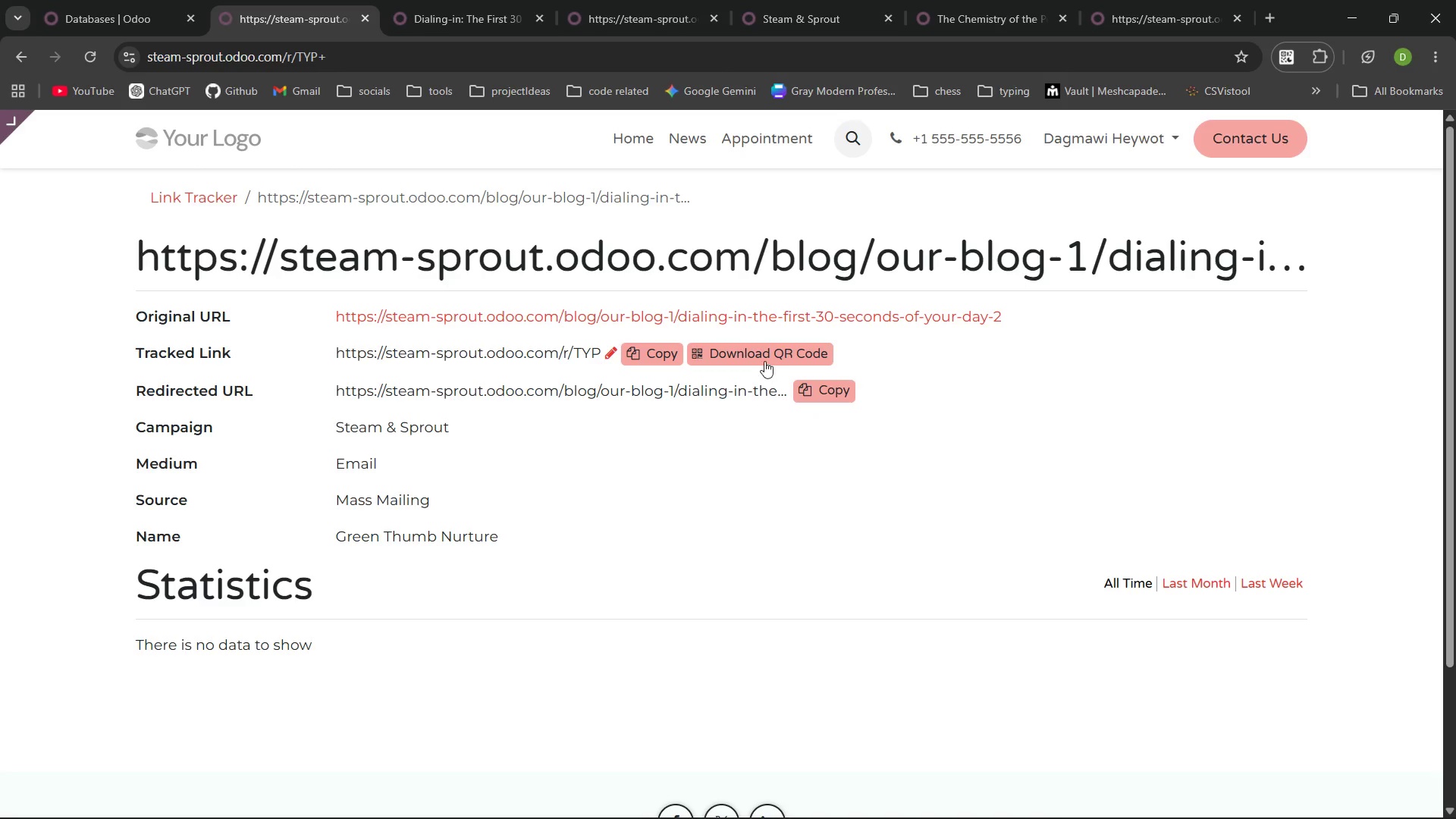 
wait(5.53)
 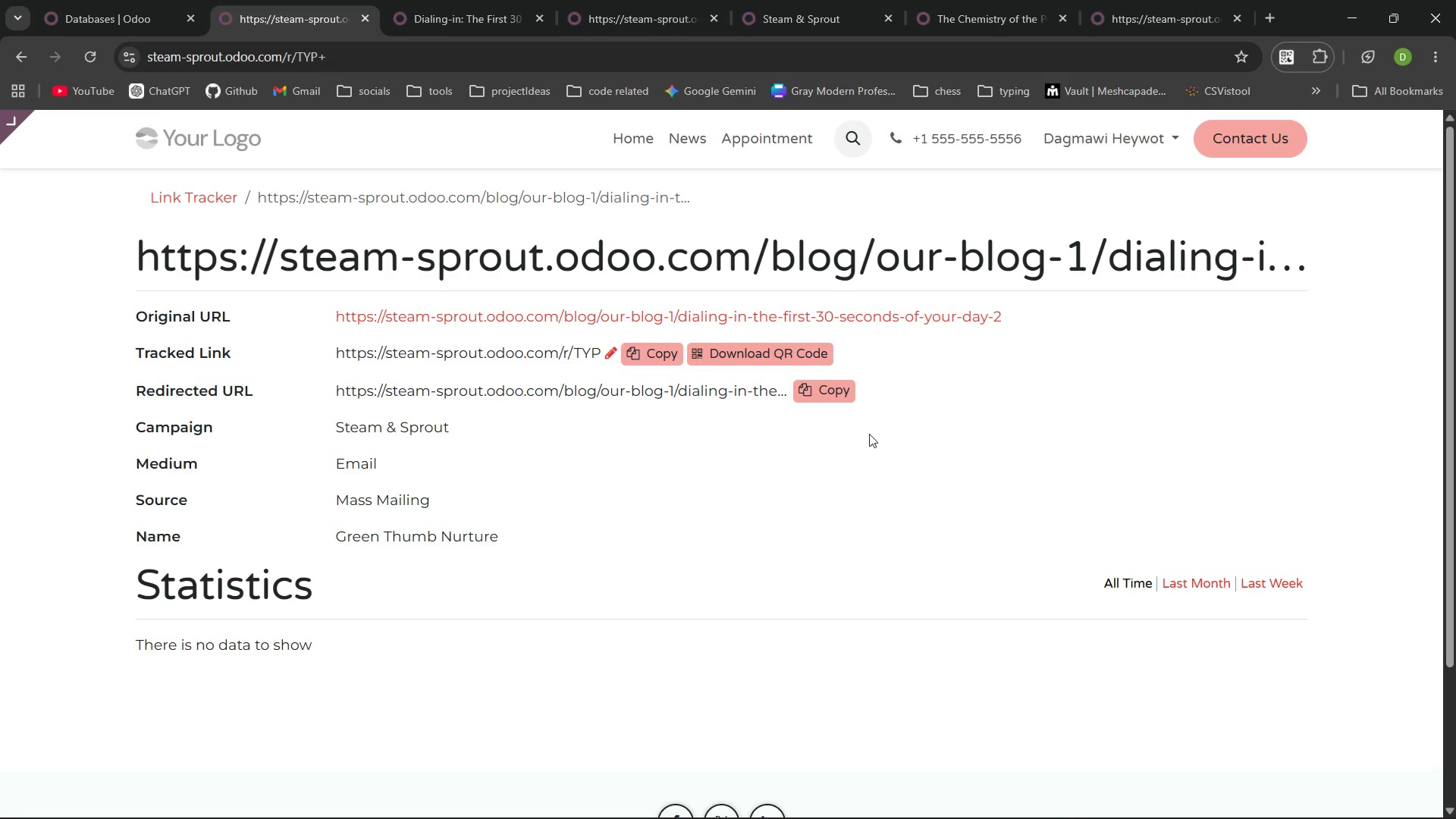 
left_click([645, 353])
 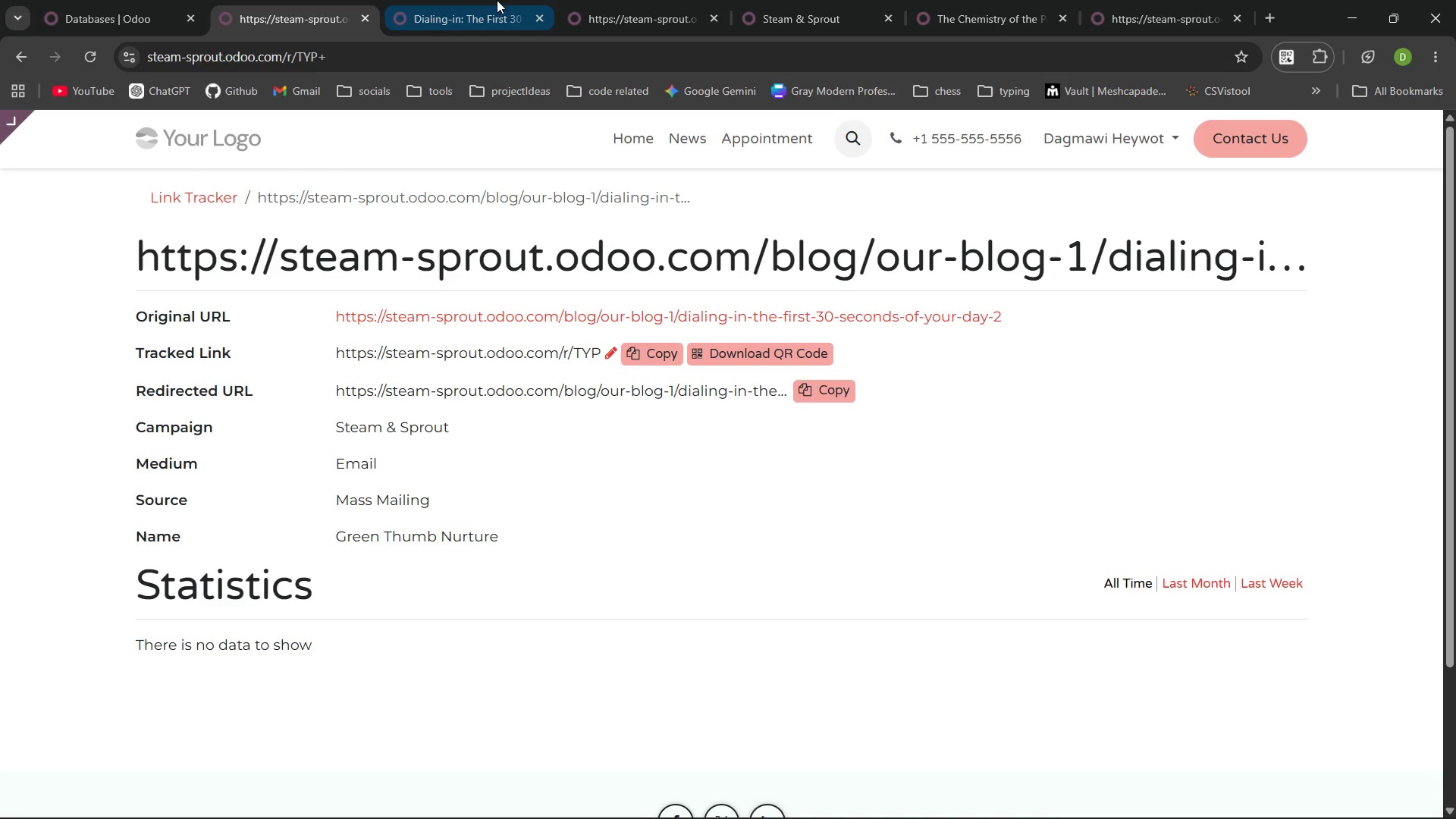 
left_click([629, 0])
 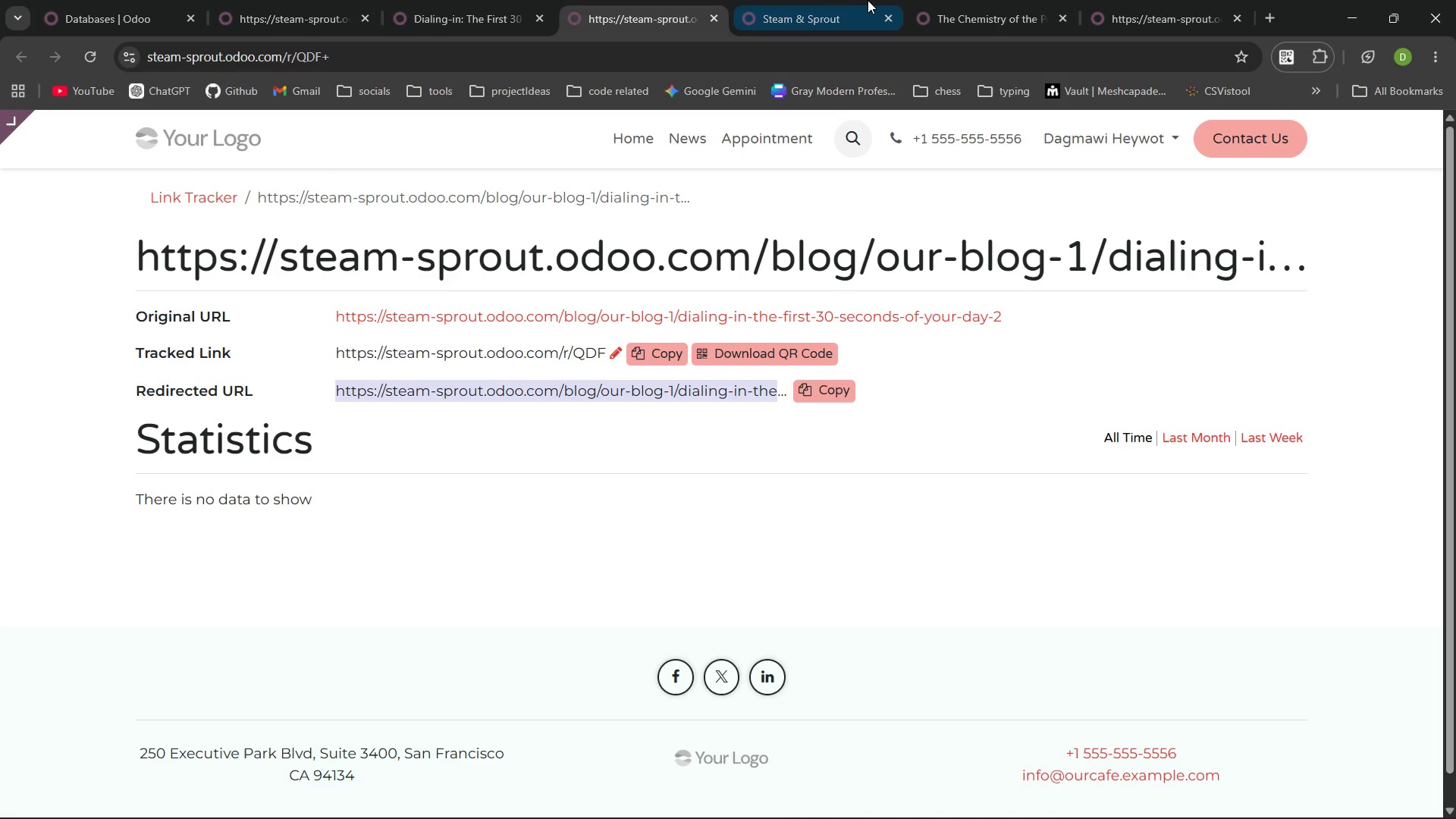 
left_click([839, 0])
 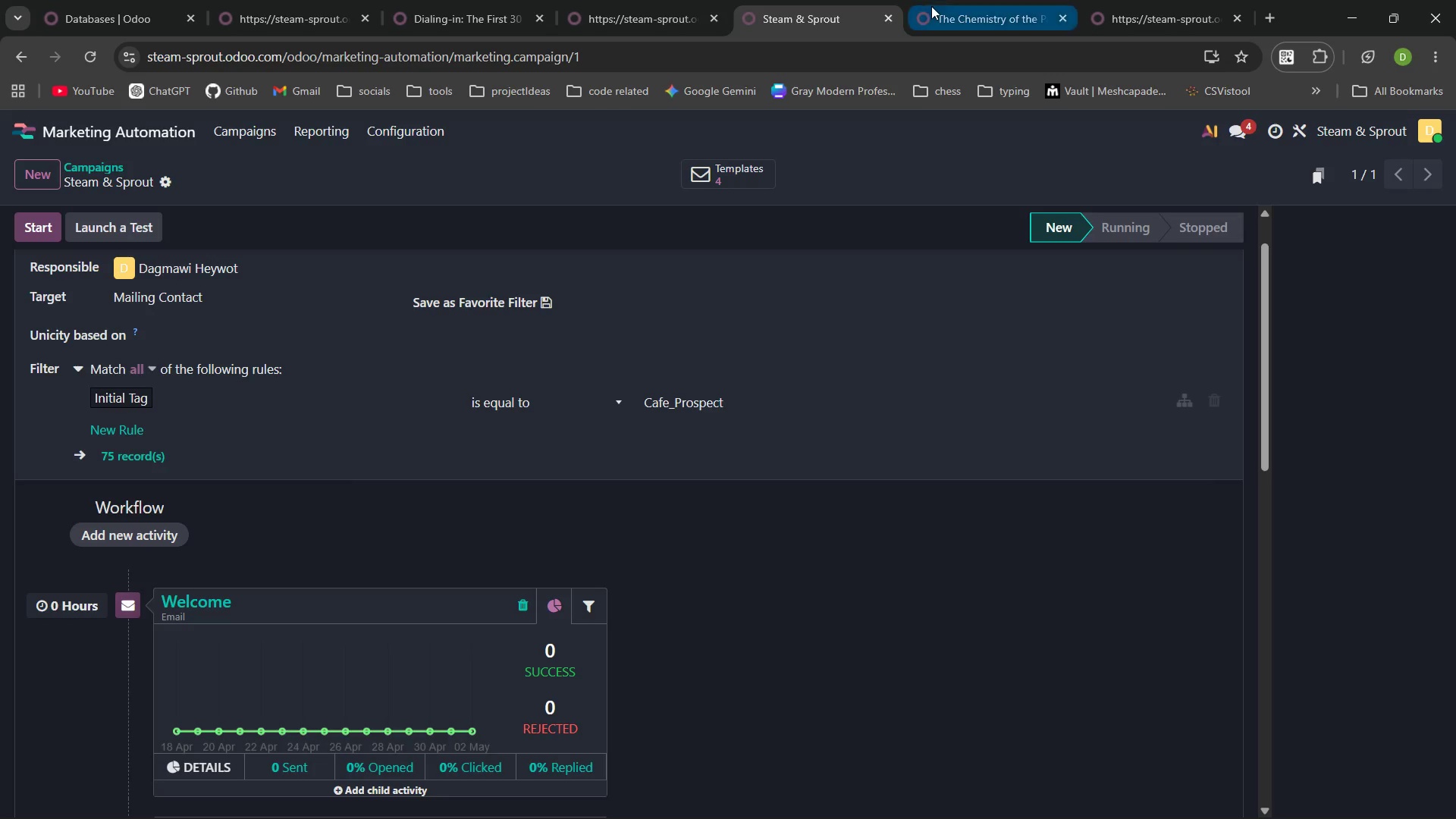 
left_click([931, 6])
 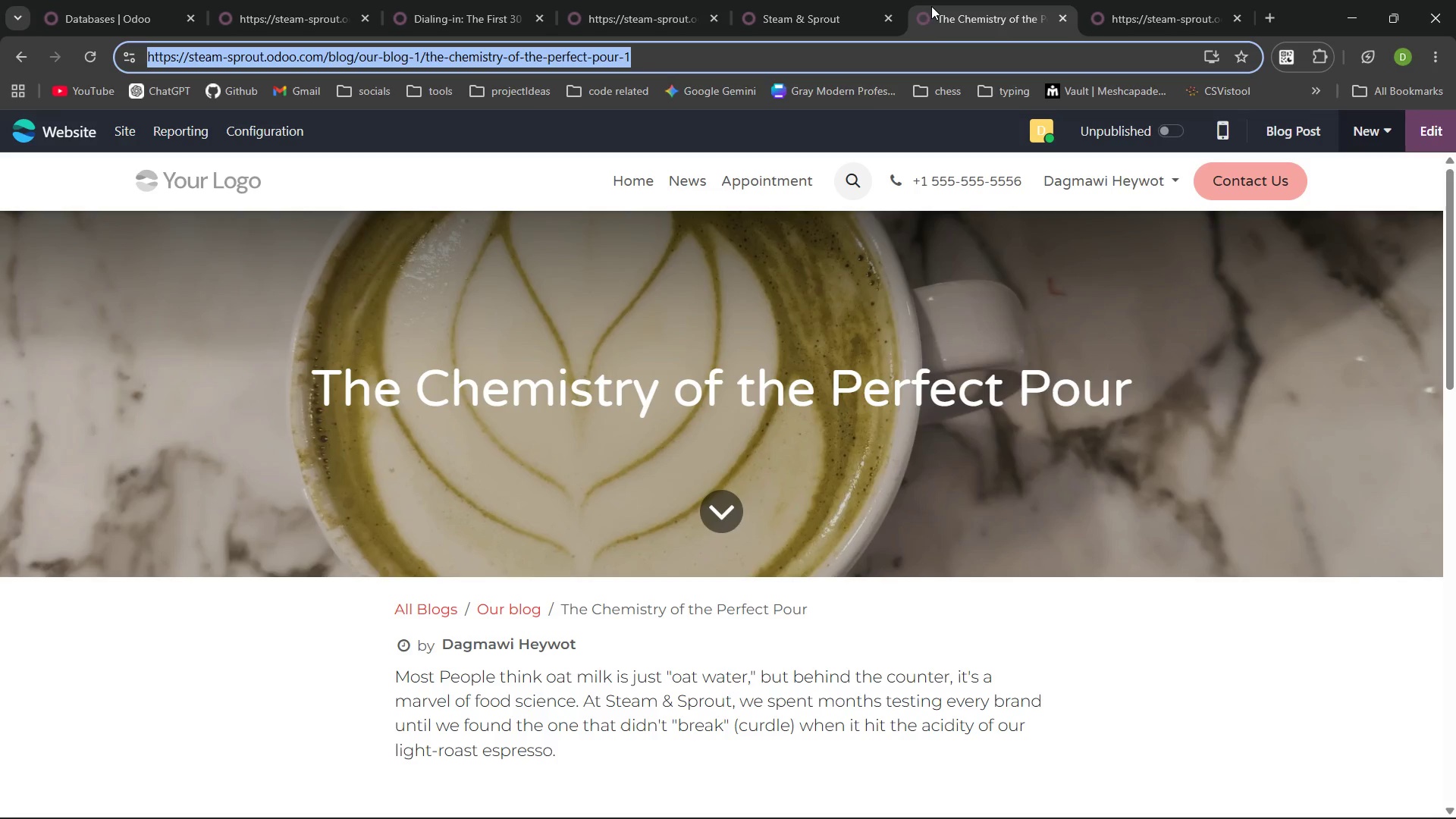 
wait(11.73)
 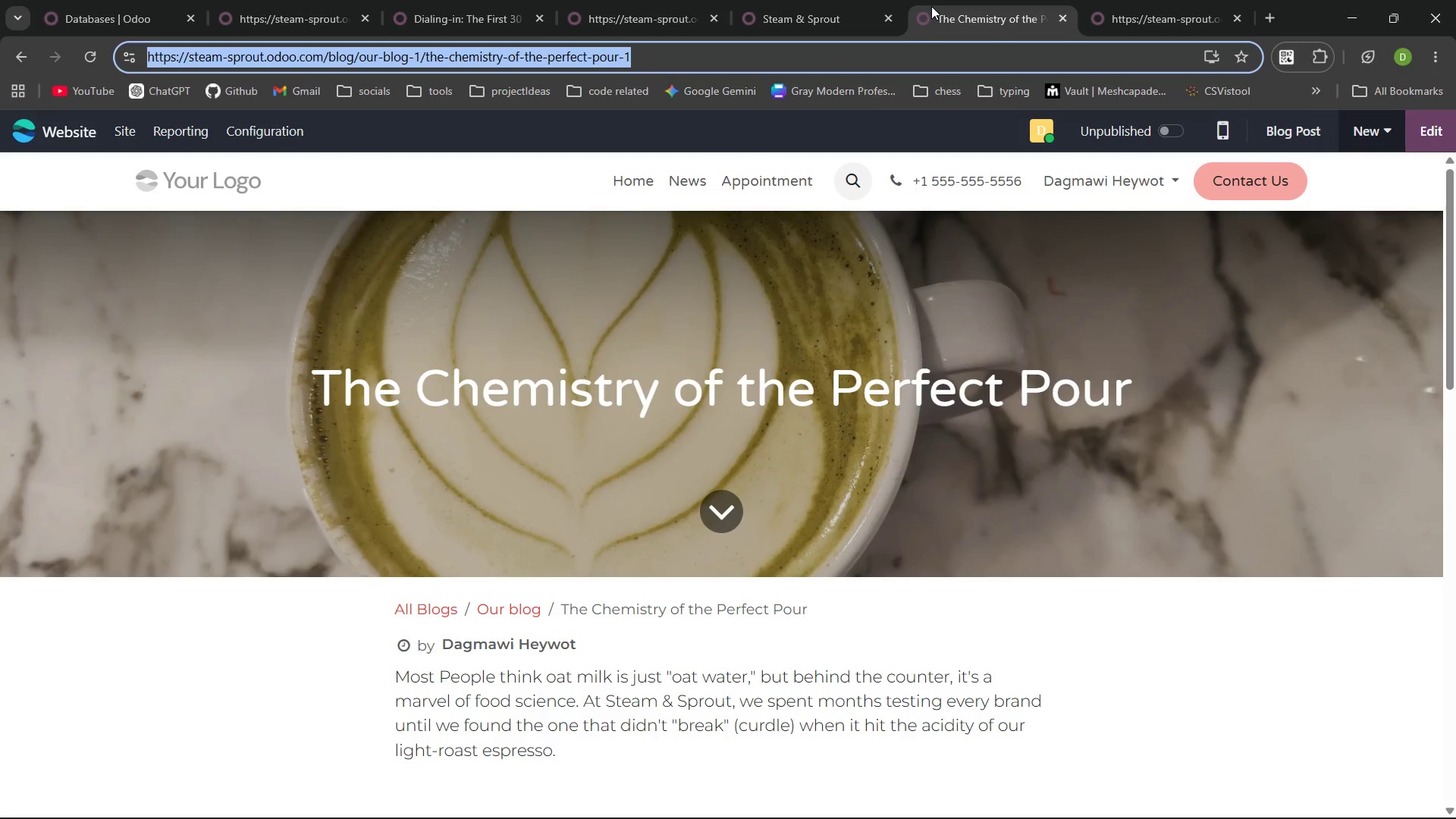 
mouse_move([714, 386])
 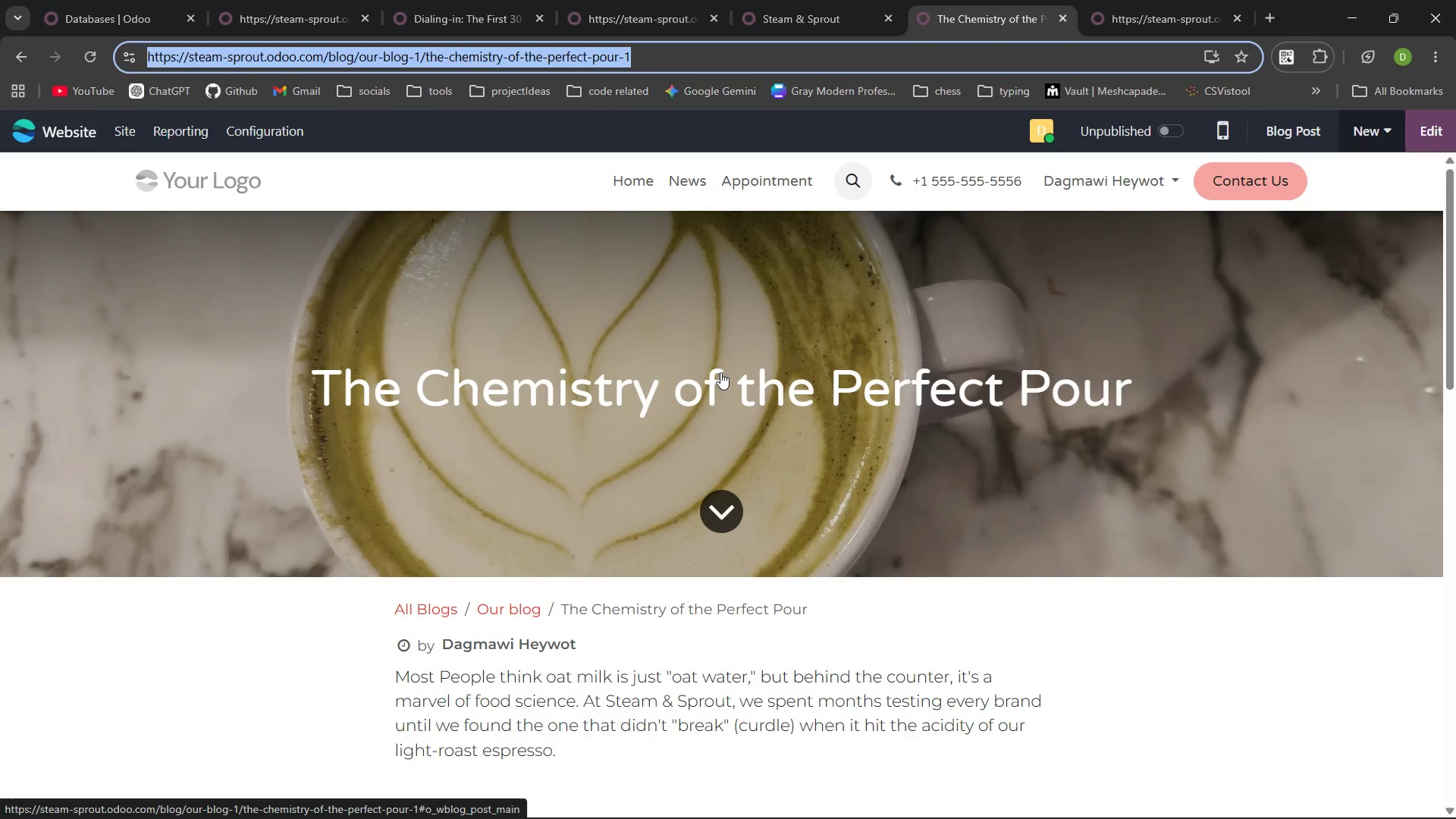 
left_click([477, 0])
 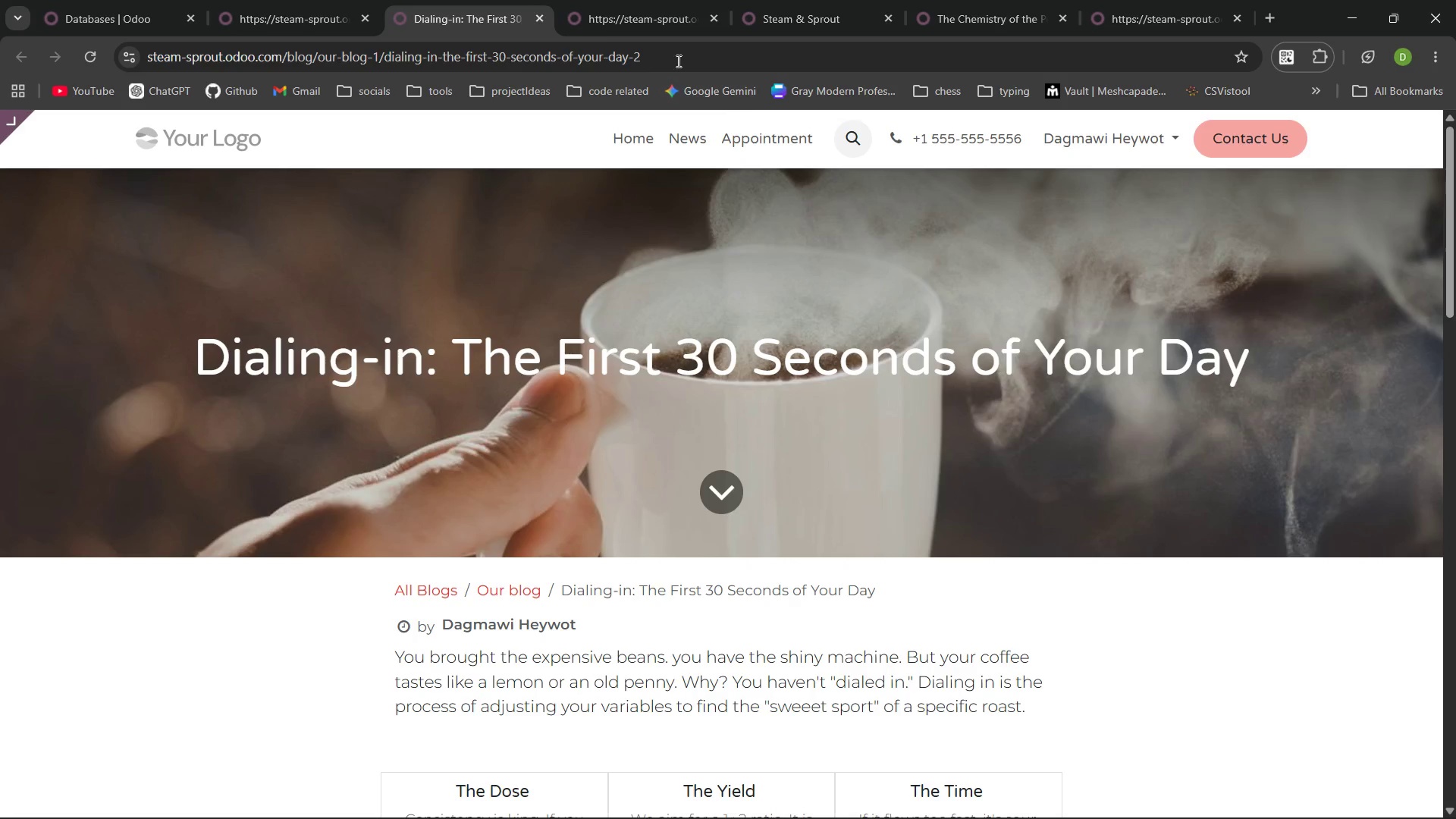 
left_click([285, 0])
 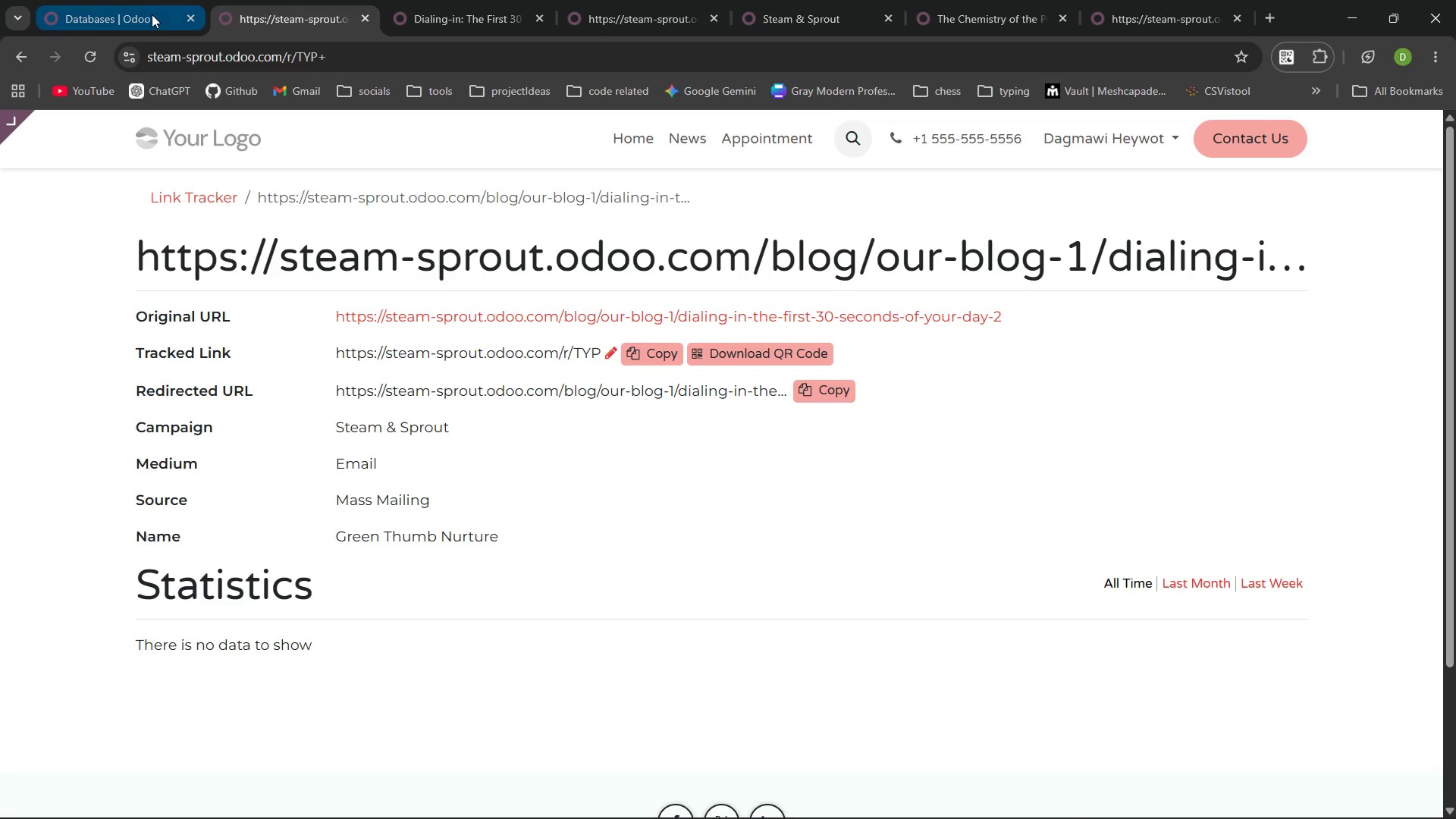 
left_click([521, 25])
 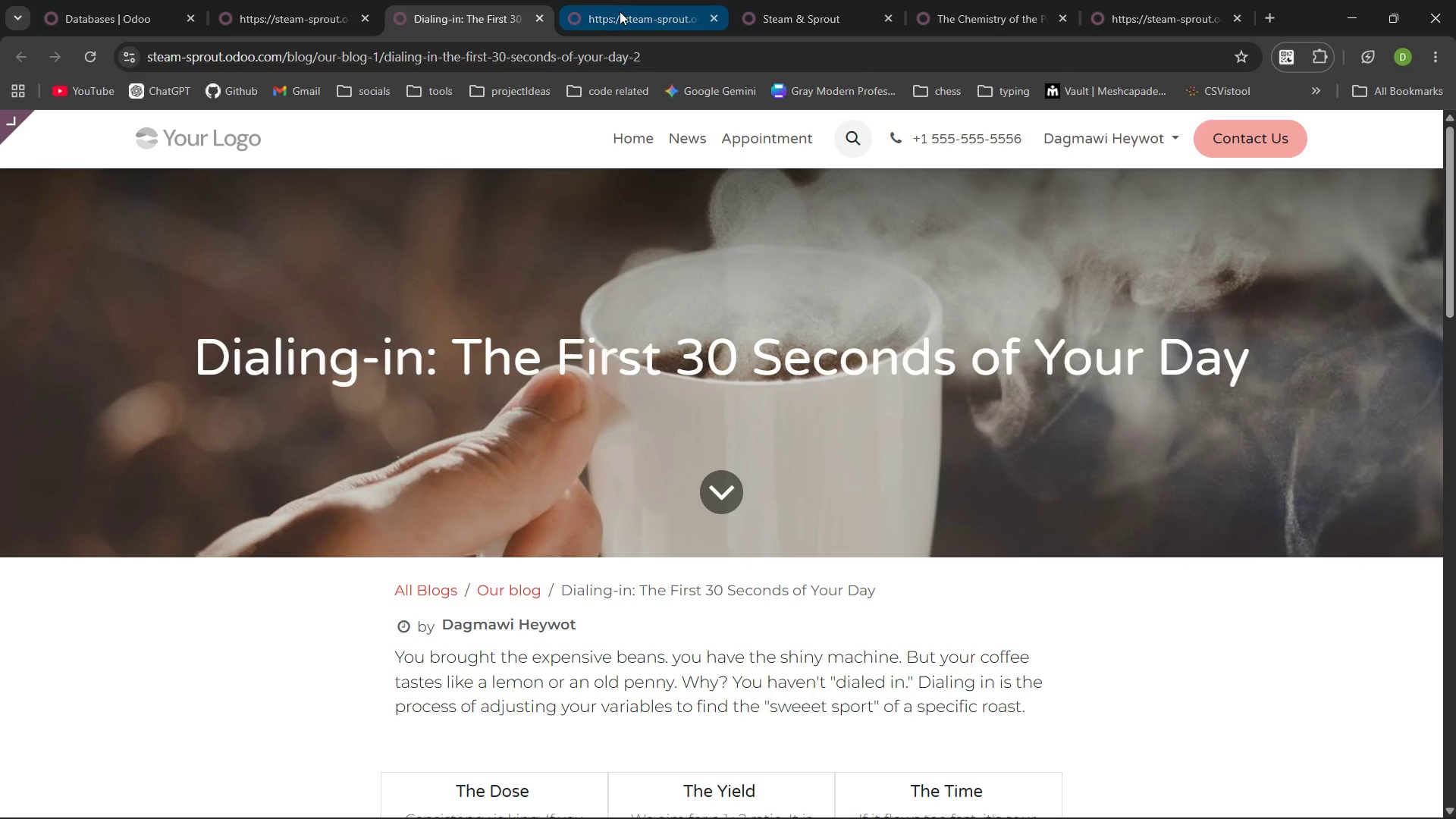 
left_click([620, 11])
 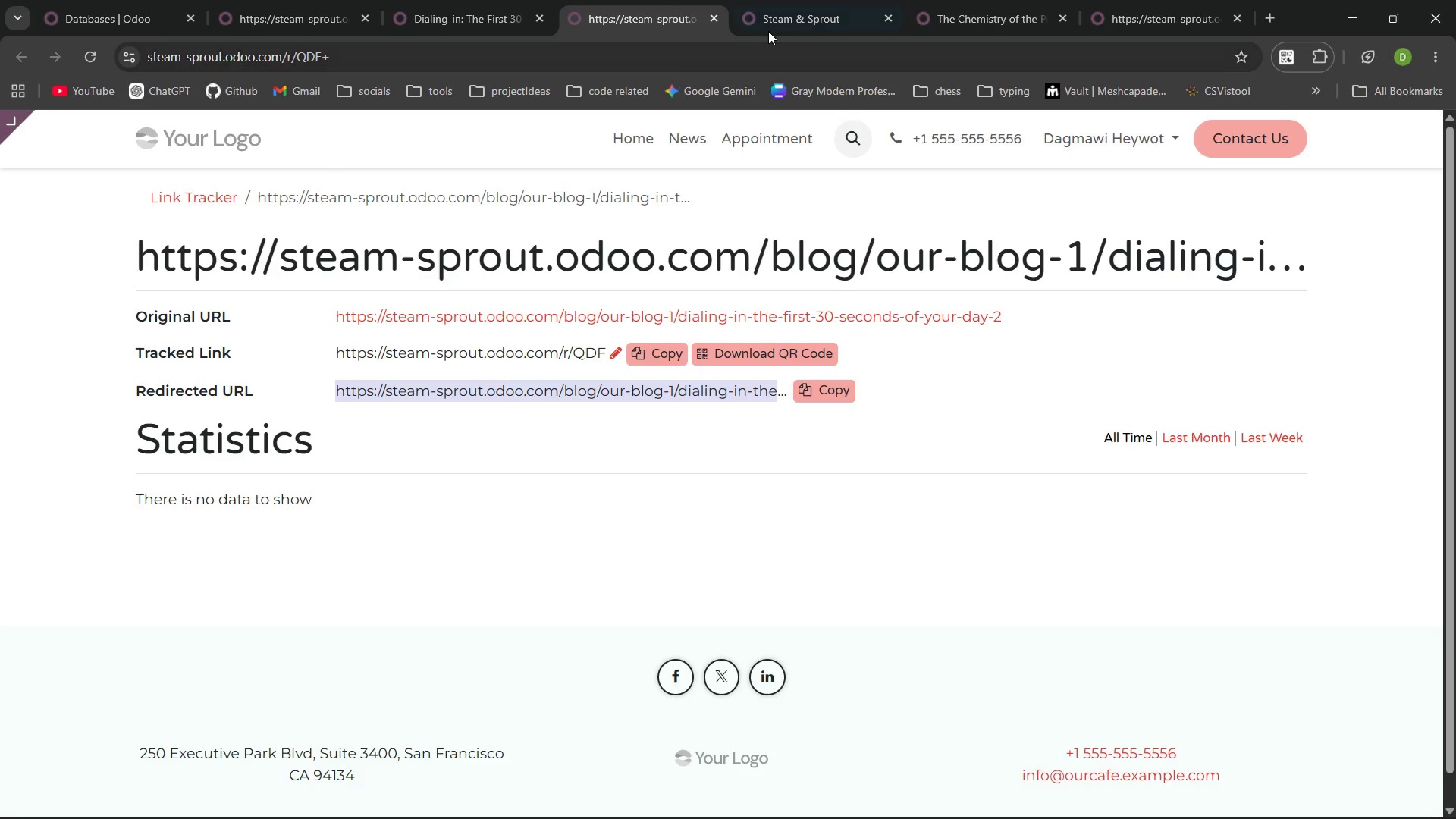 
left_click([769, 30])
 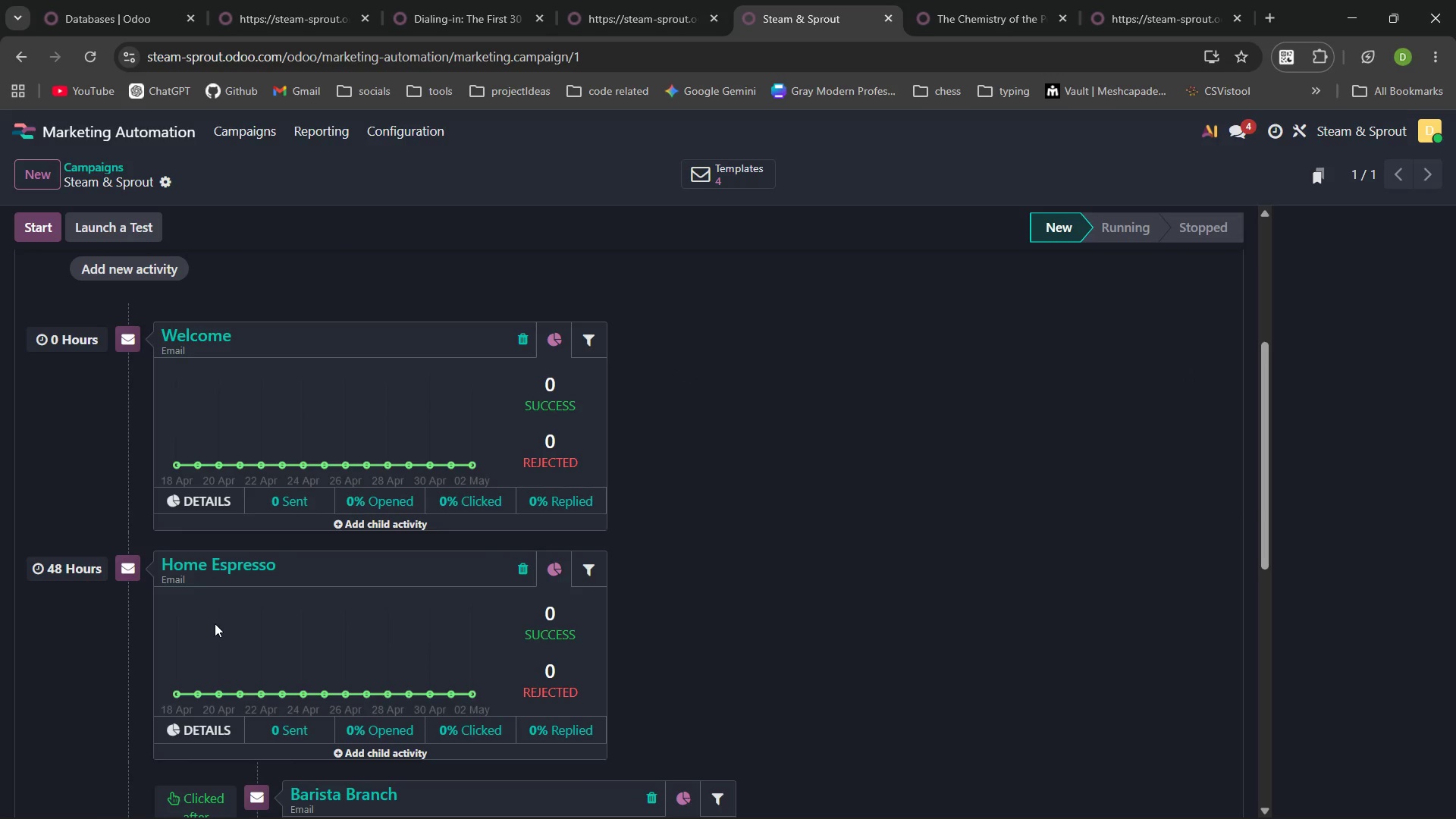 
left_click([225, 563])
 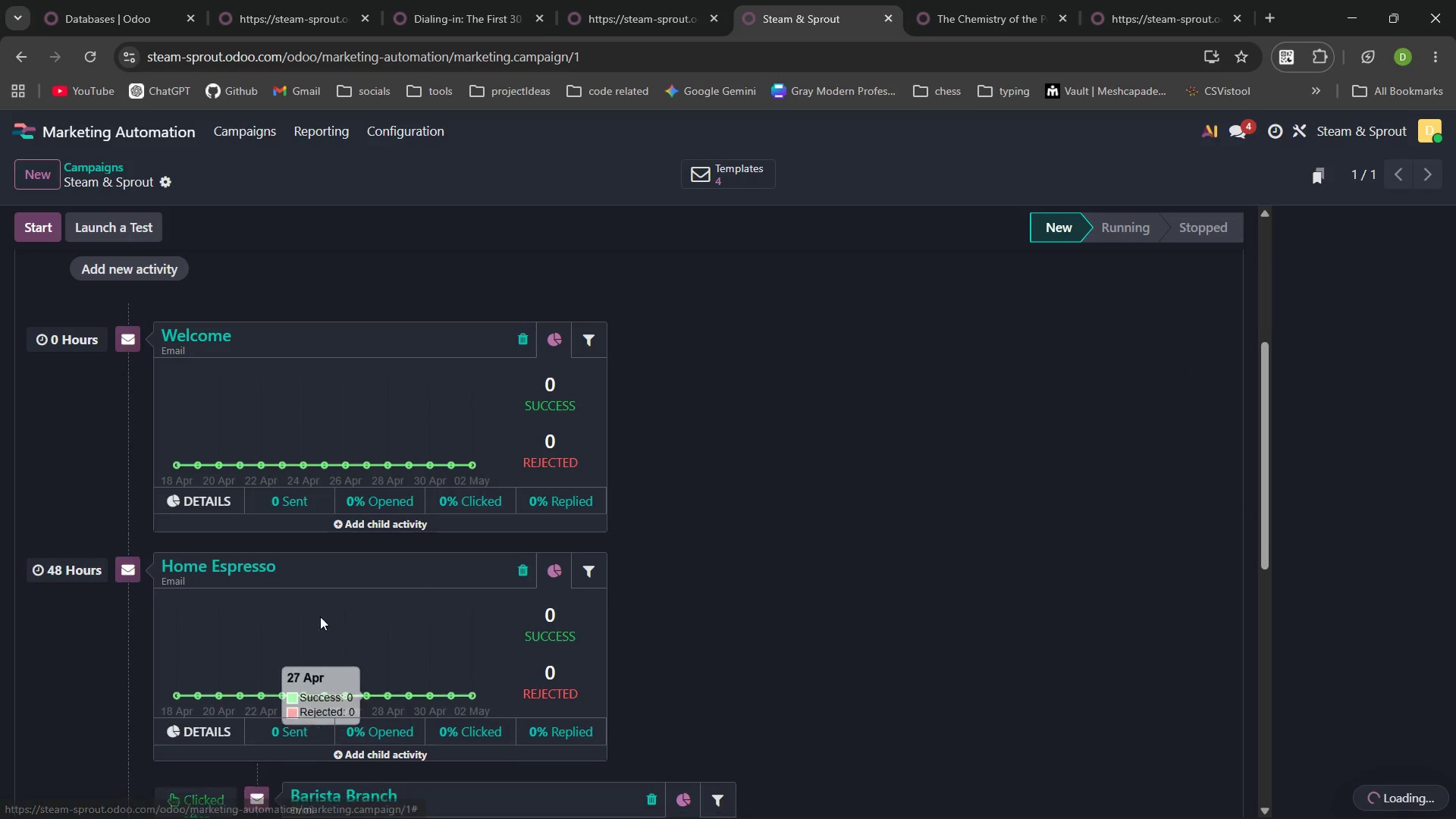 
left_click([244, 568])
 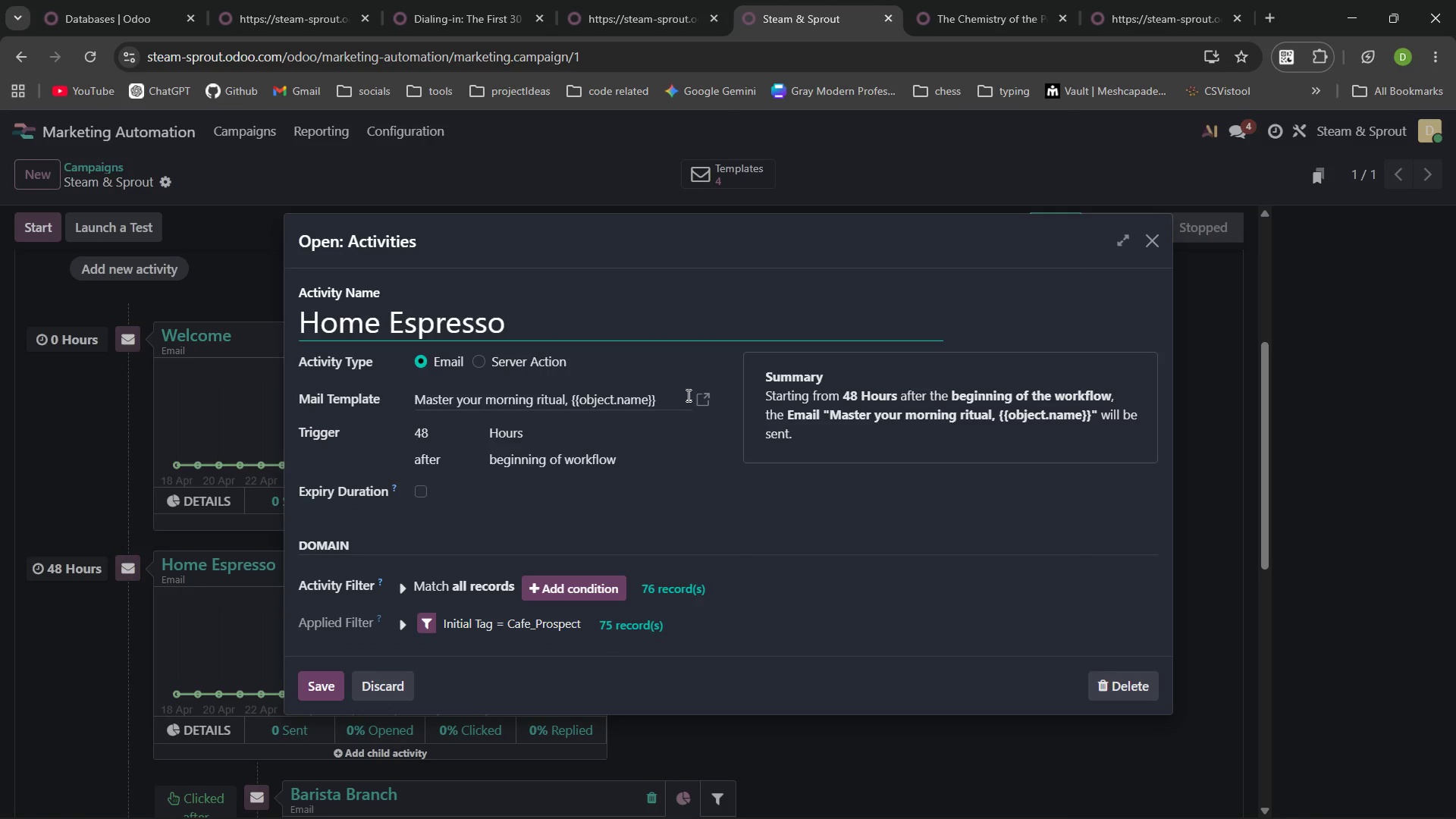 
left_click([699, 397])
 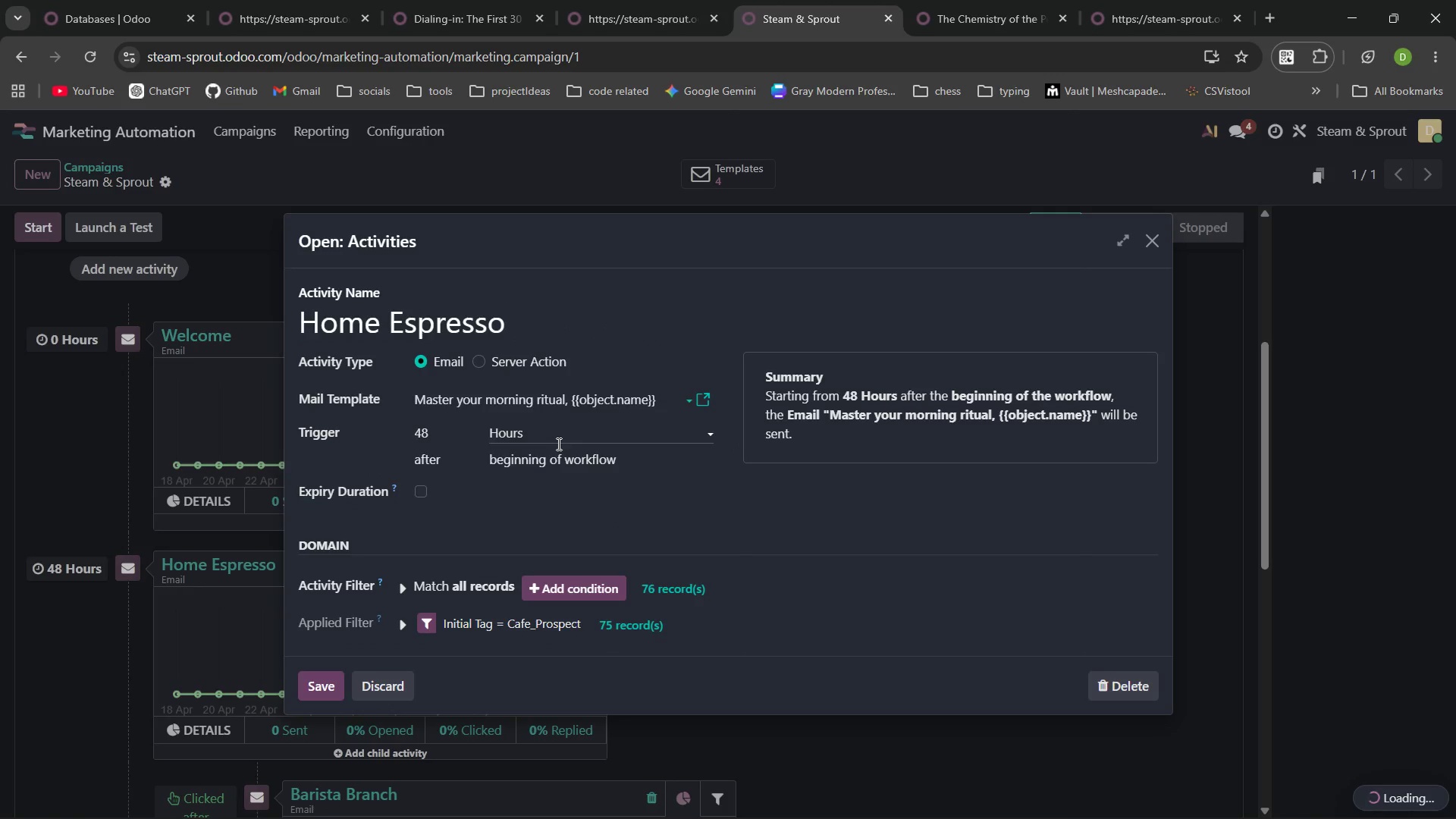 
mouse_move([692, 416])
 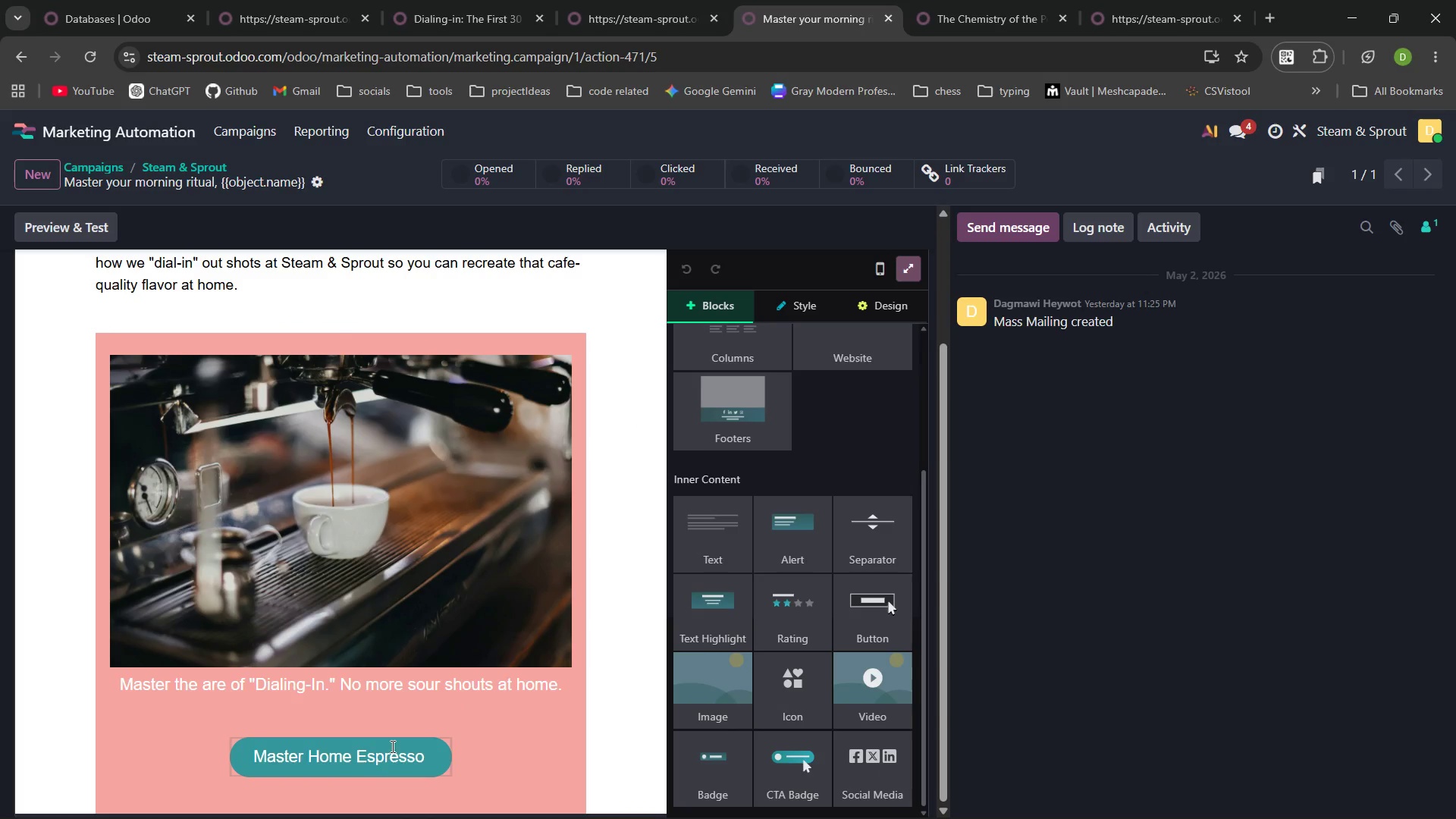 
left_click([430, 755])
 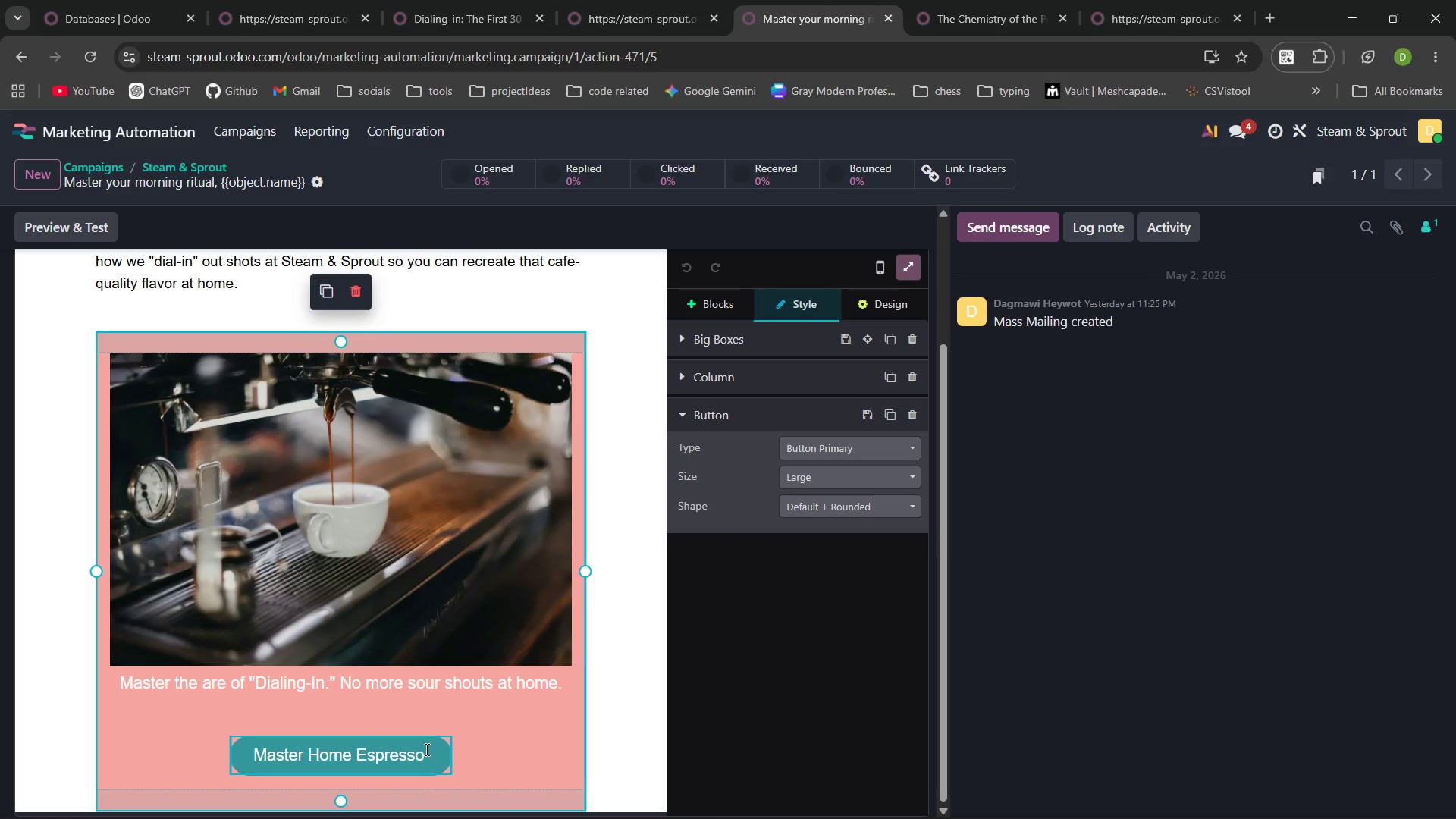 
left_click_drag(start_coordinate=[432, 764], to_coordinate=[378, 754])
 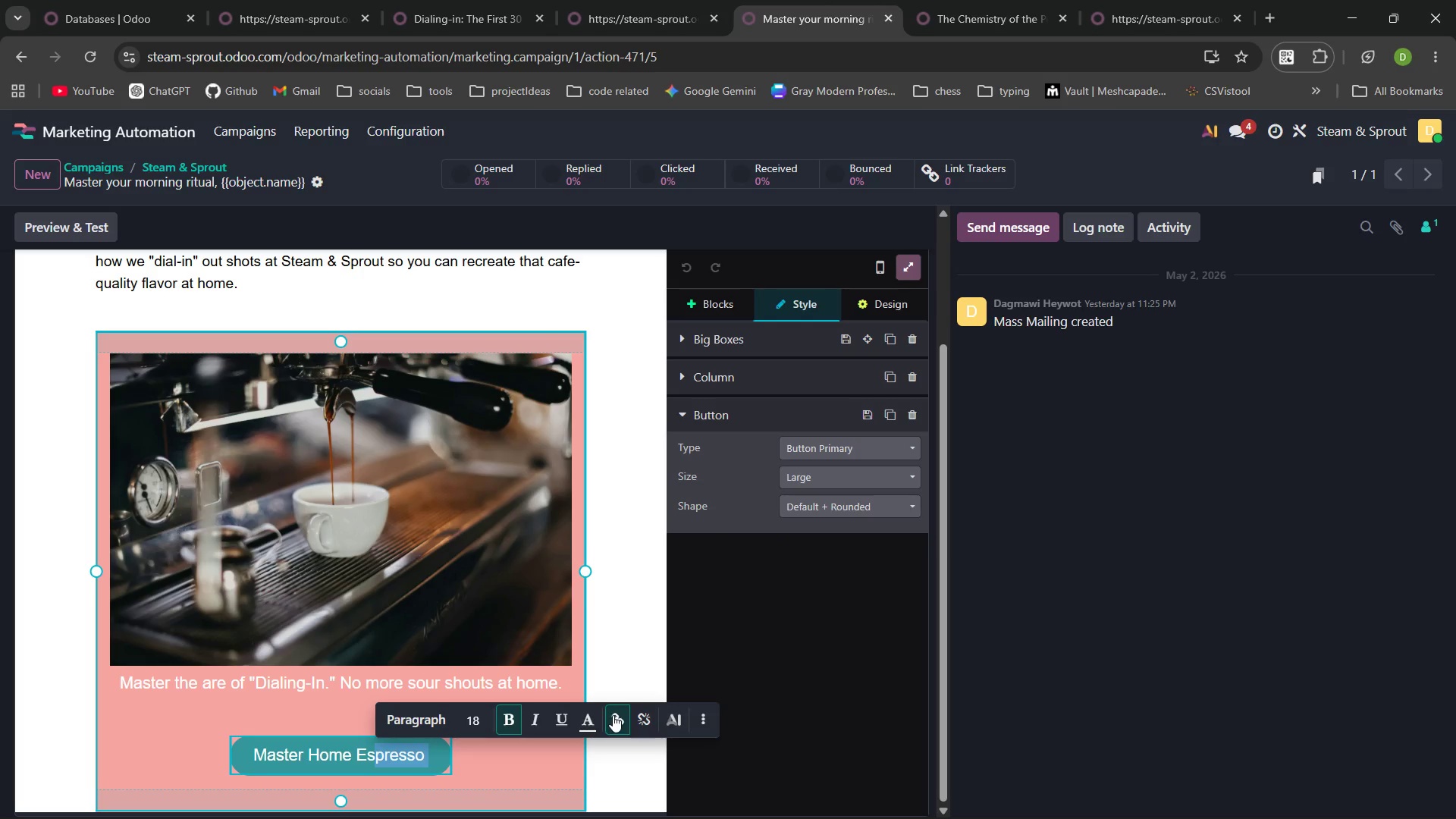 
left_click([613, 715])
 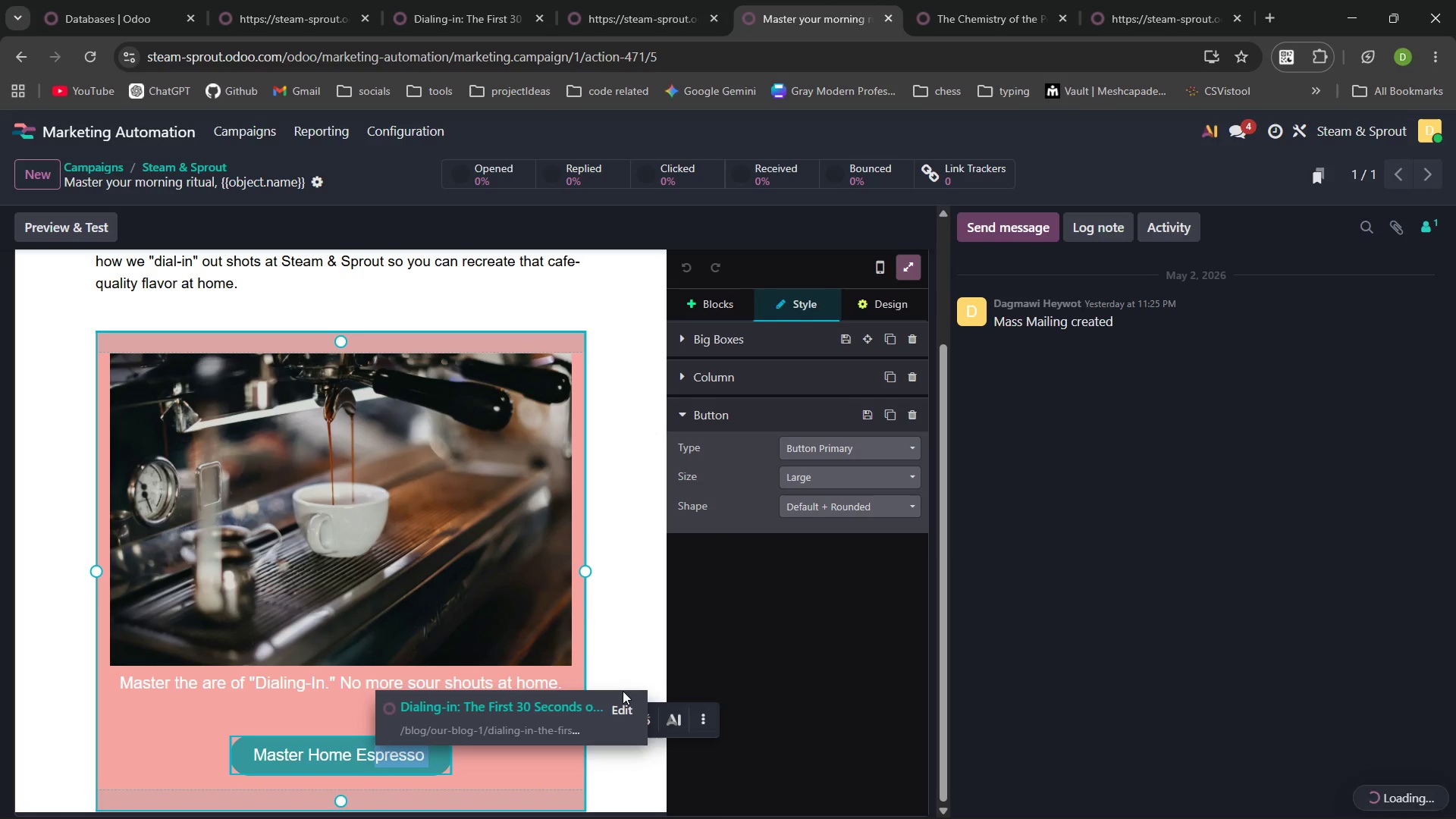 
left_click([623, 709])
 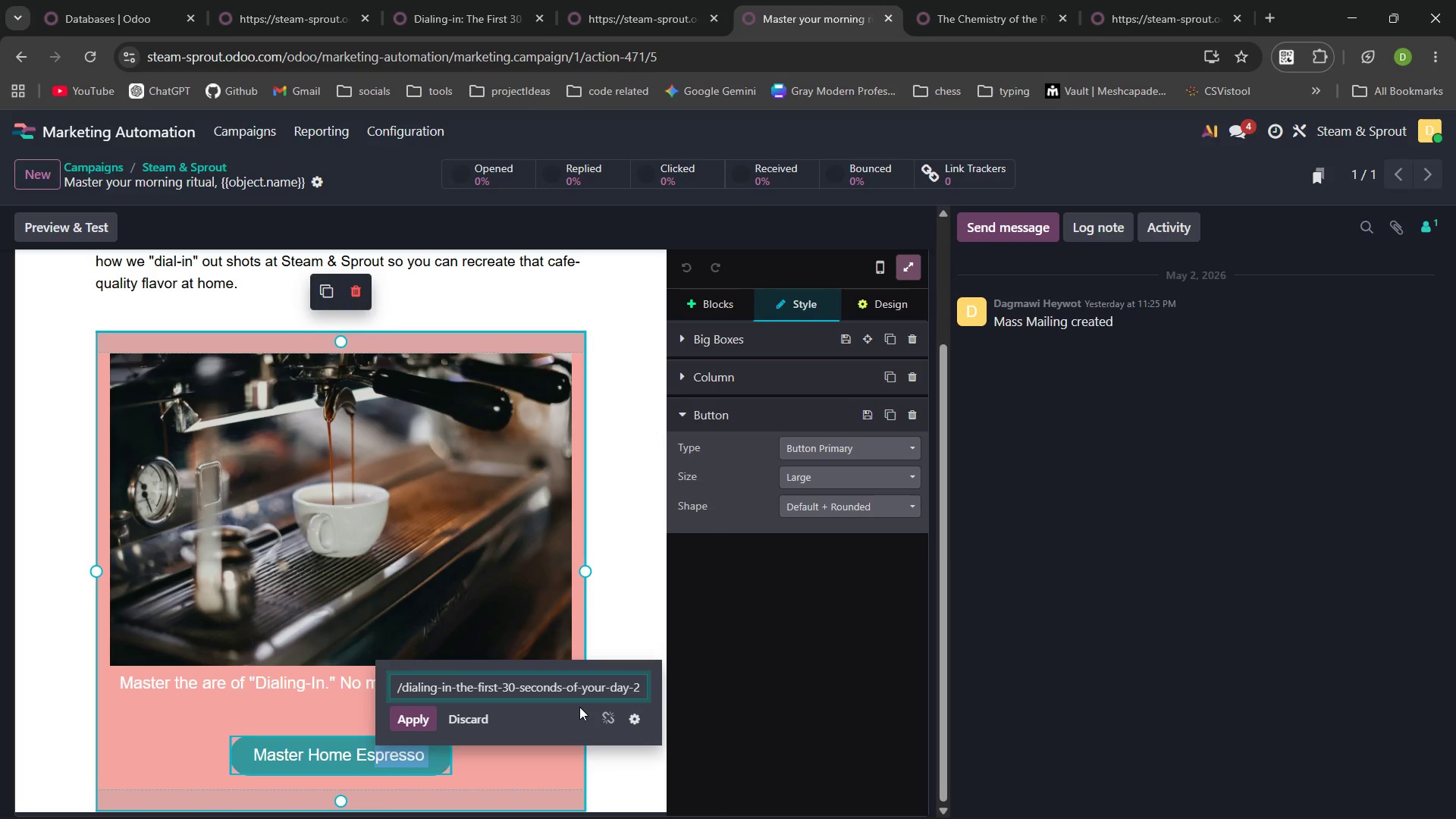 
hold_key(key=Backspace, duration=1.52)
 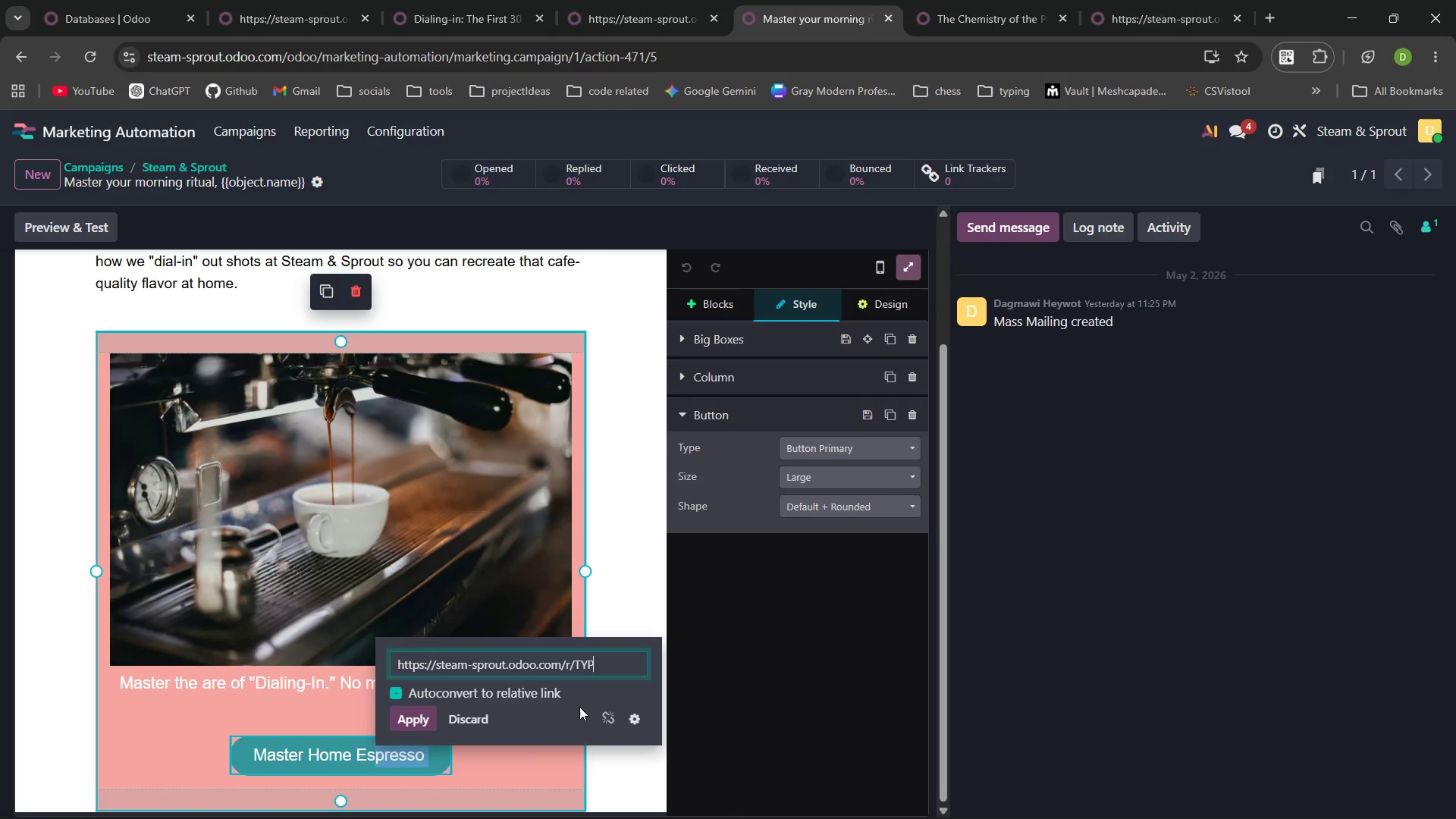 
key(Control+Backspace)
 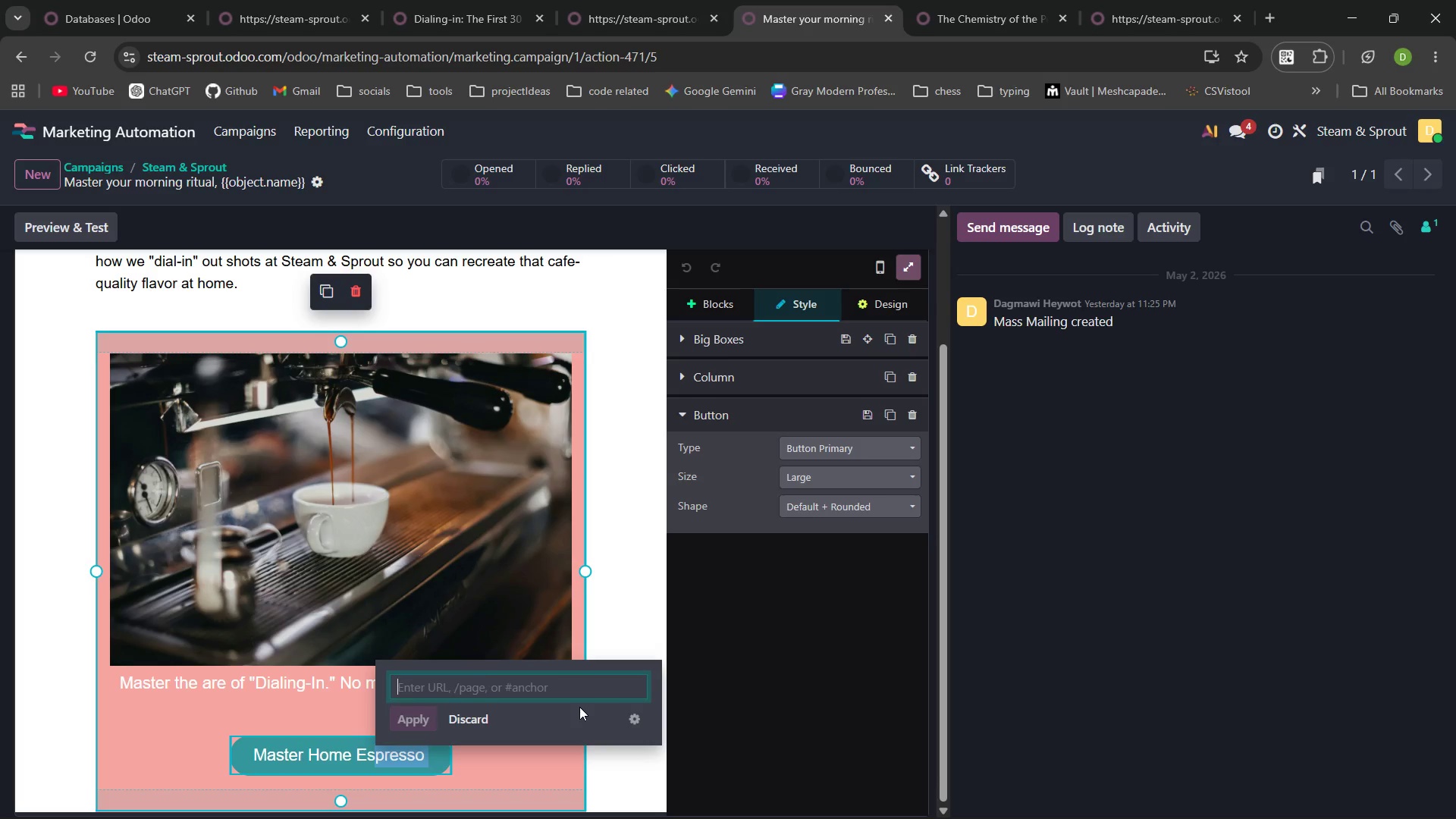 
key(Control+Backspace)
 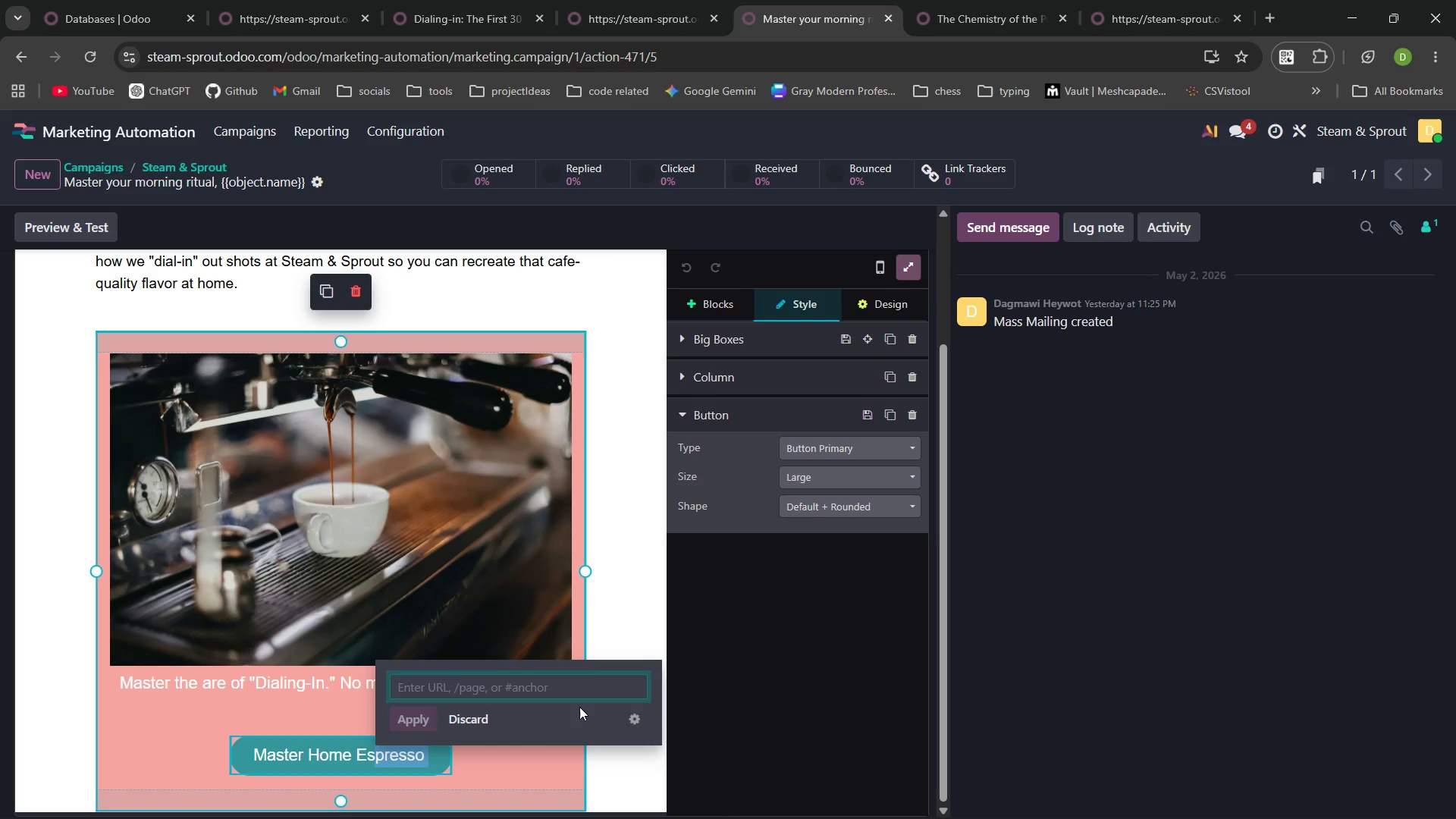 
key(Control+V)
 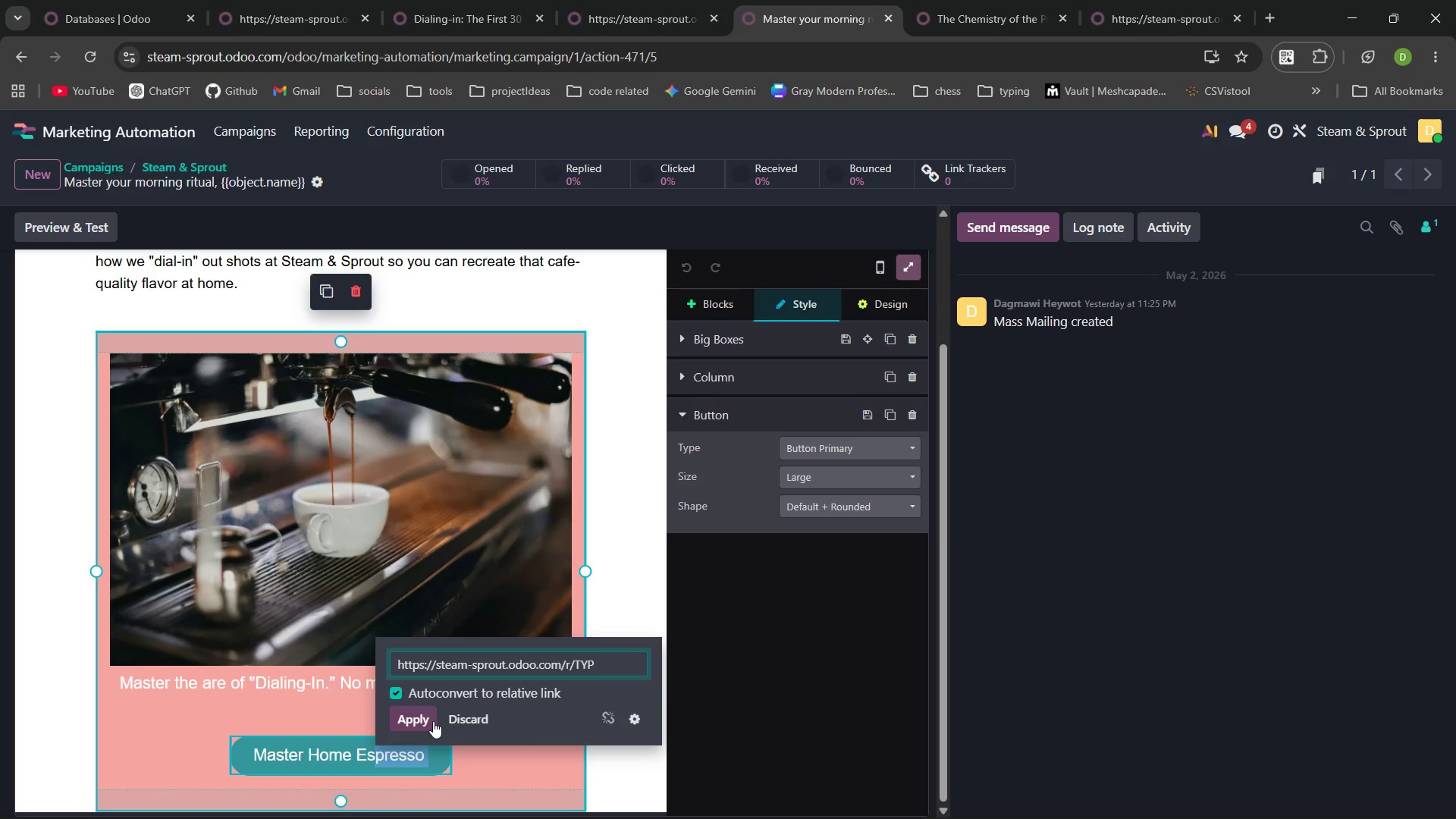 
left_click_drag(start_coordinate=[425, 720], to_coordinate=[612, 540])
 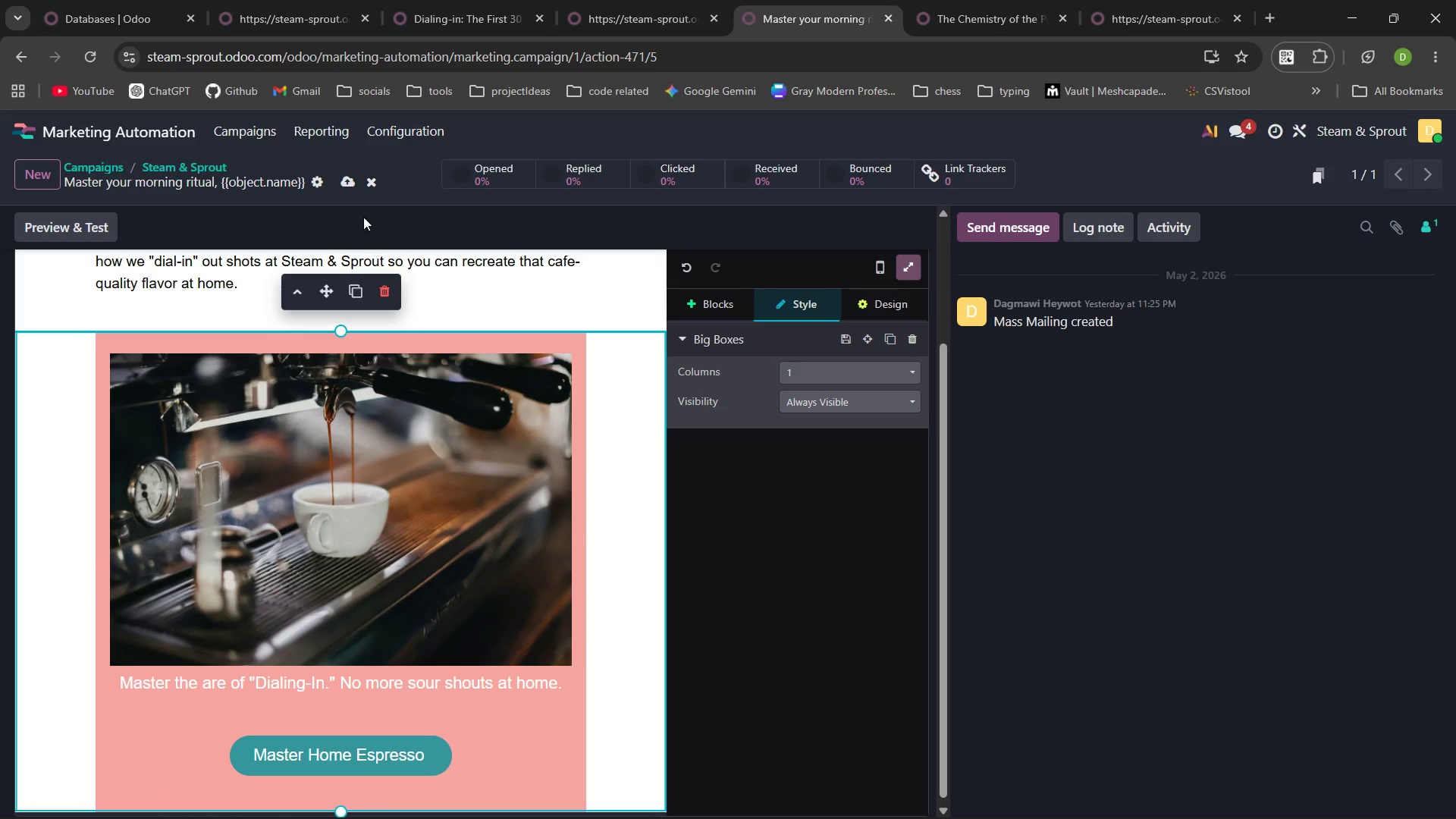 
left_click([612, 540])
 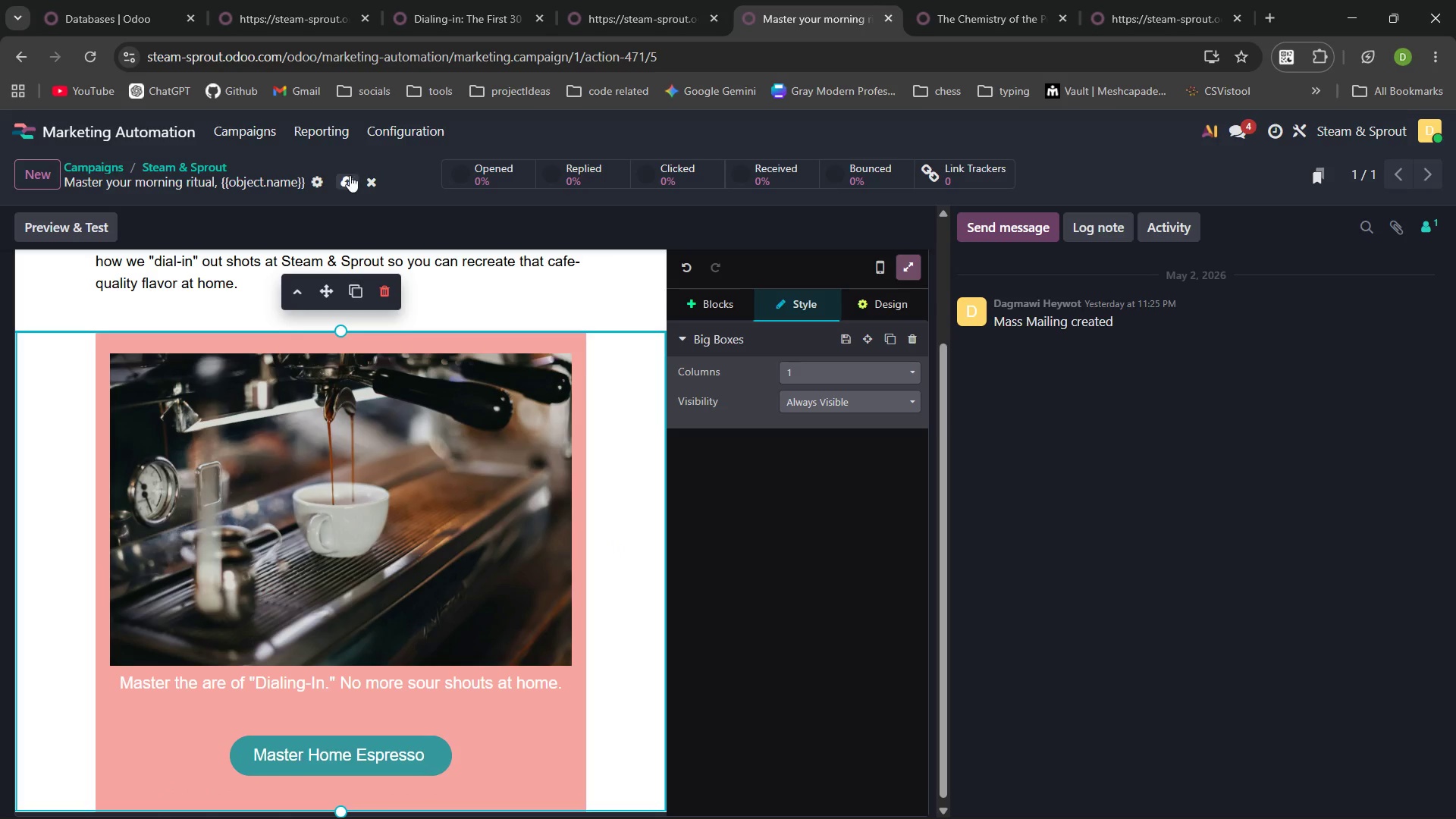 
left_click([348, 176])
 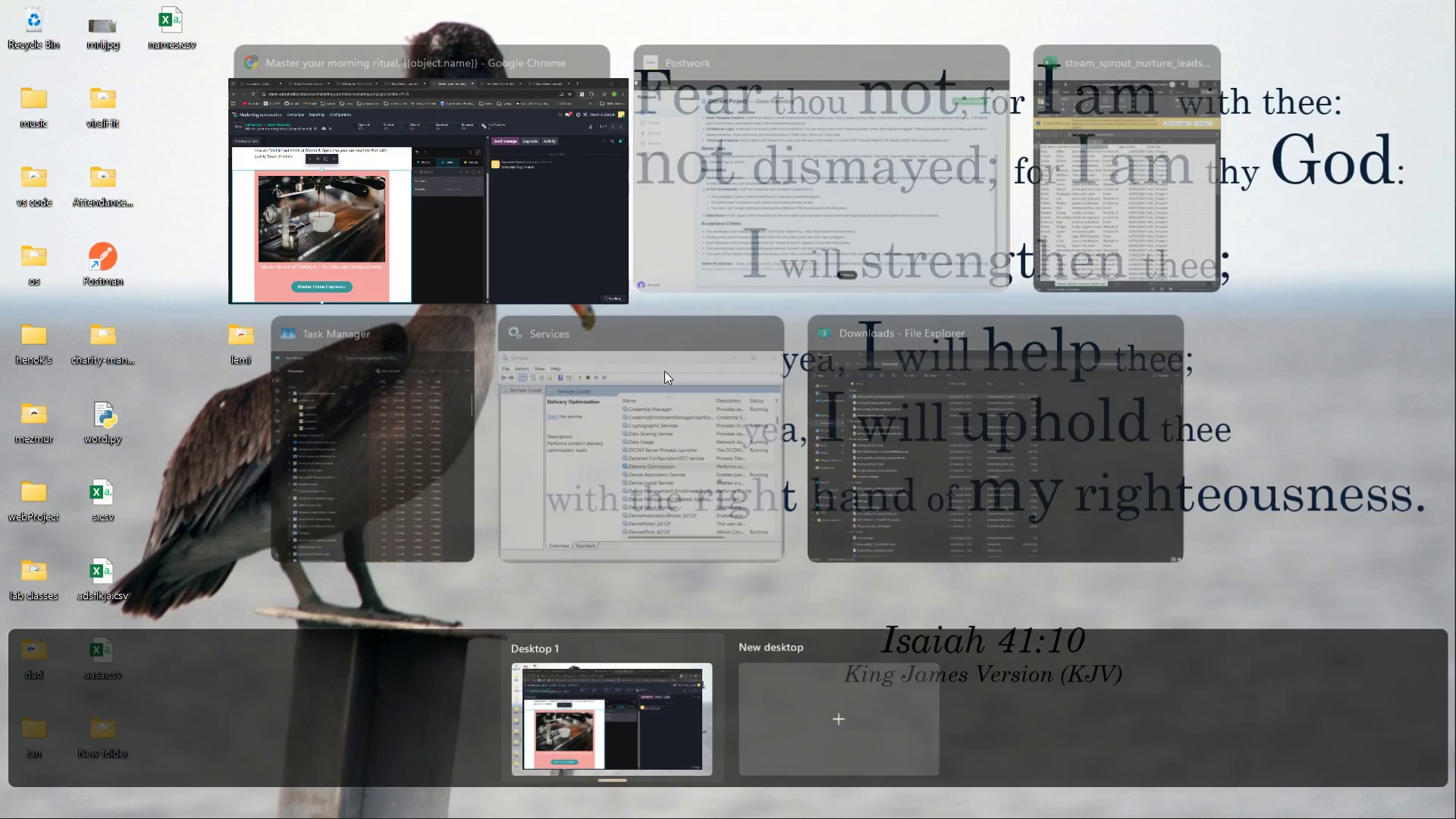 
left_click([807, 139])
 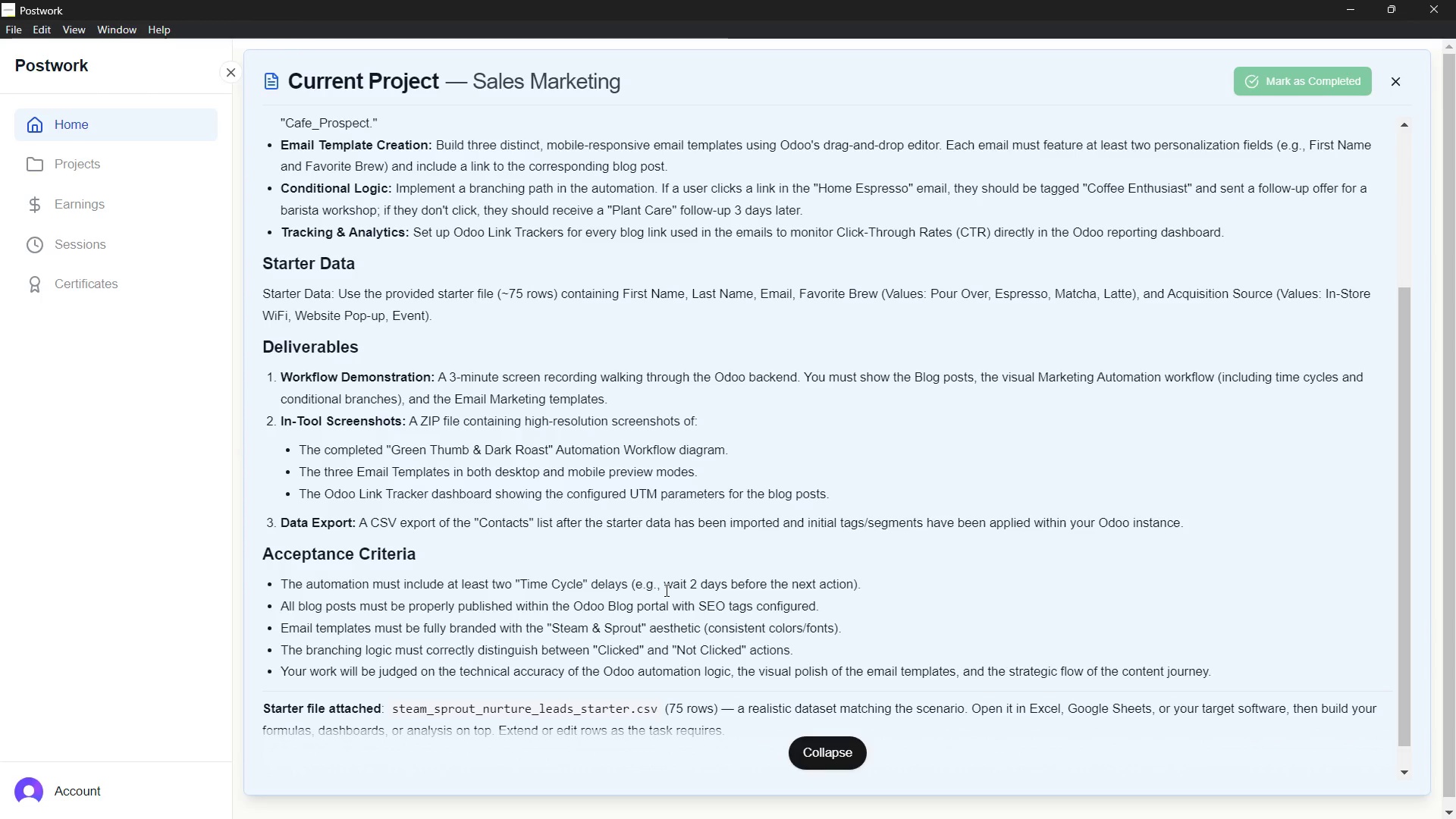 
wait(19.44)
 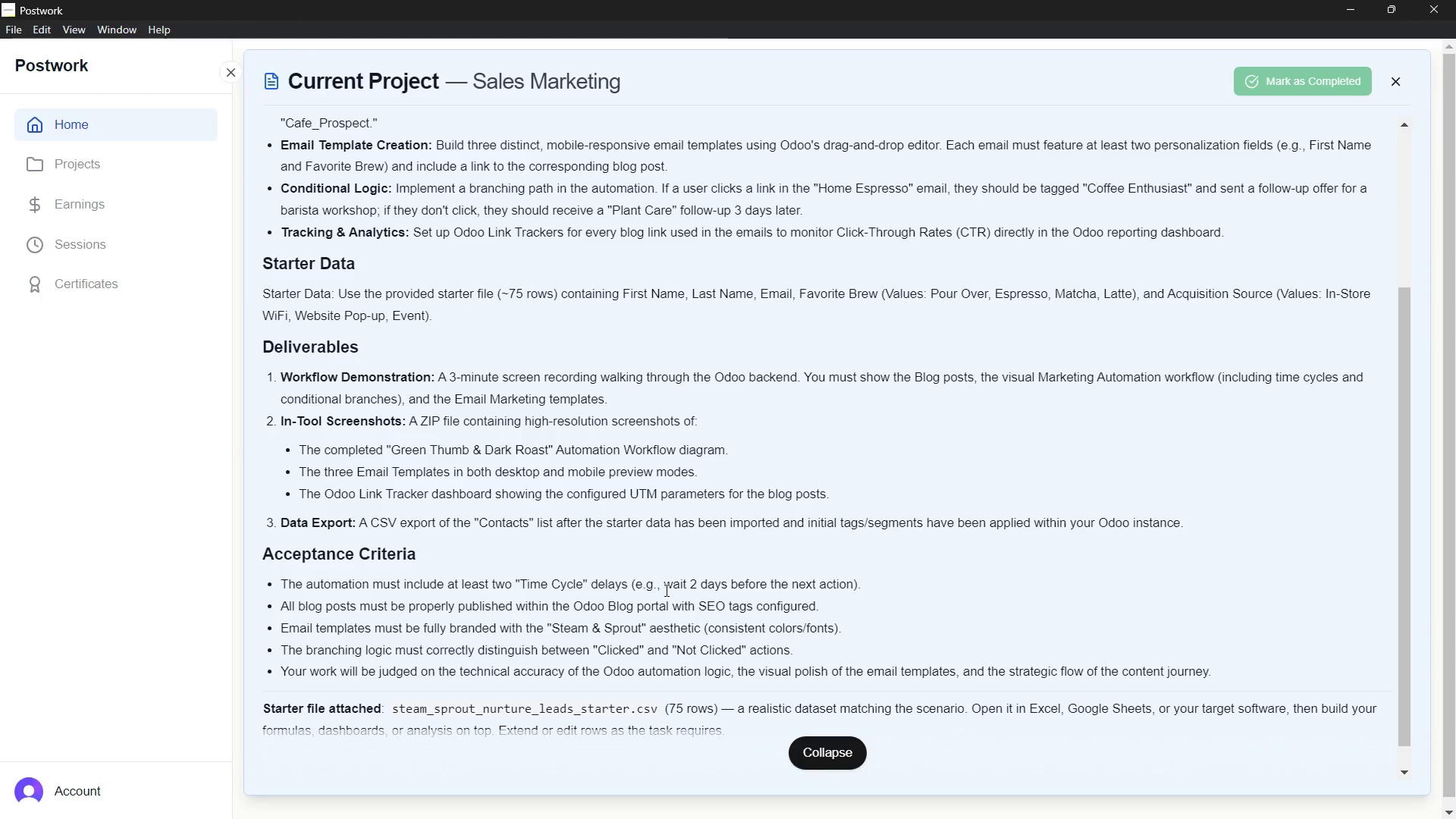 
left_click([848, 164])
 